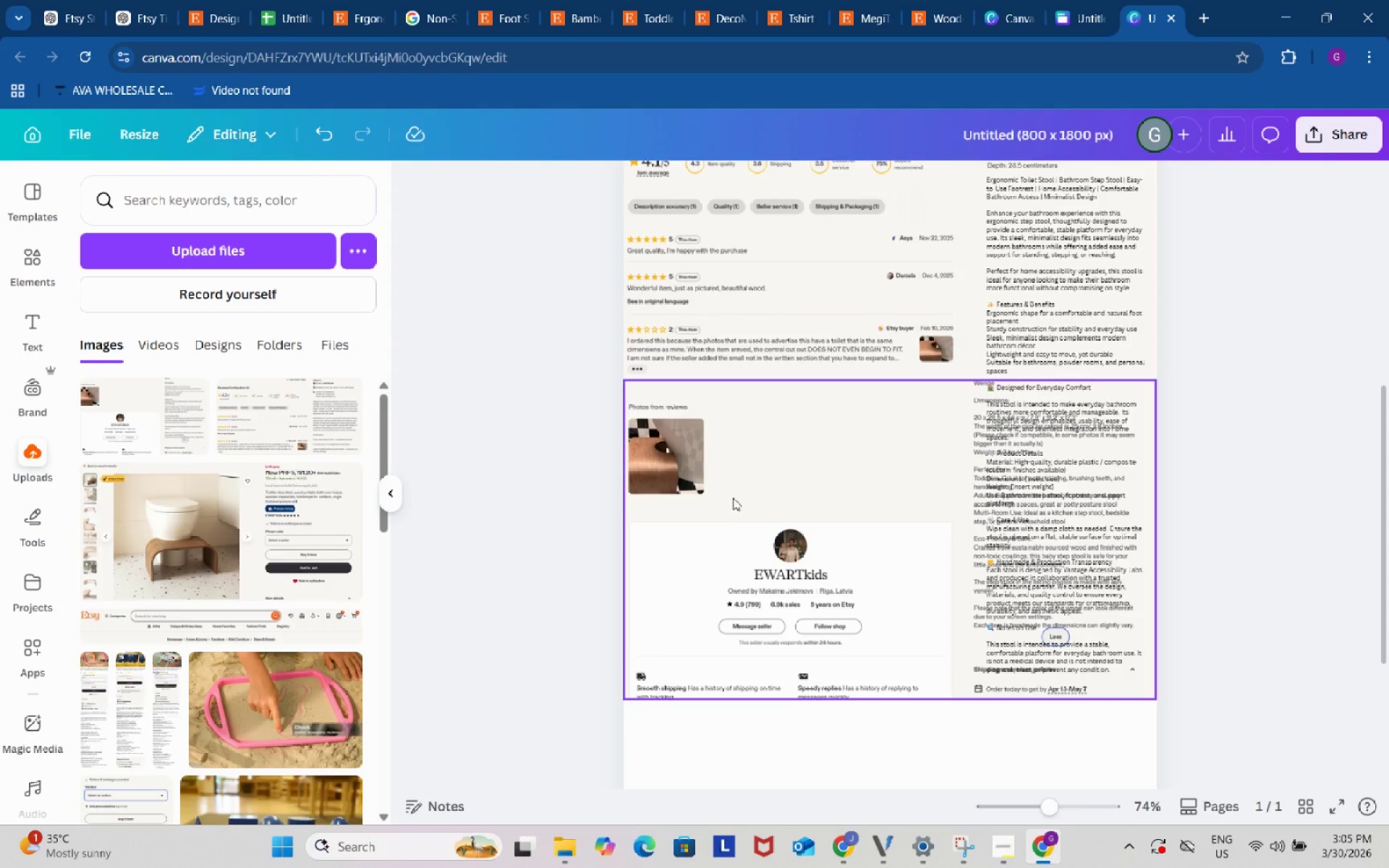 
left_click([734, 495])
 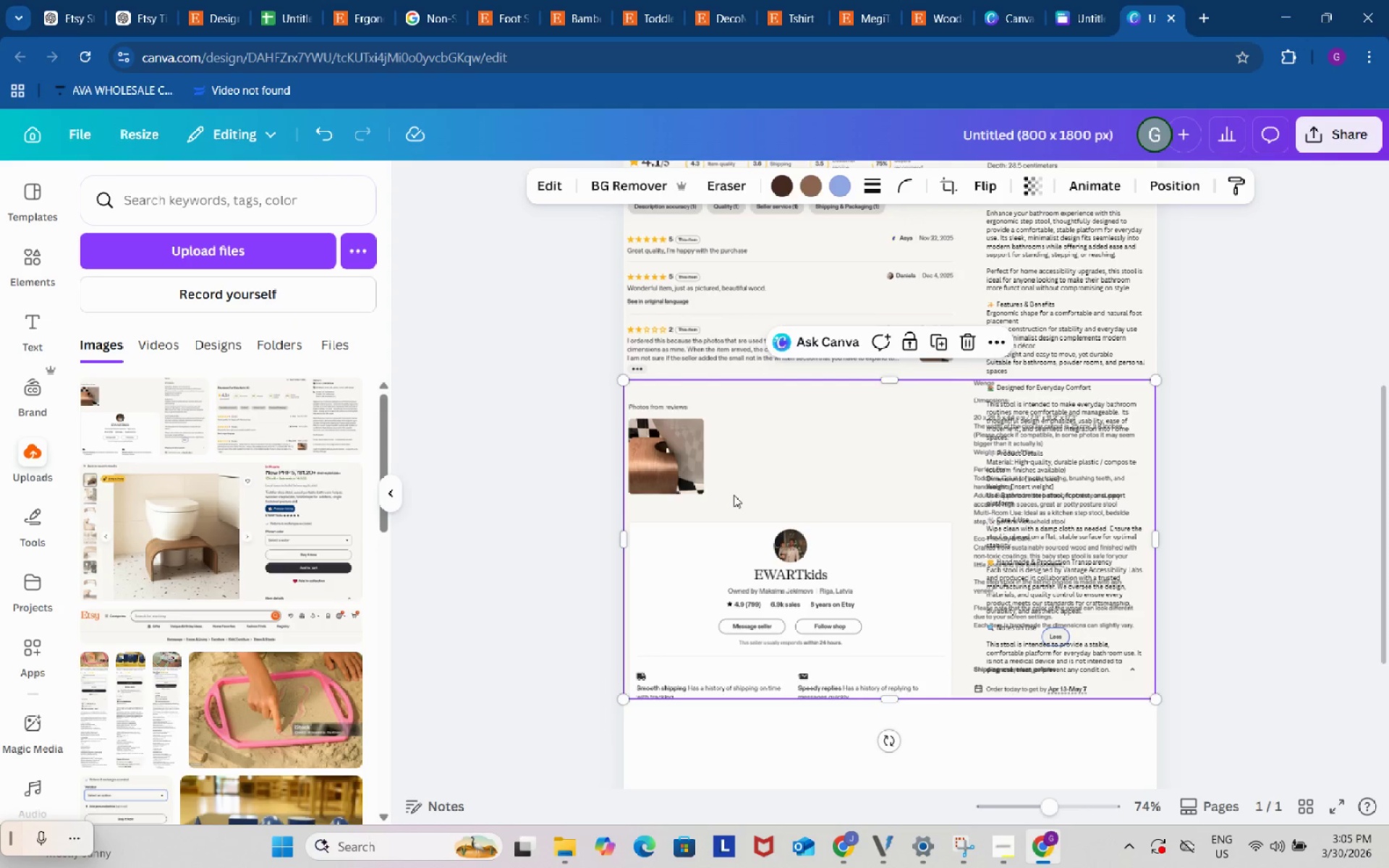 
right_click([734, 495])
 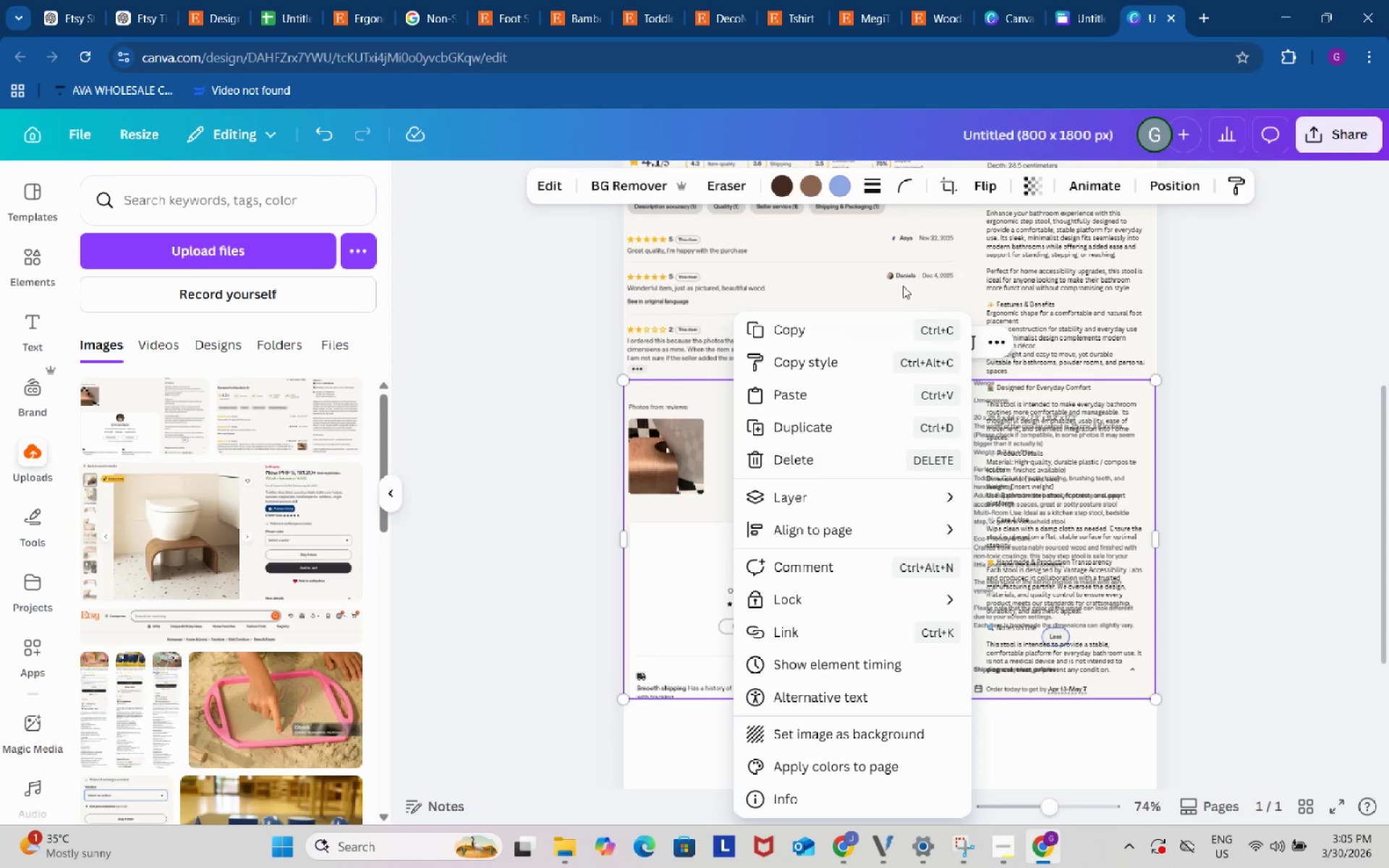 
left_click([1176, 191])
 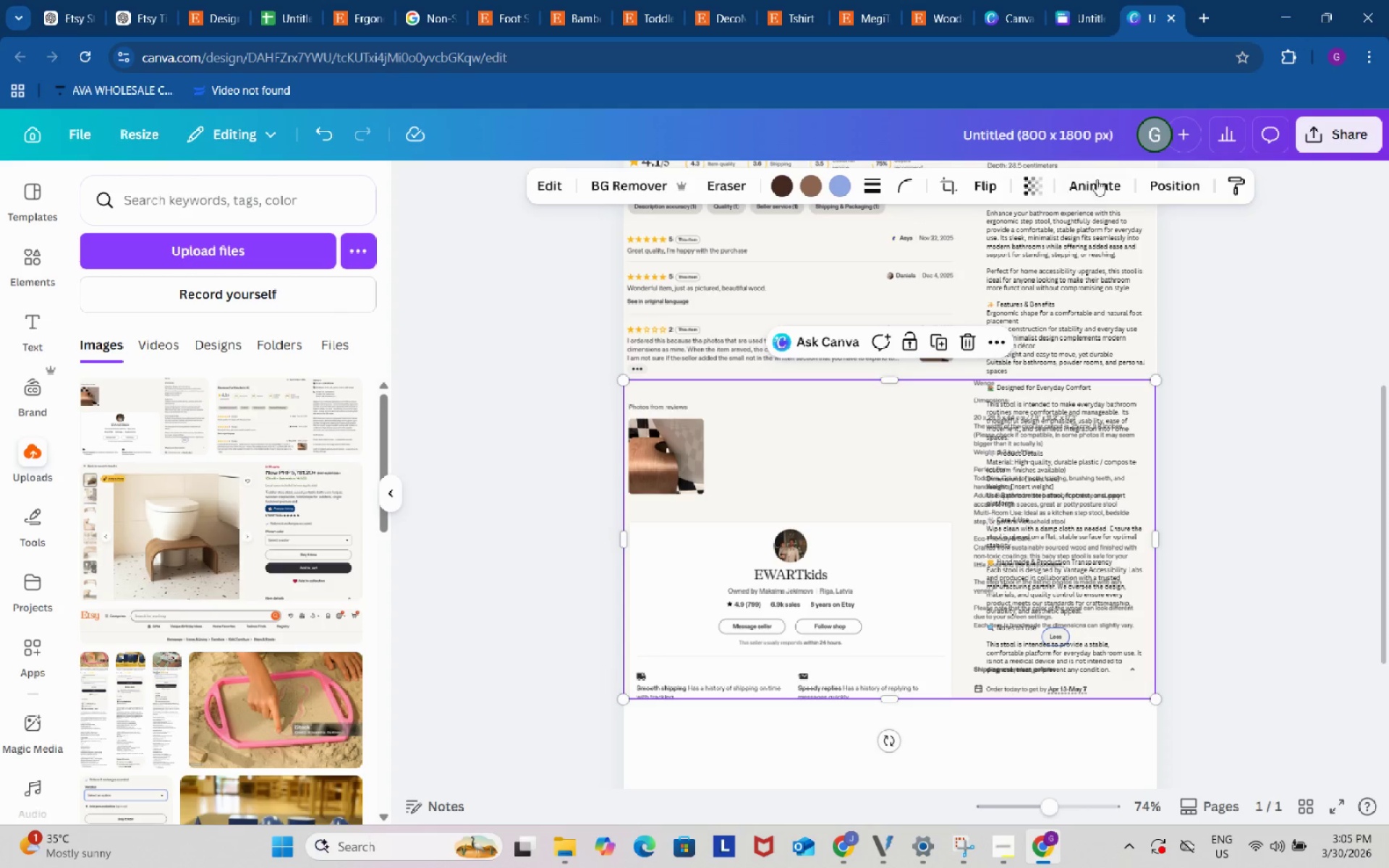 
left_click([1165, 175])
 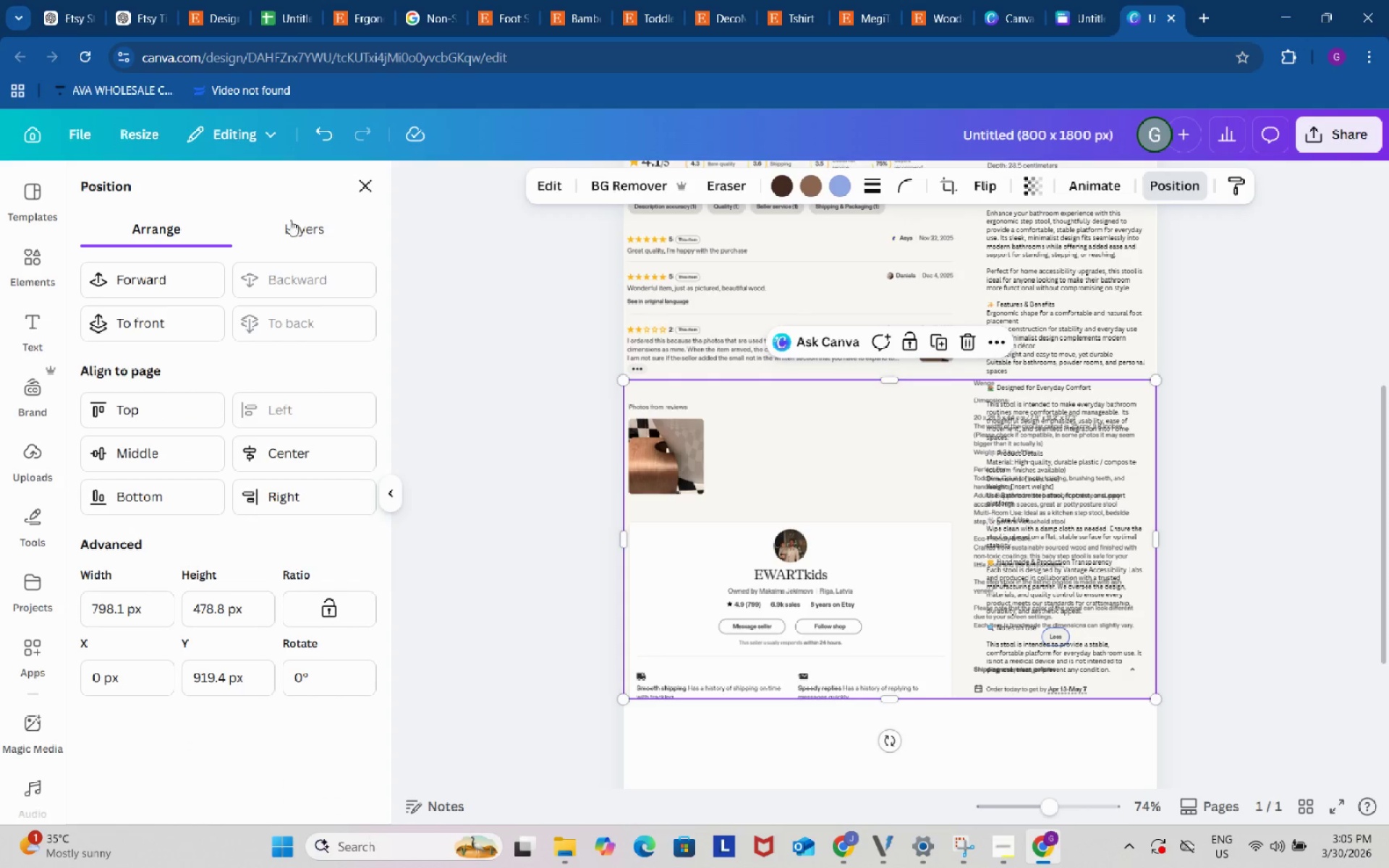 
left_click([297, 229])
 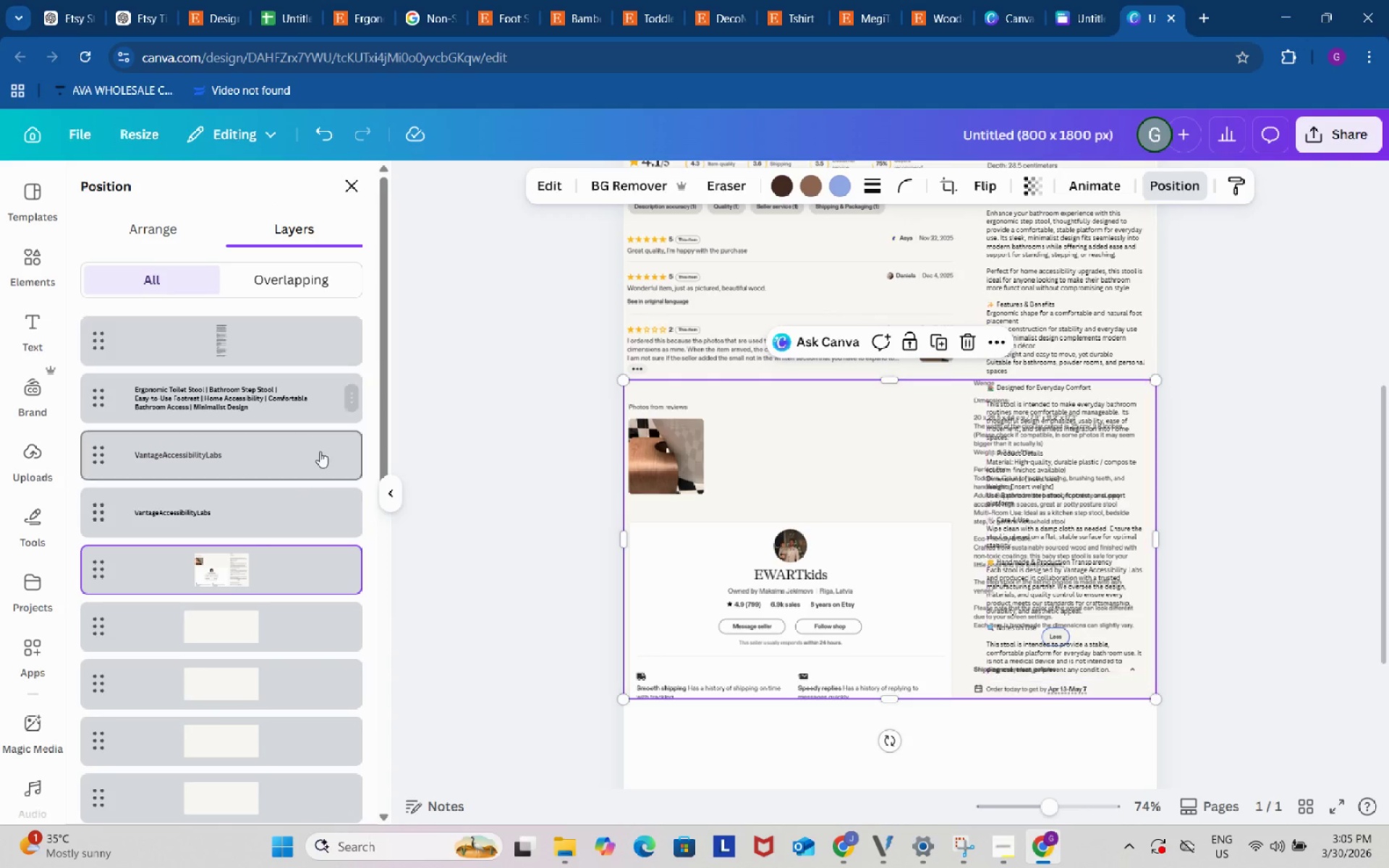 
scroll: coordinate [321, 509], scroll_direction: down, amount: 2.0
 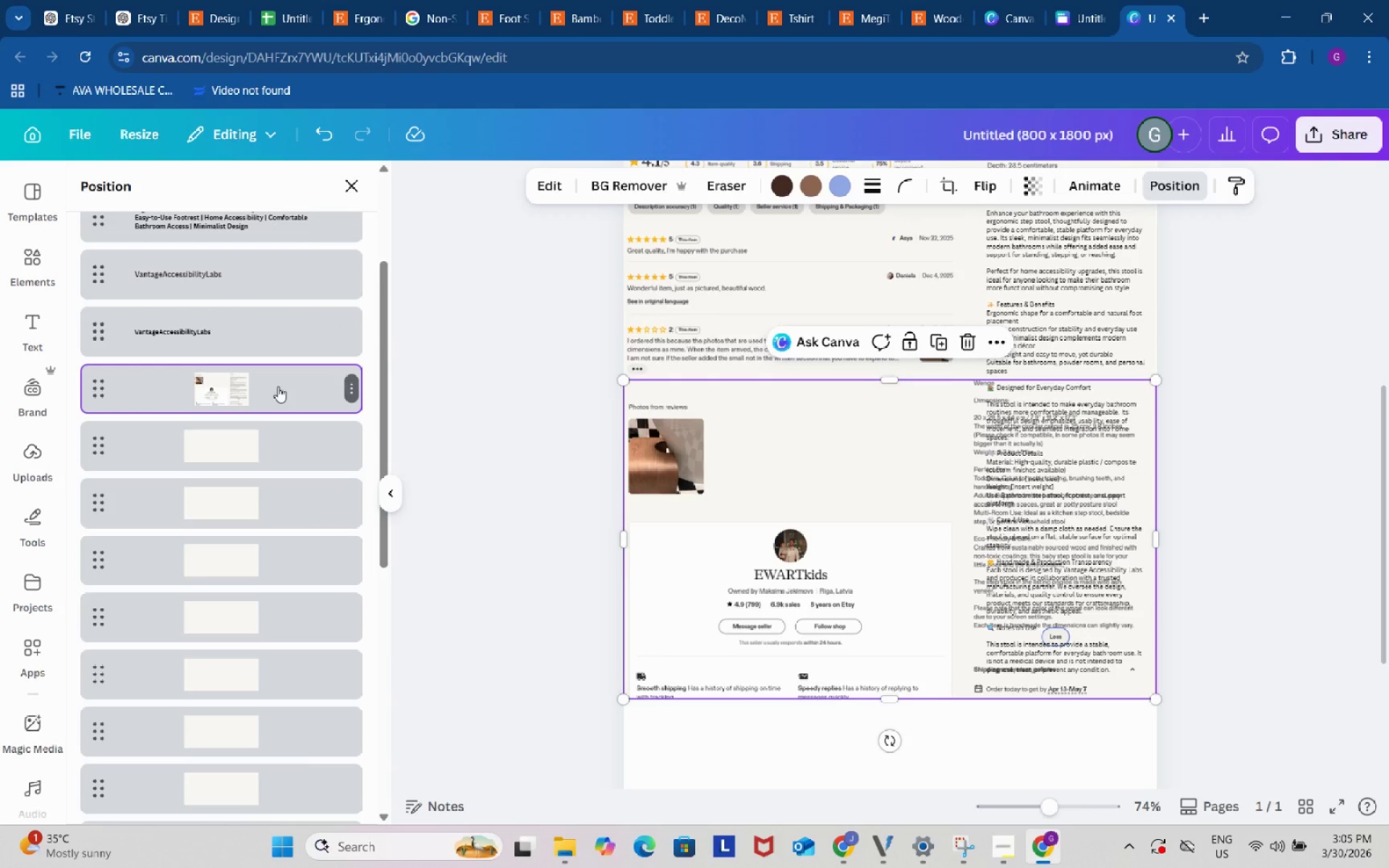 
wait(8.62)
 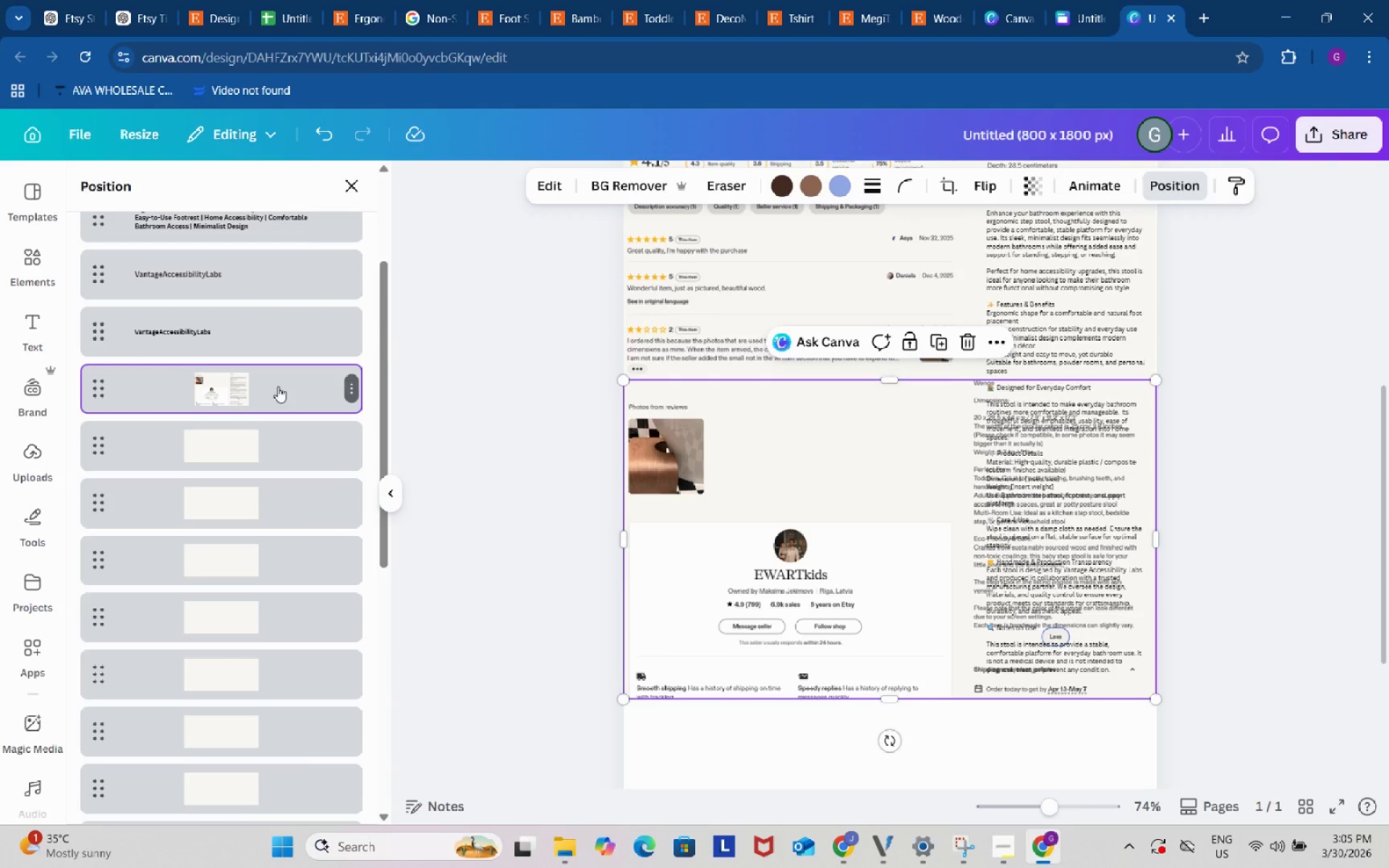 
scroll: coordinate [1223, 398], scroll_direction: up, amount: 1.0
 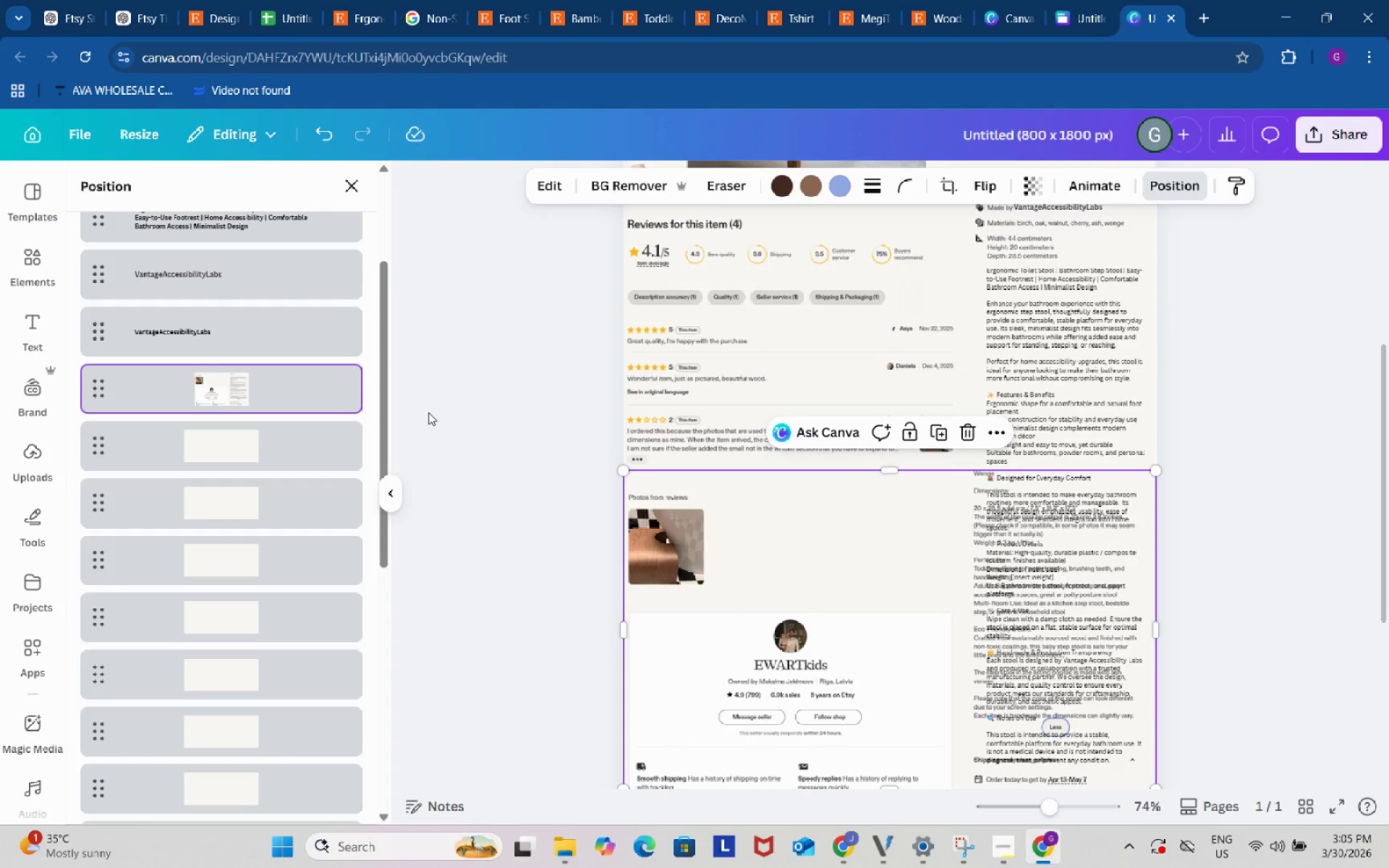 
left_click([304, 441])
 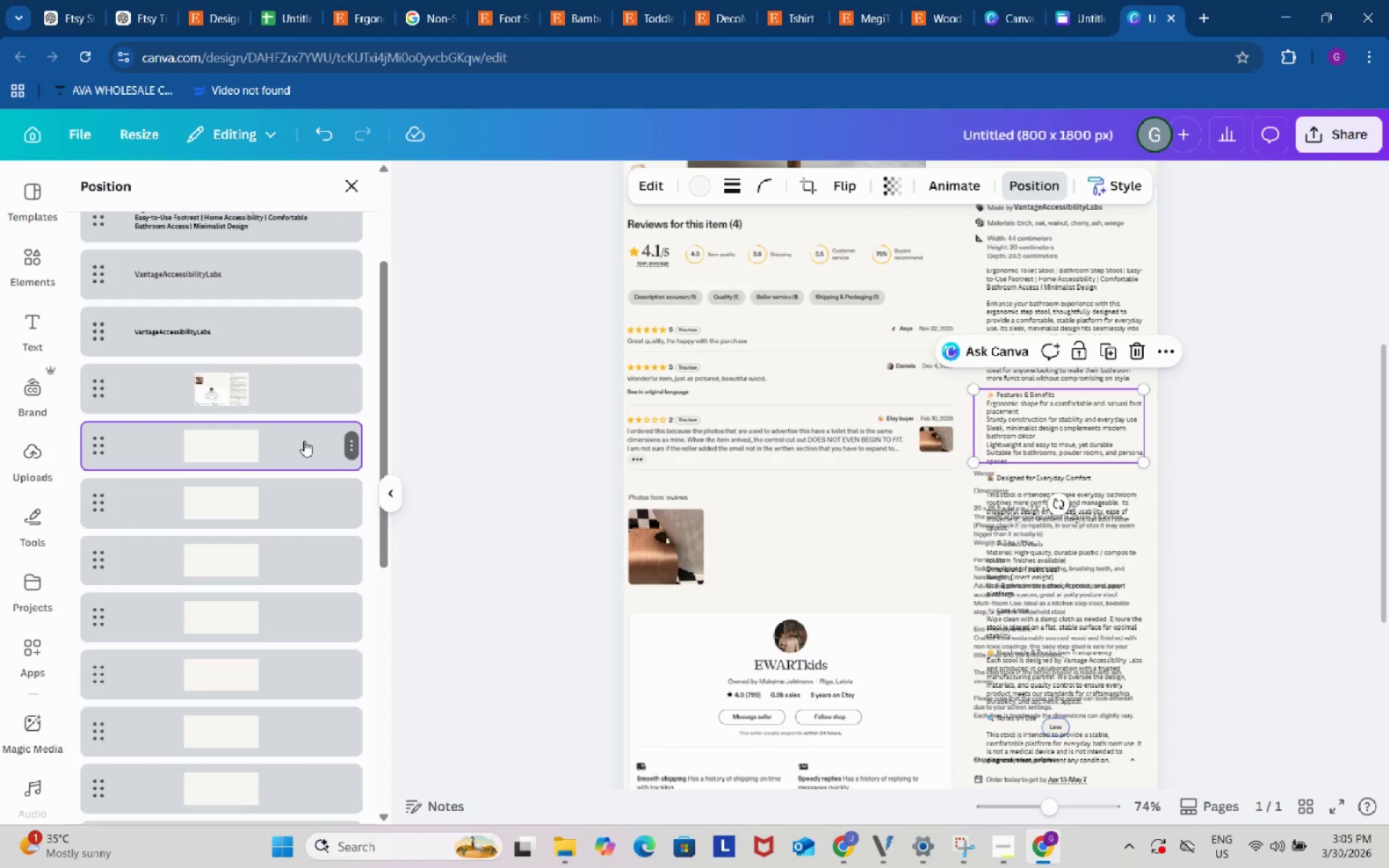 
key(Control+C)
 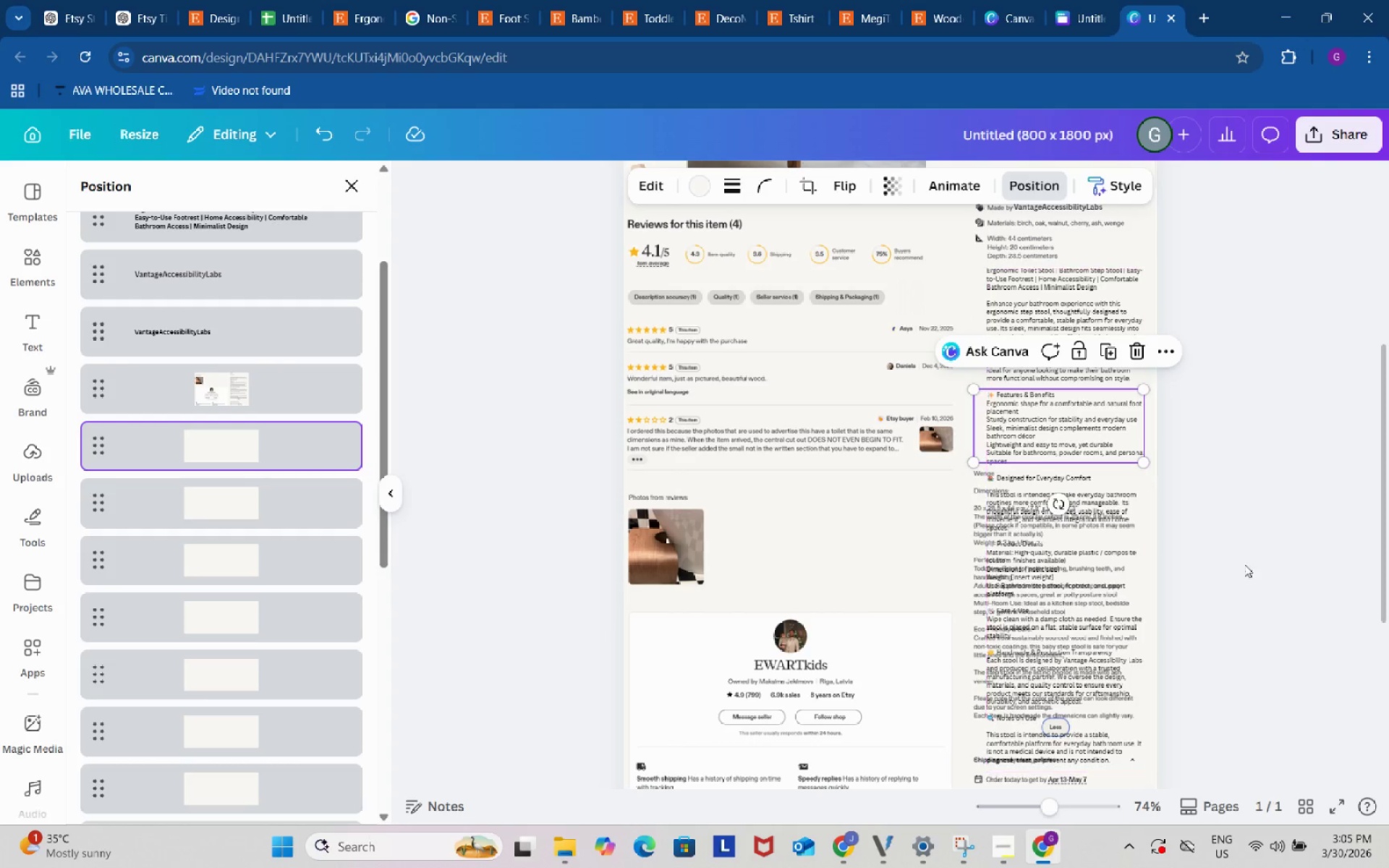 
left_click([1308, 564])
 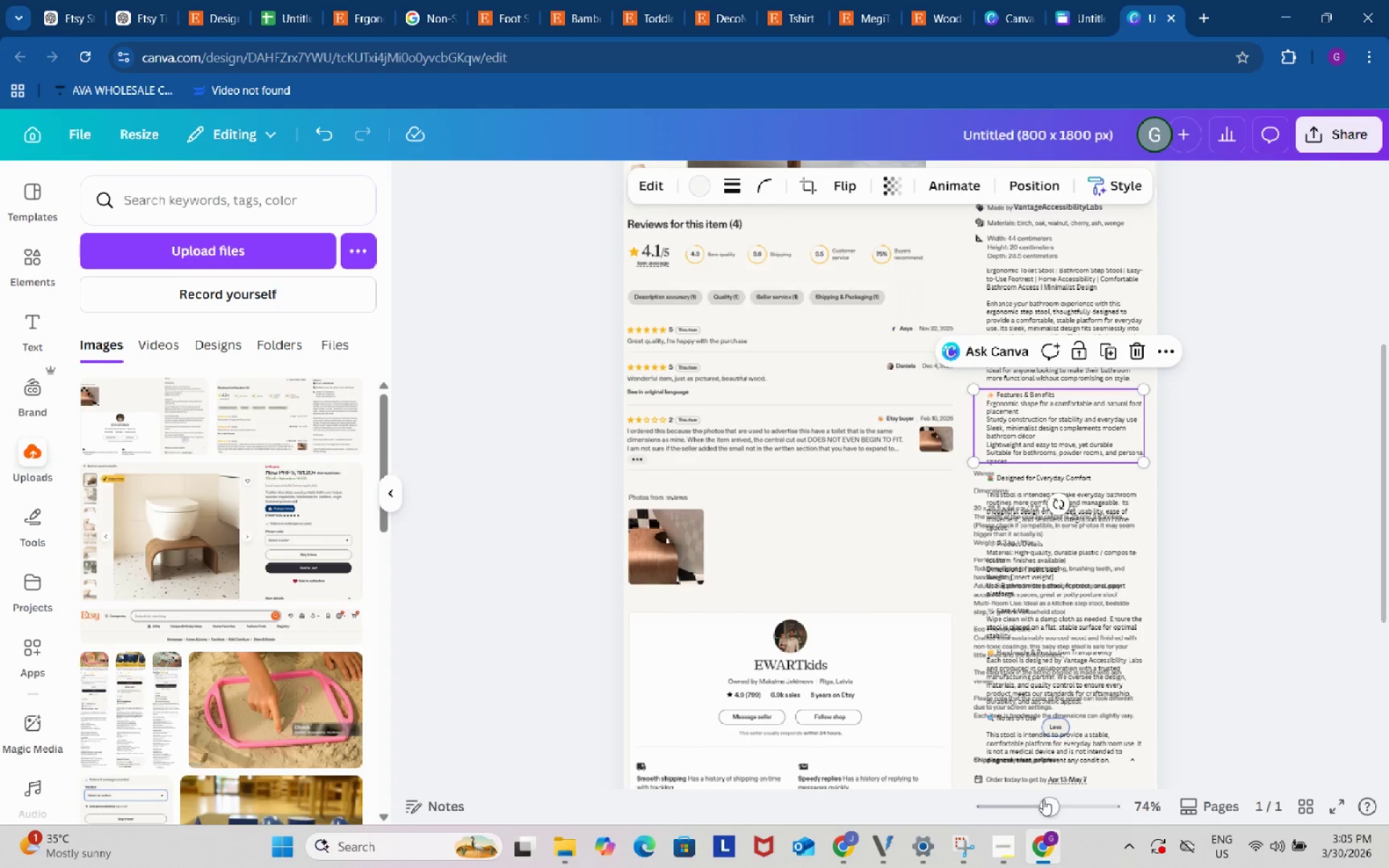 
left_click_drag(start_coordinate=[1043, 801], to_coordinate=[1066, 800])
 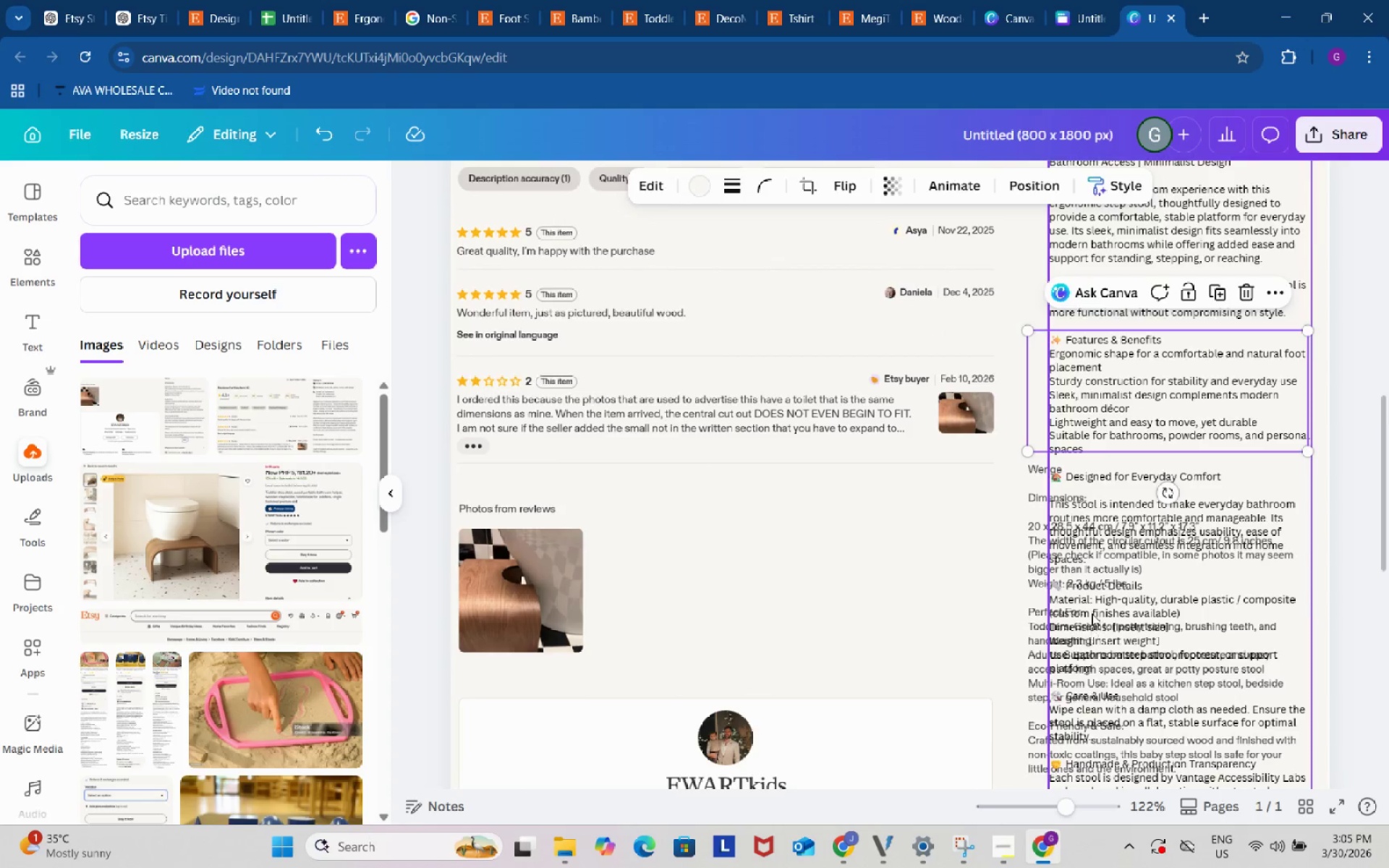 
scroll: coordinate [1092, 613], scroll_direction: down, amount: 1.0
 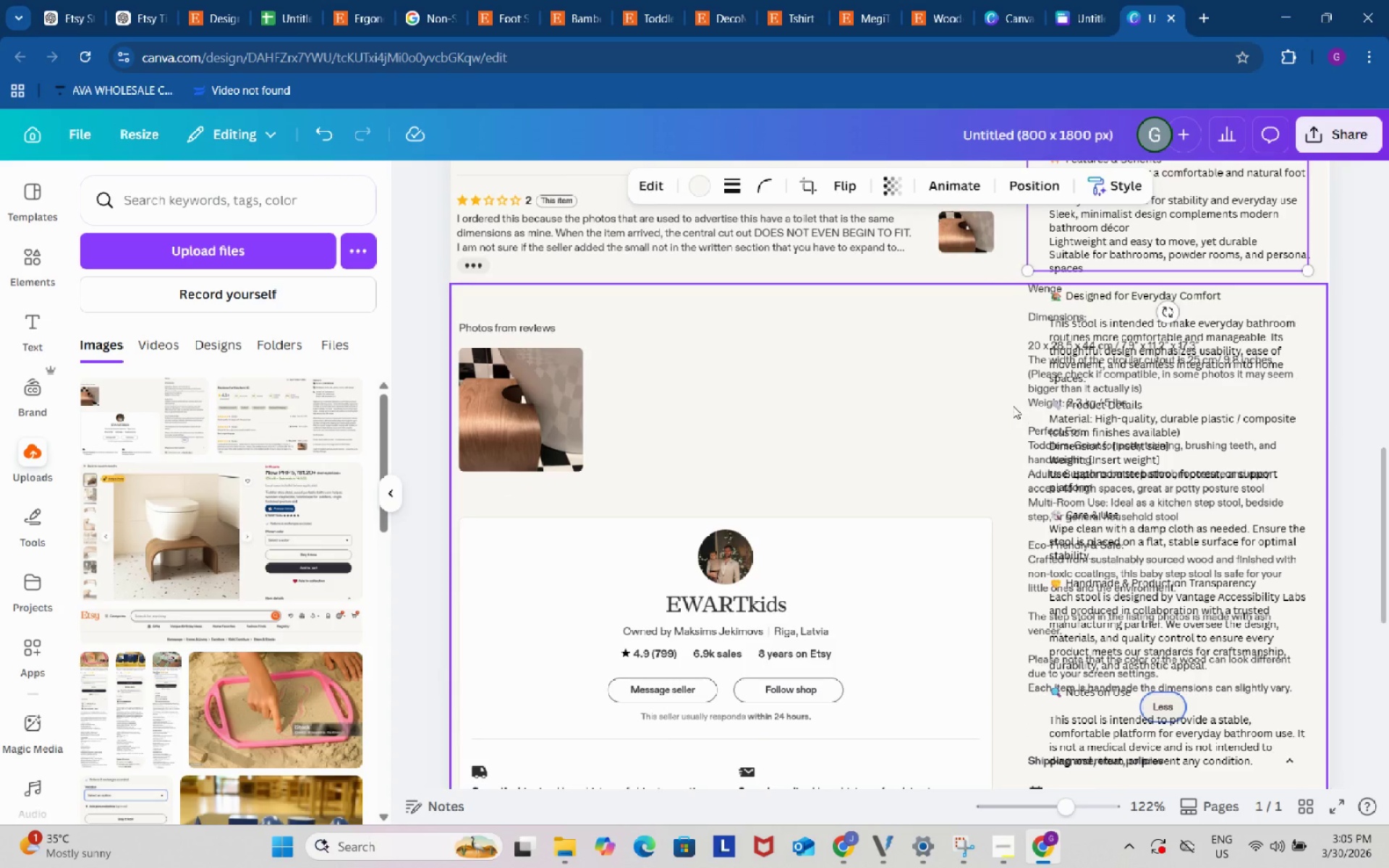 
left_click([1012, 399])
 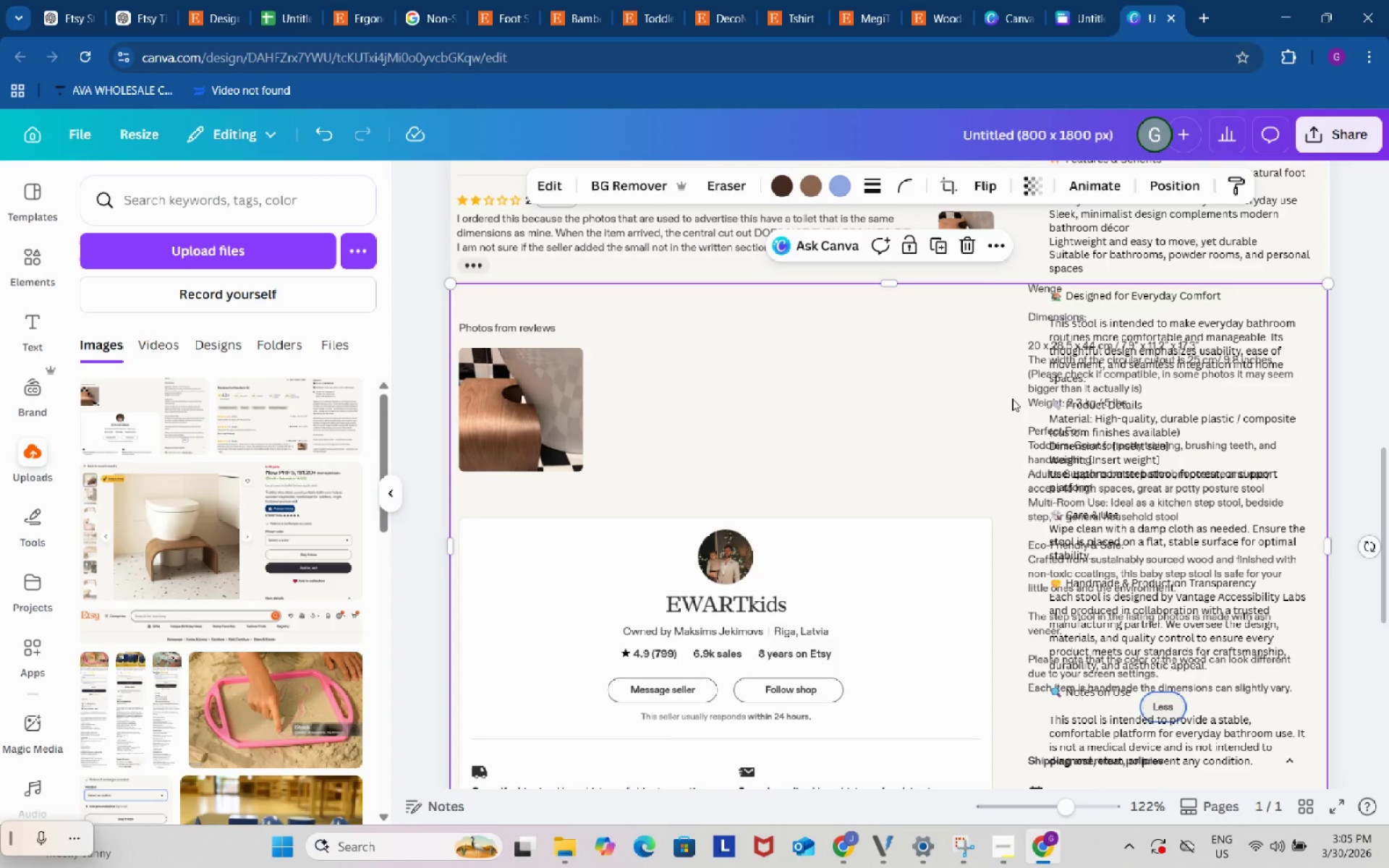 
key(Control+V)
 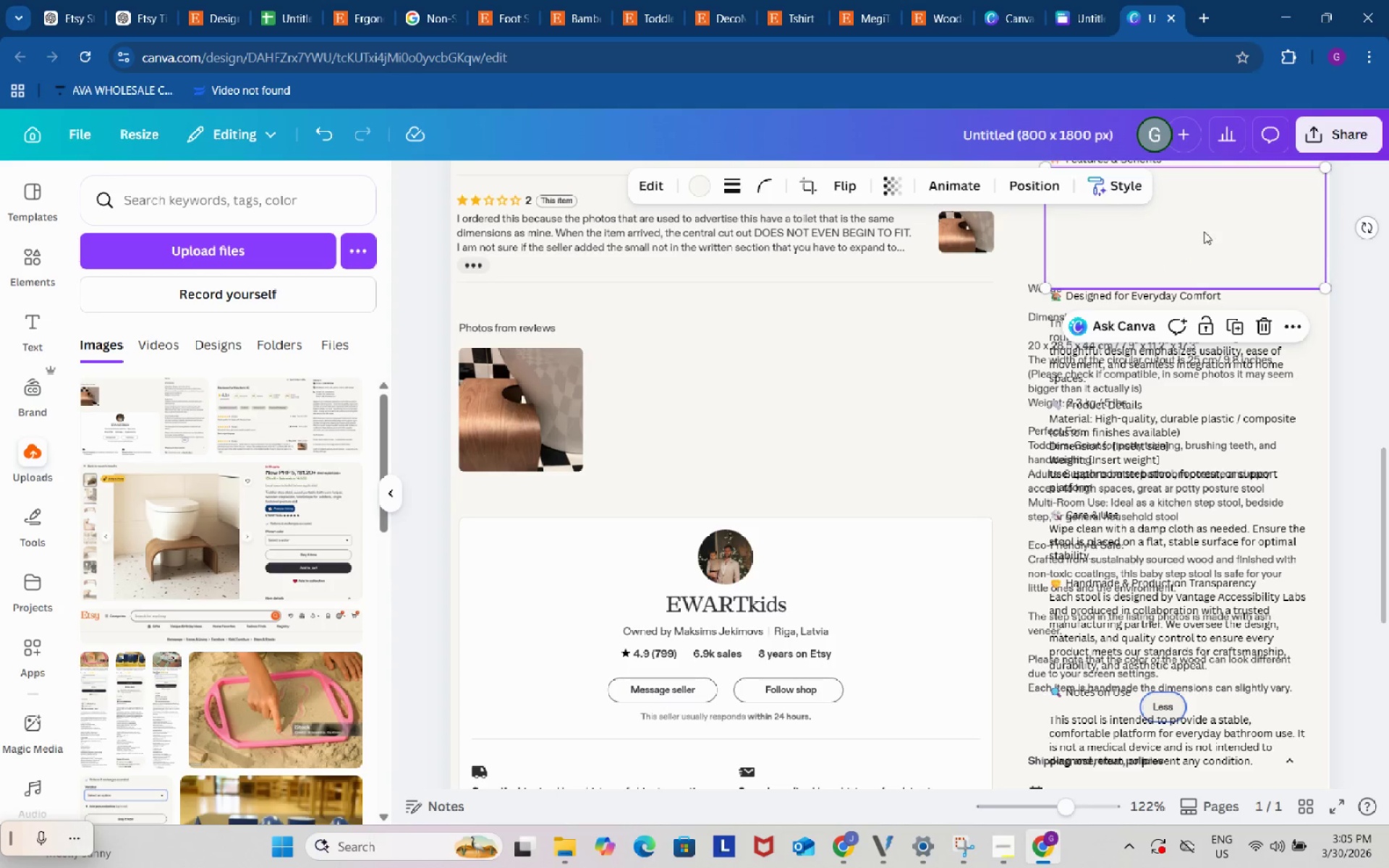 
left_click_drag(start_coordinate=[1205, 230], to_coordinate=[1181, 349])
 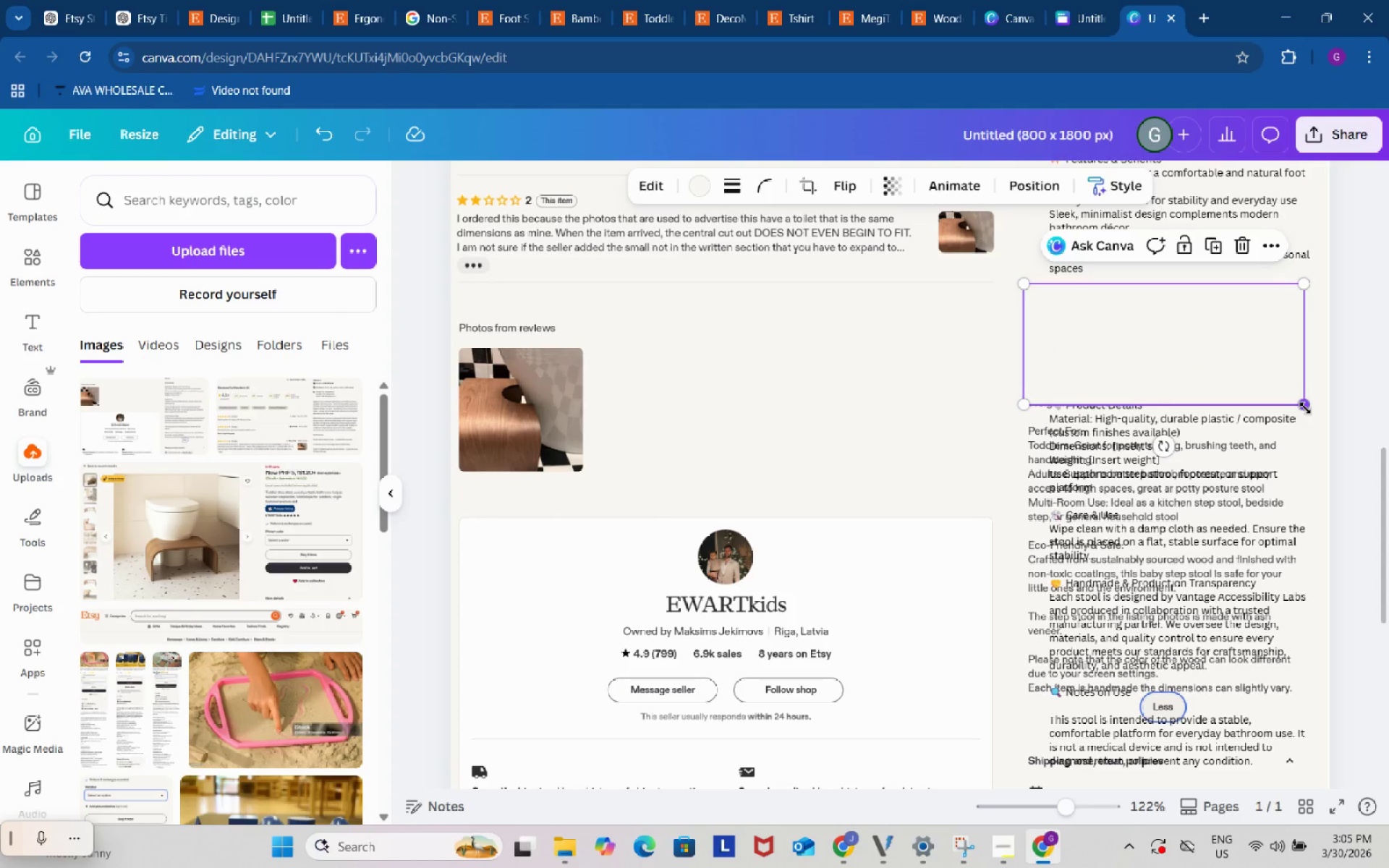 
left_click_drag(start_coordinate=[1305, 408], to_coordinate=[1319, 424])
 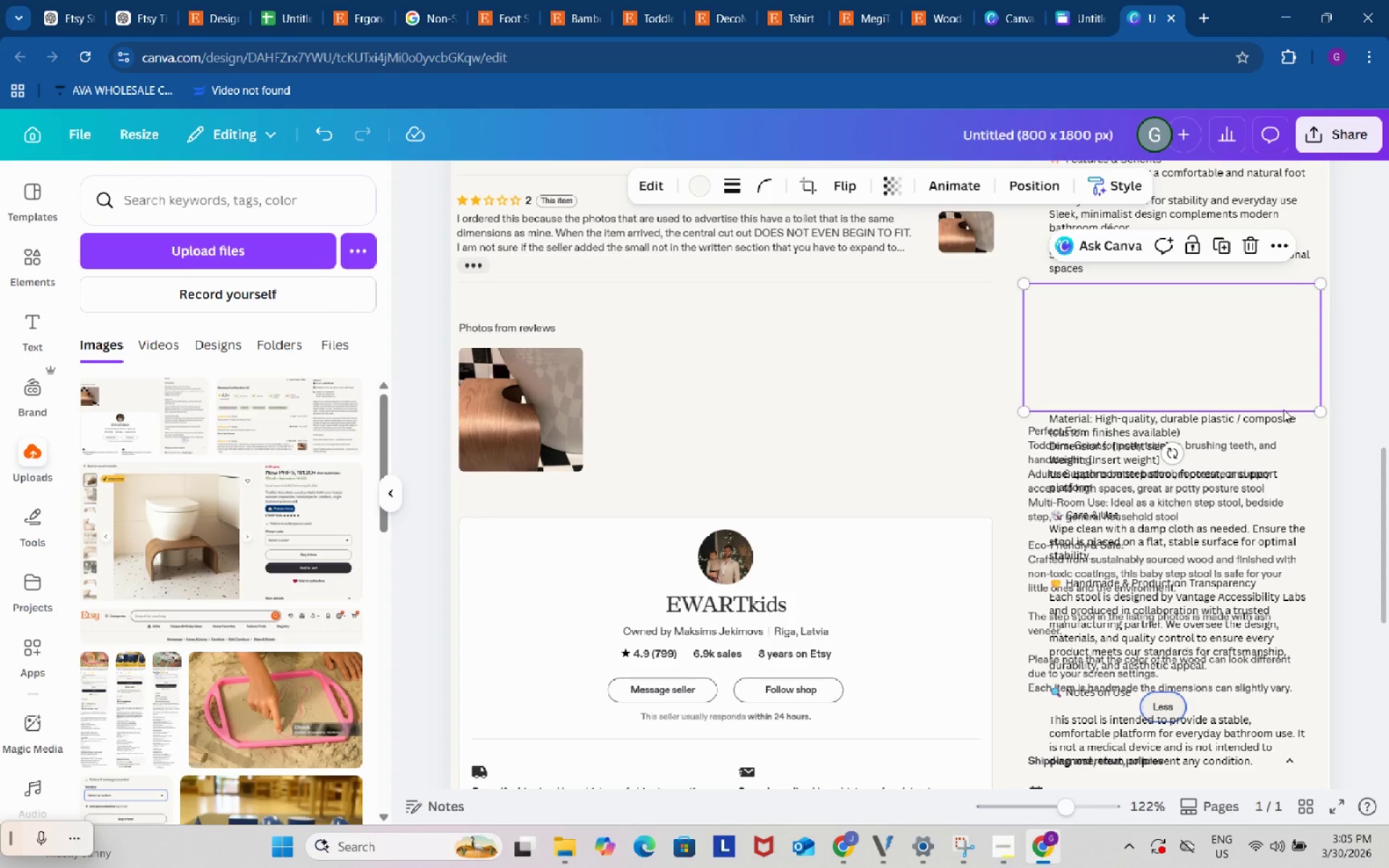 
key(Control+V)
 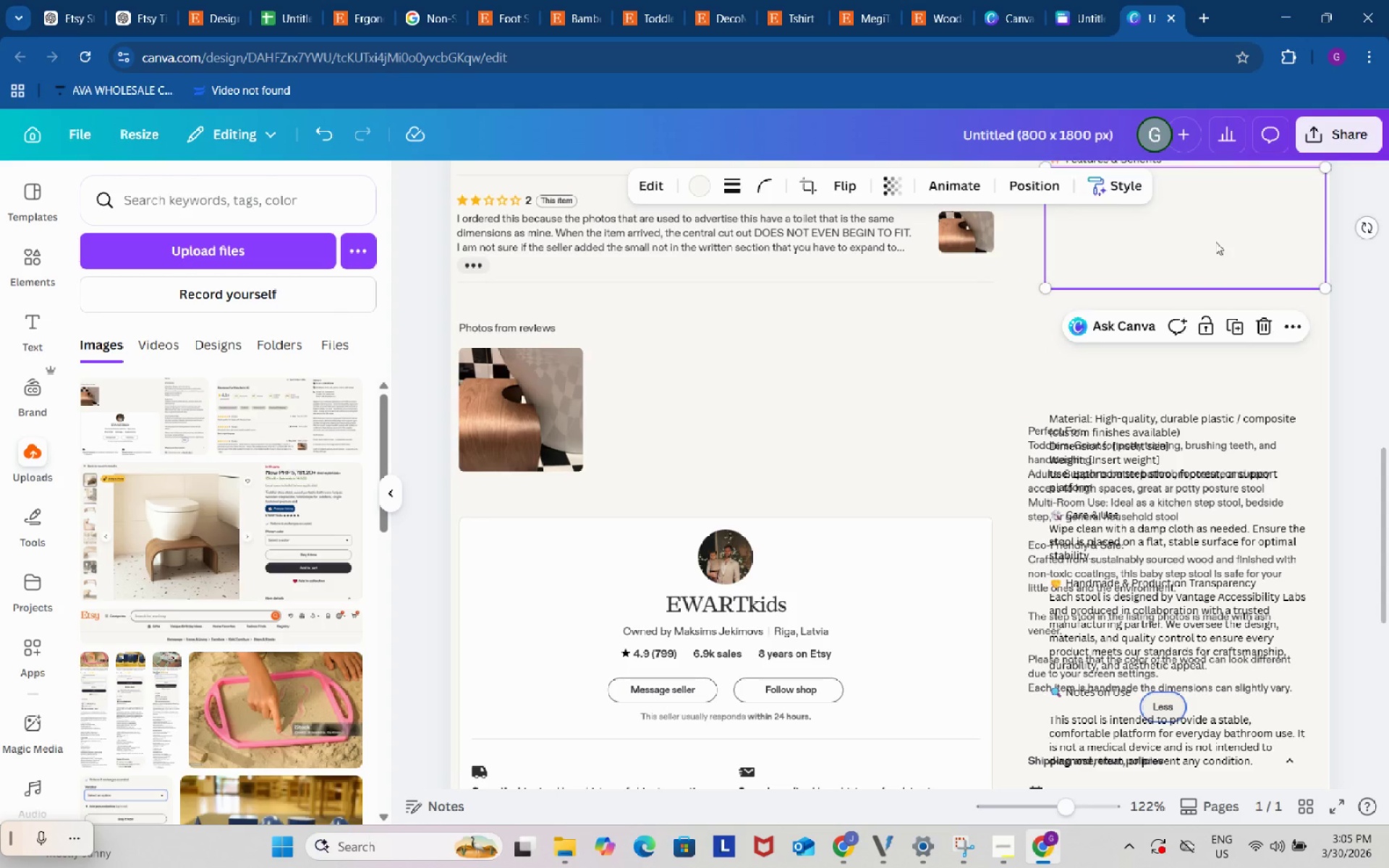 
left_click_drag(start_coordinate=[1220, 235], to_coordinate=[1202, 451])
 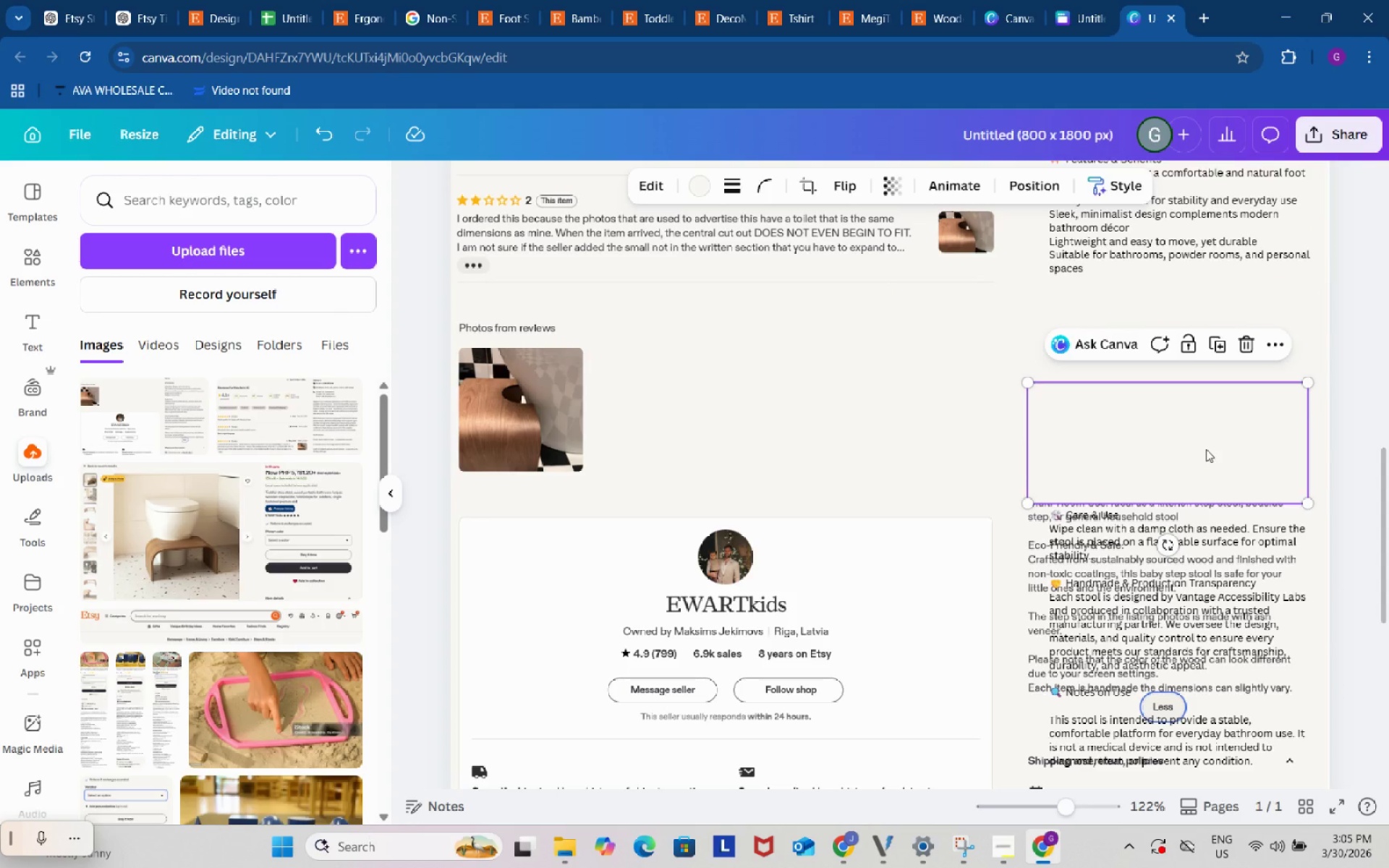 
key(Control+ControlLeft)
 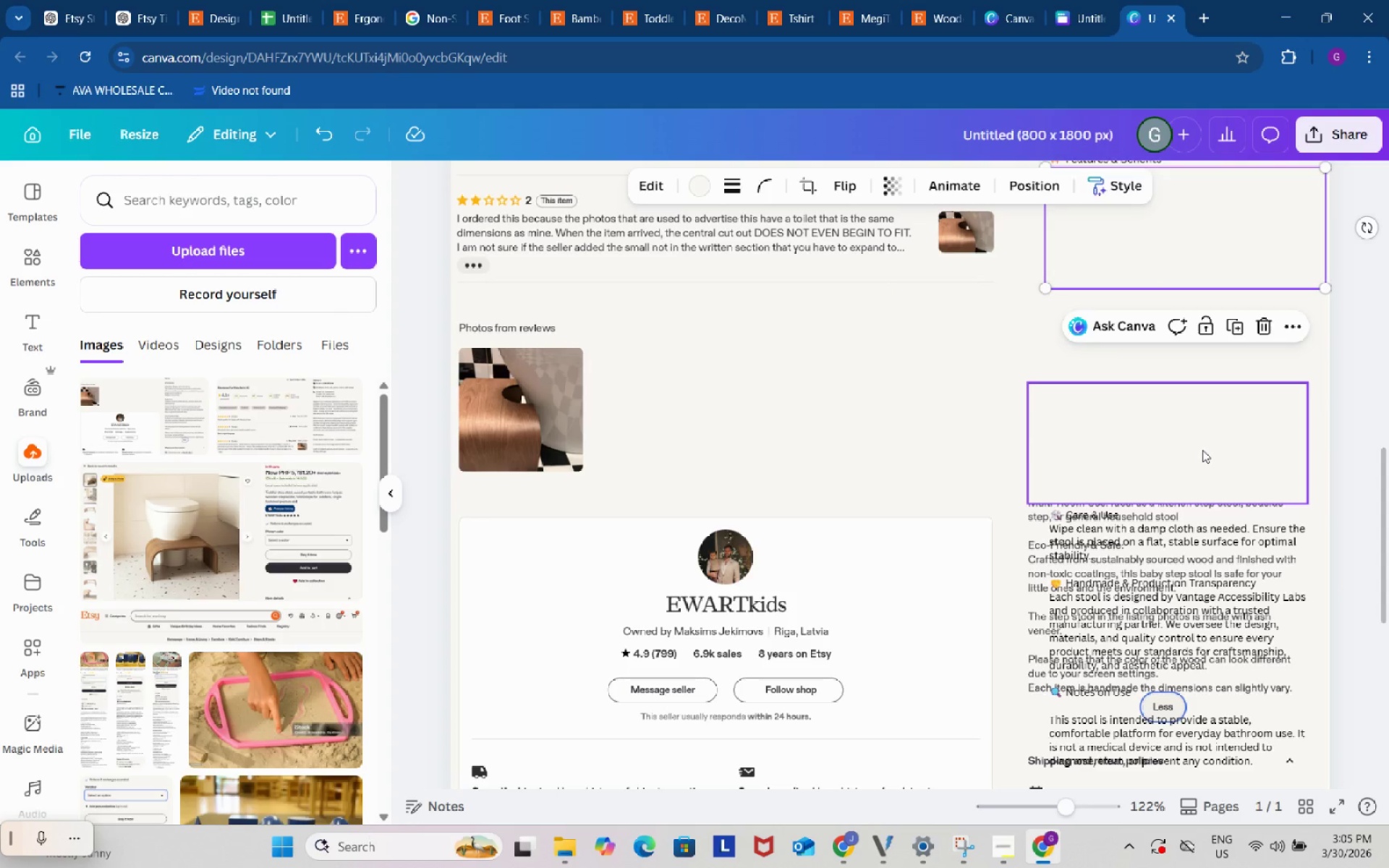 
key(Control+V)
 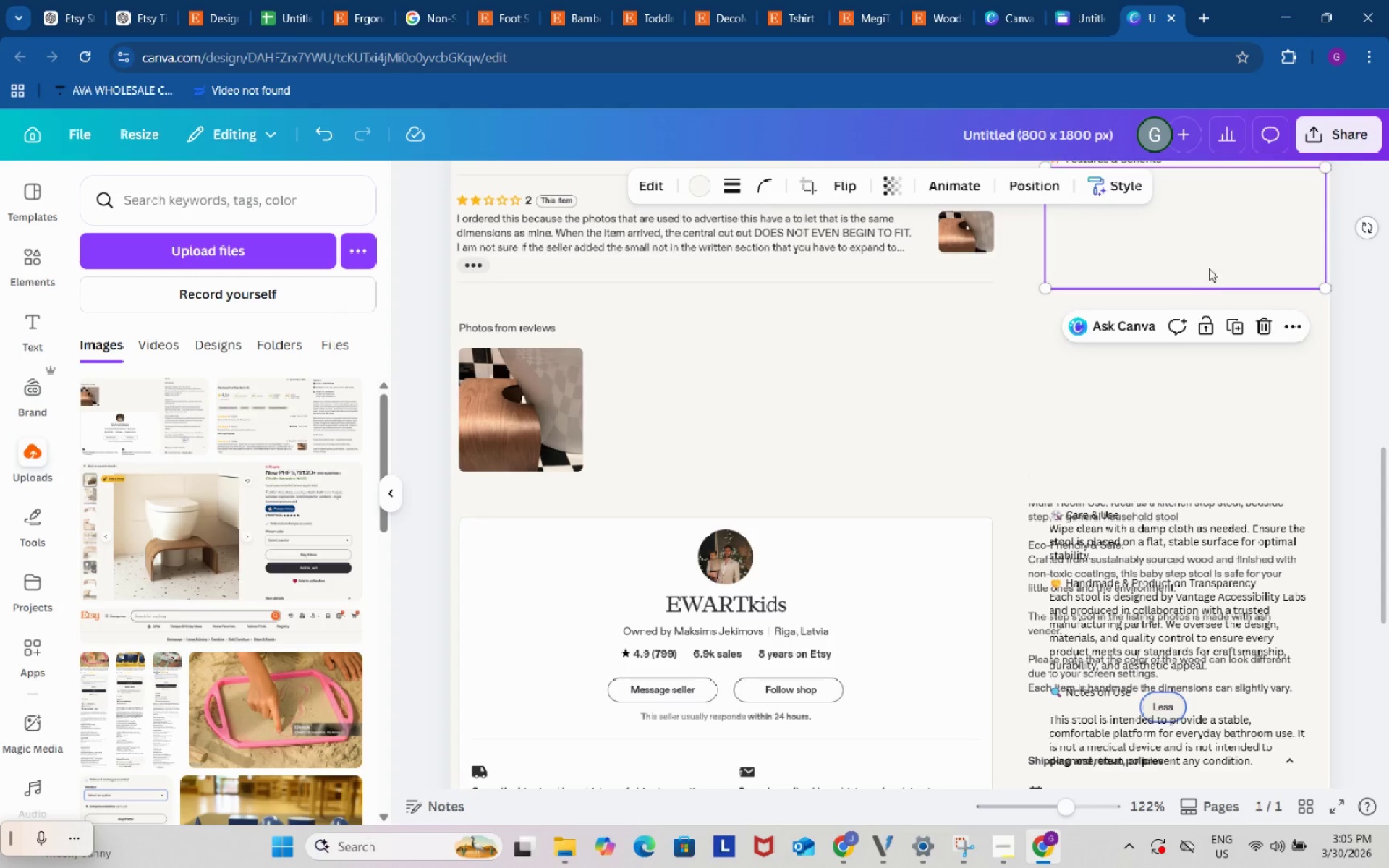 
left_click_drag(start_coordinate=[1221, 244], to_coordinate=[1200, 568])
 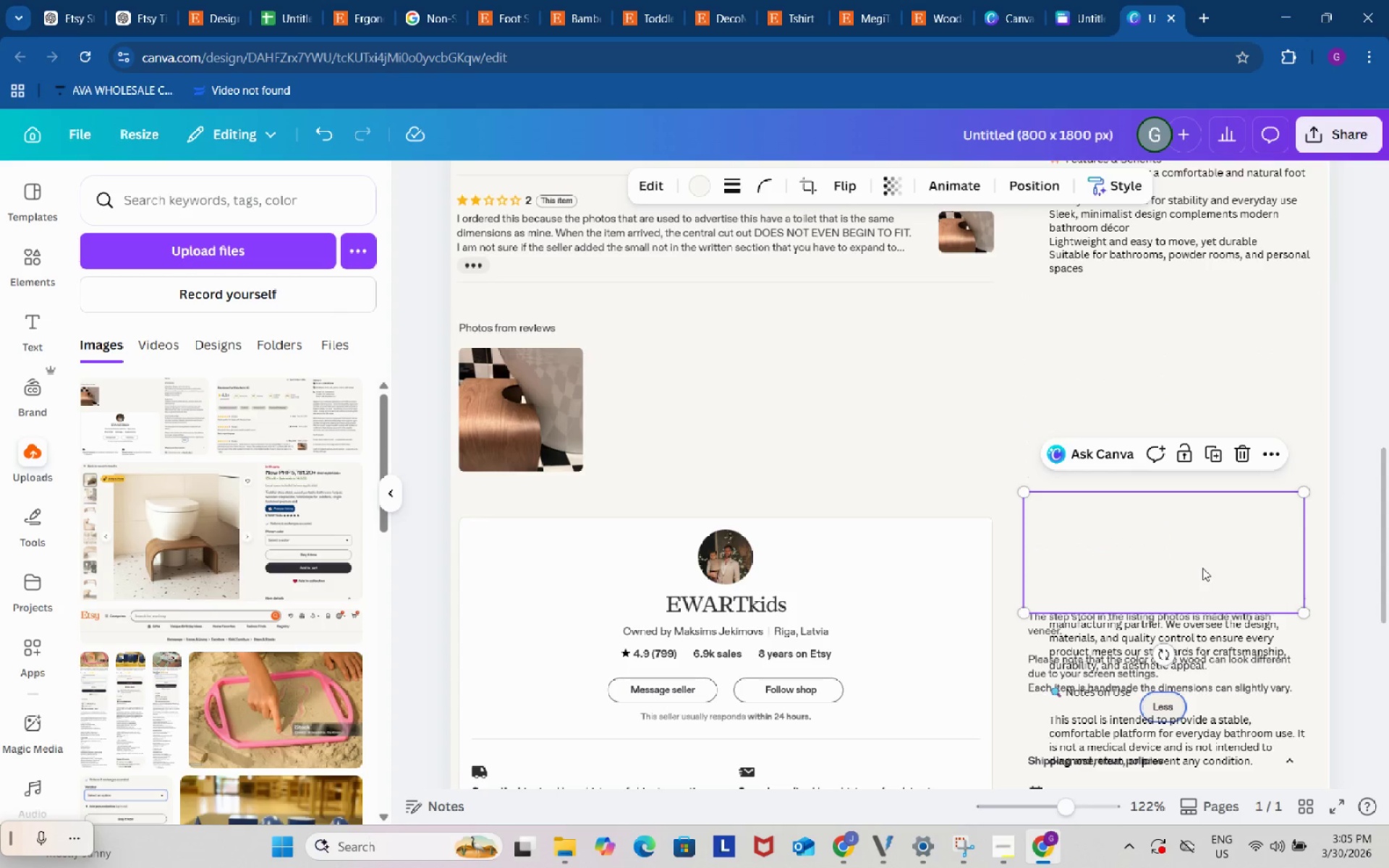 
key(Control+ControlLeft)
 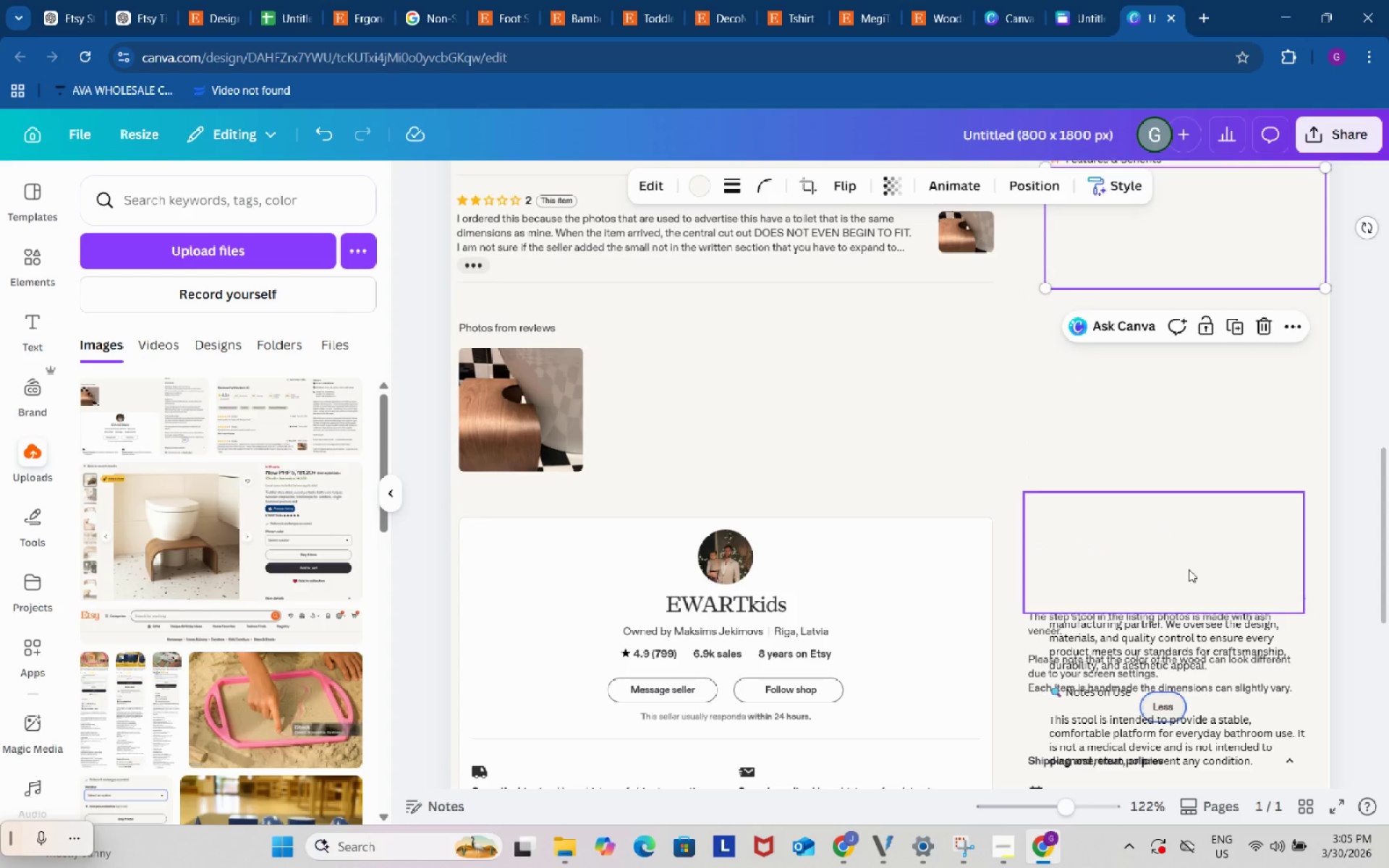 
key(Control+V)
 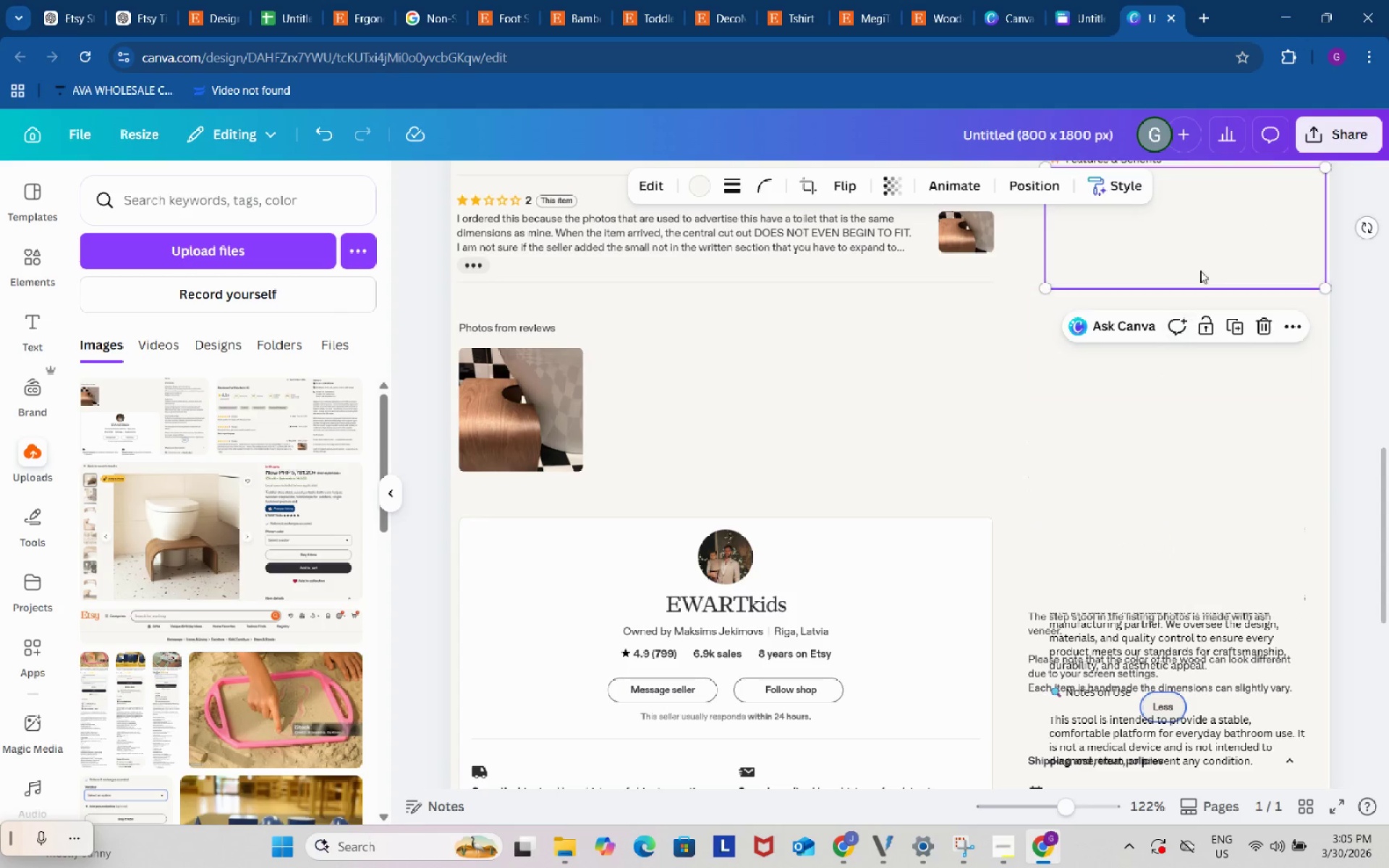 
left_click_drag(start_coordinate=[1203, 244], to_coordinate=[1185, 665])
 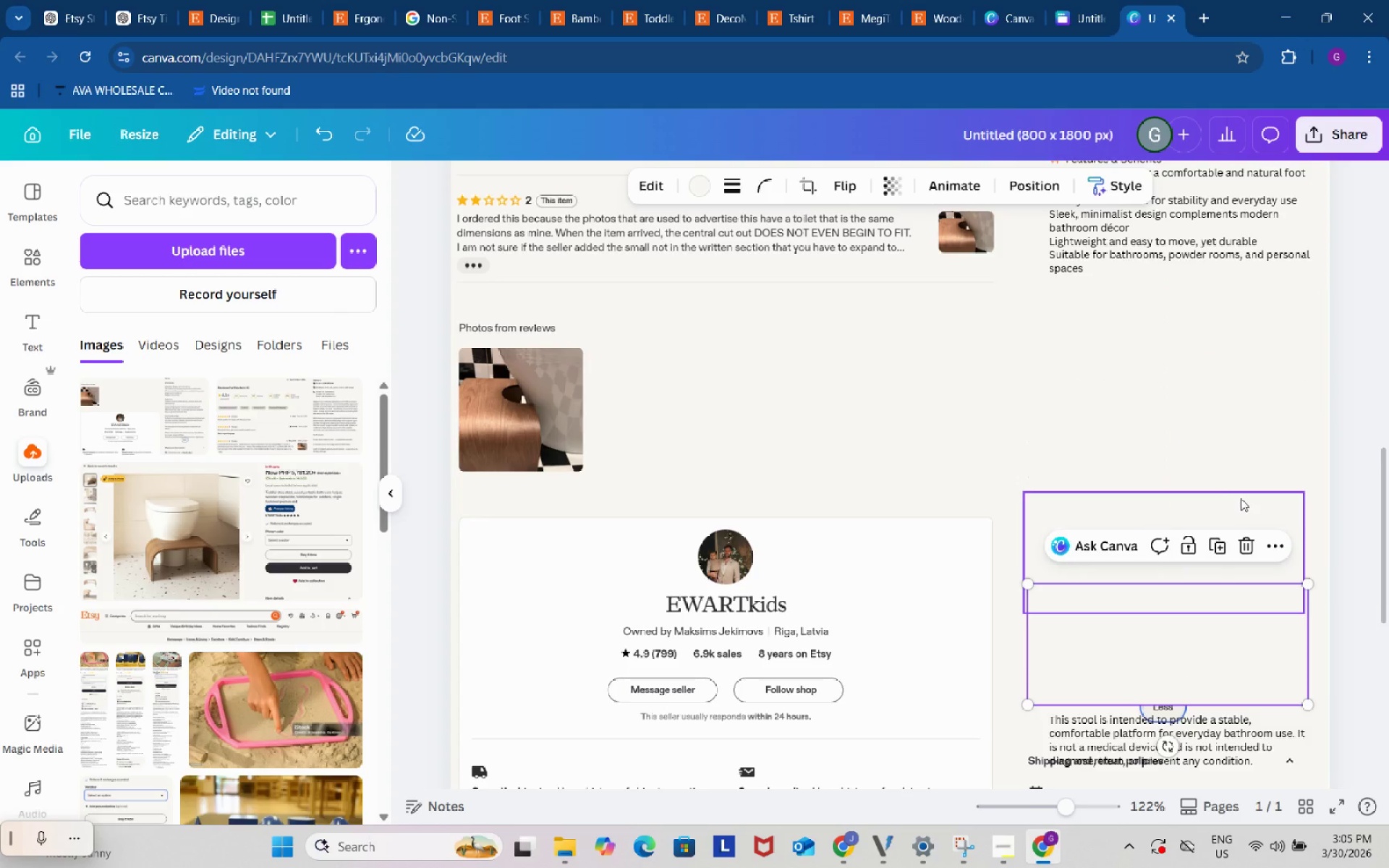 
scroll: coordinate [1242, 498], scroll_direction: down, amount: 2.0
 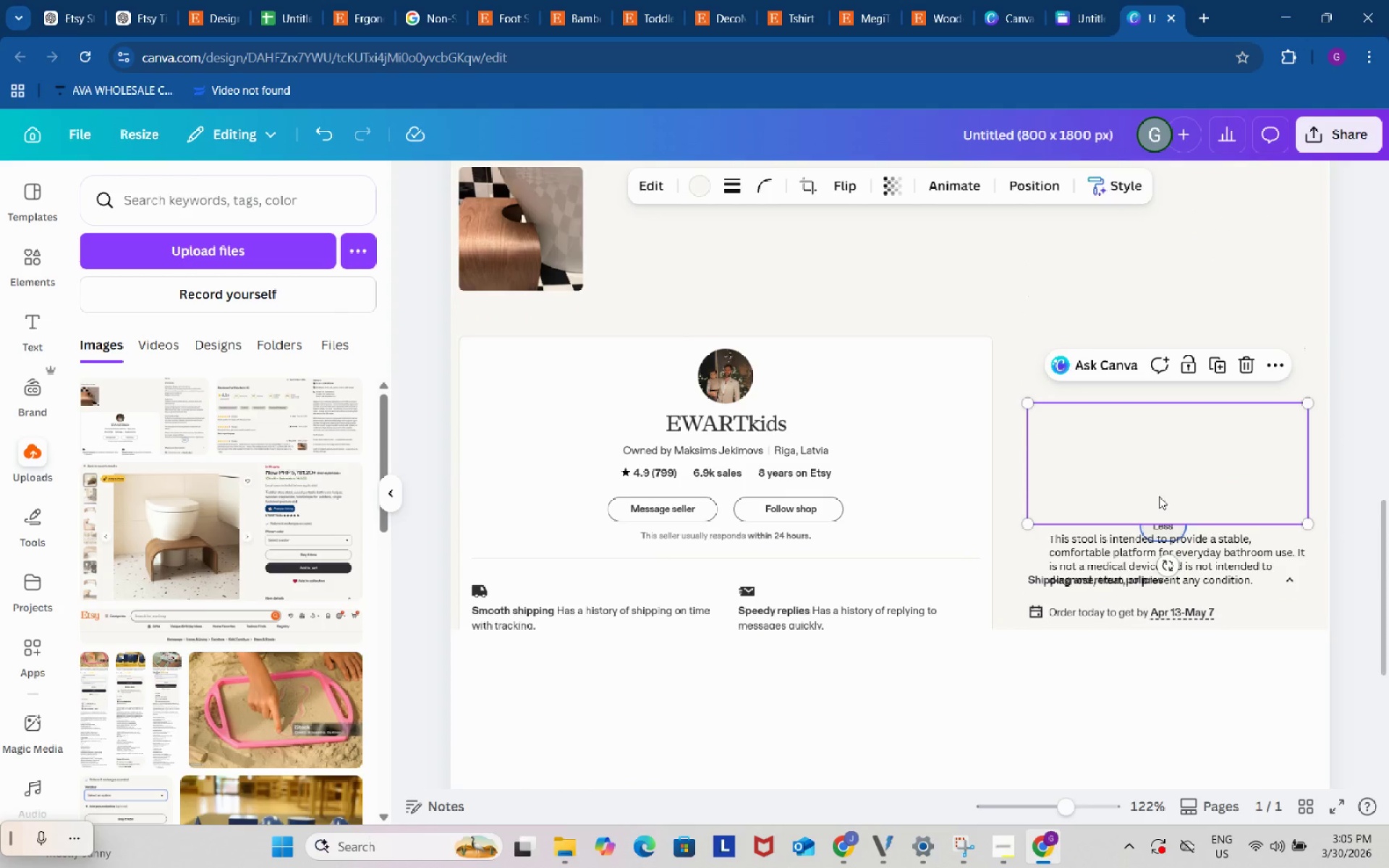 
key(Control+ControlLeft)
 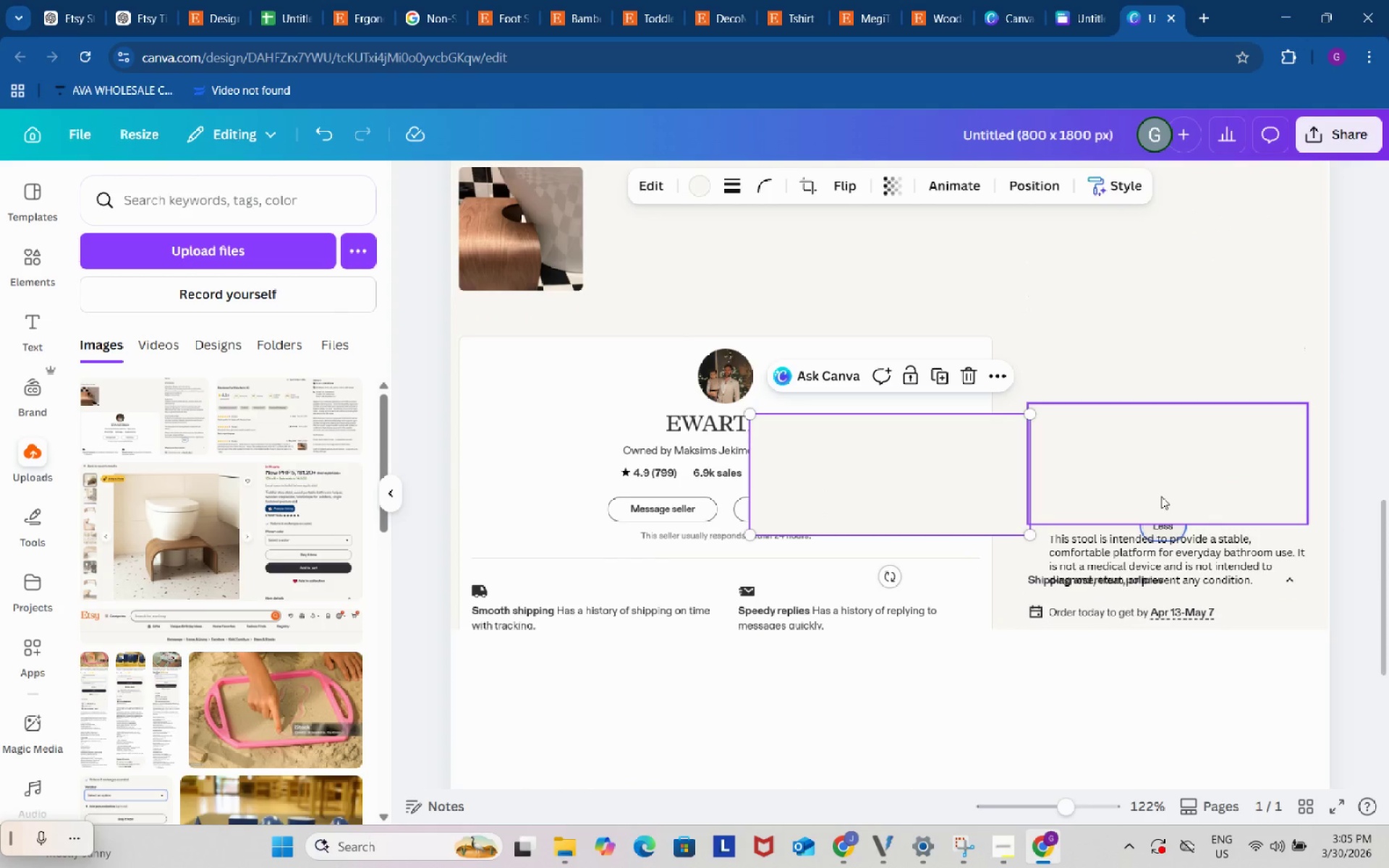 
key(Control+V)
 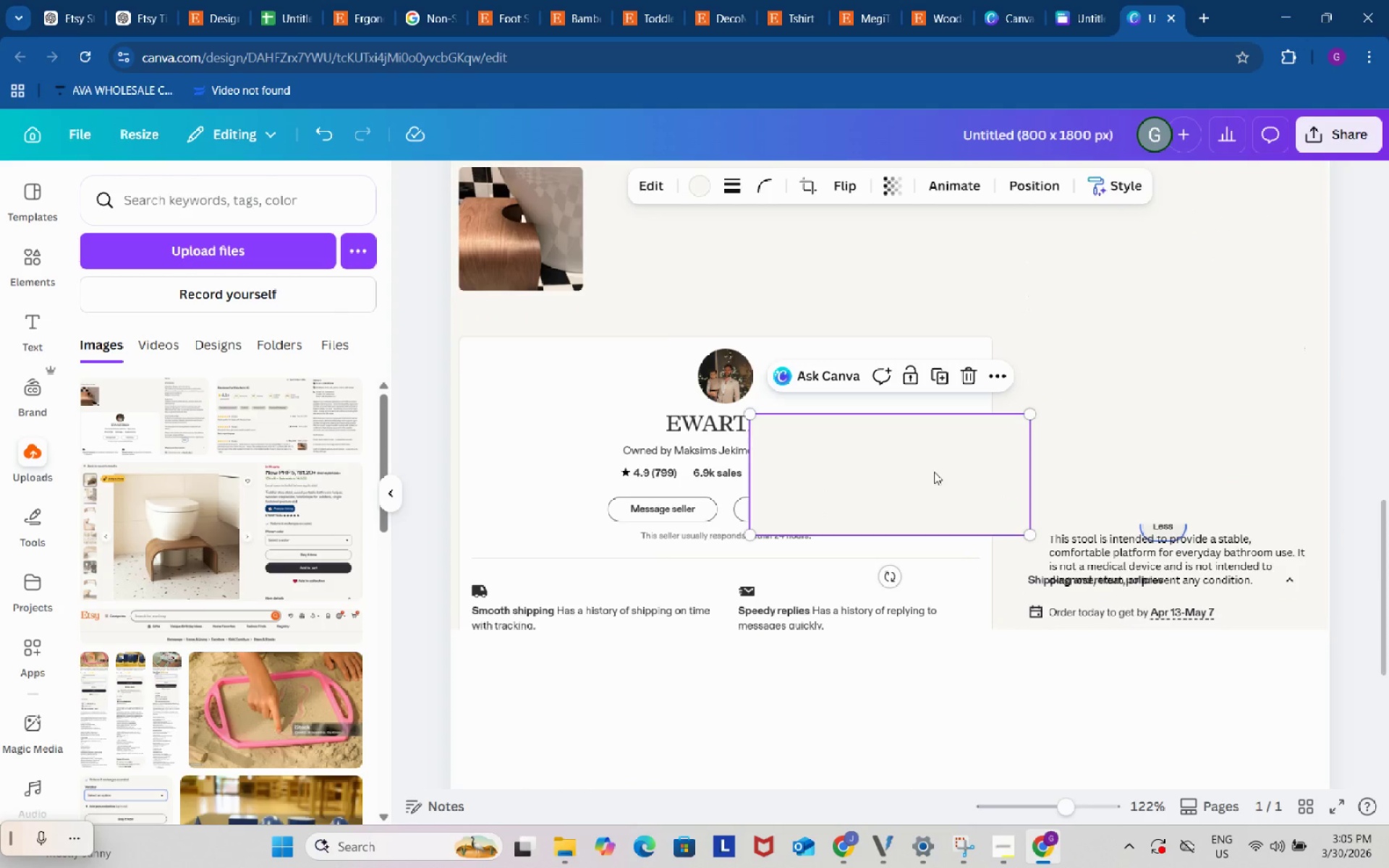 
left_click_drag(start_coordinate=[931, 471], to_coordinate=[1210, 516])
 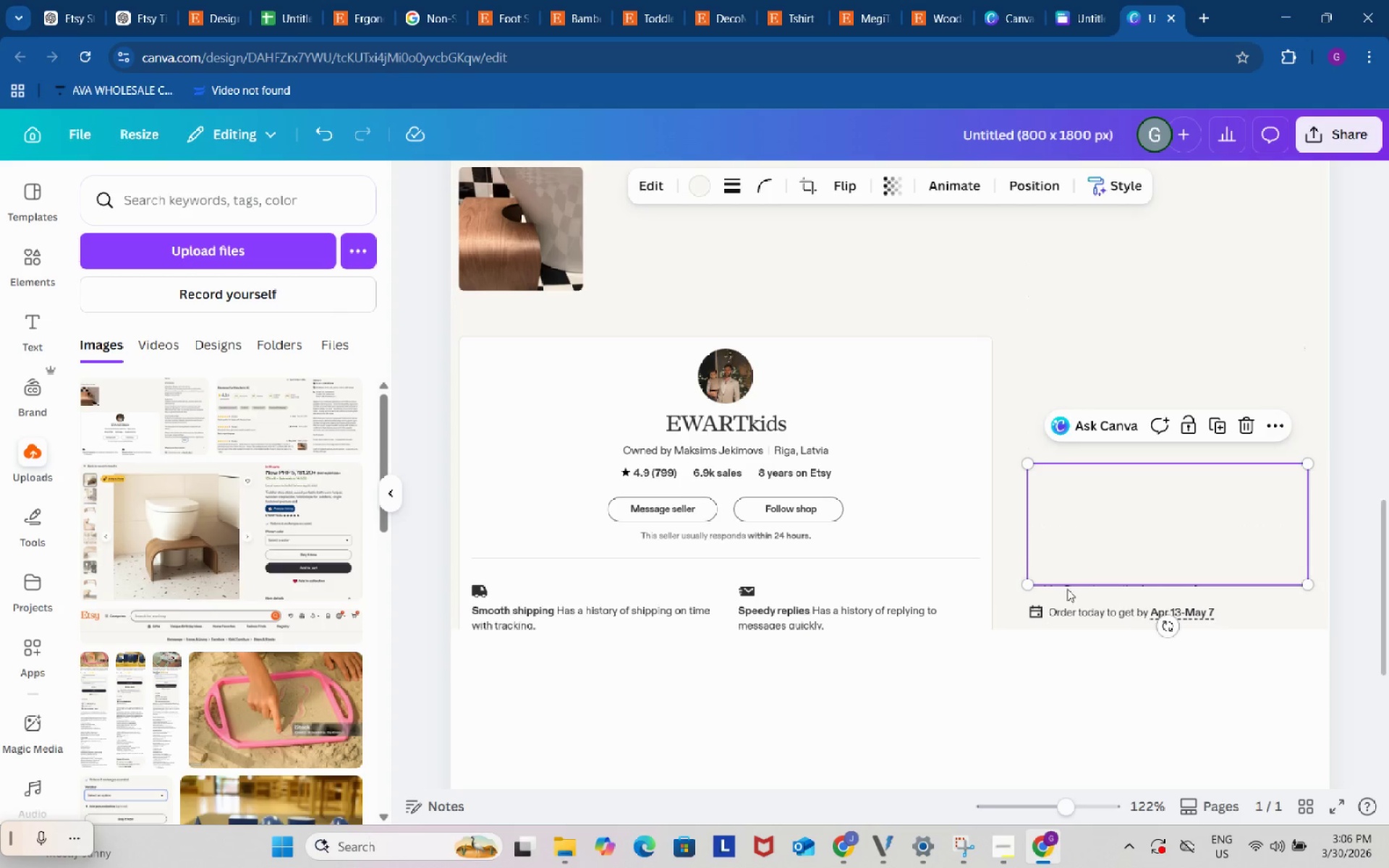 
left_click([927, 578])
 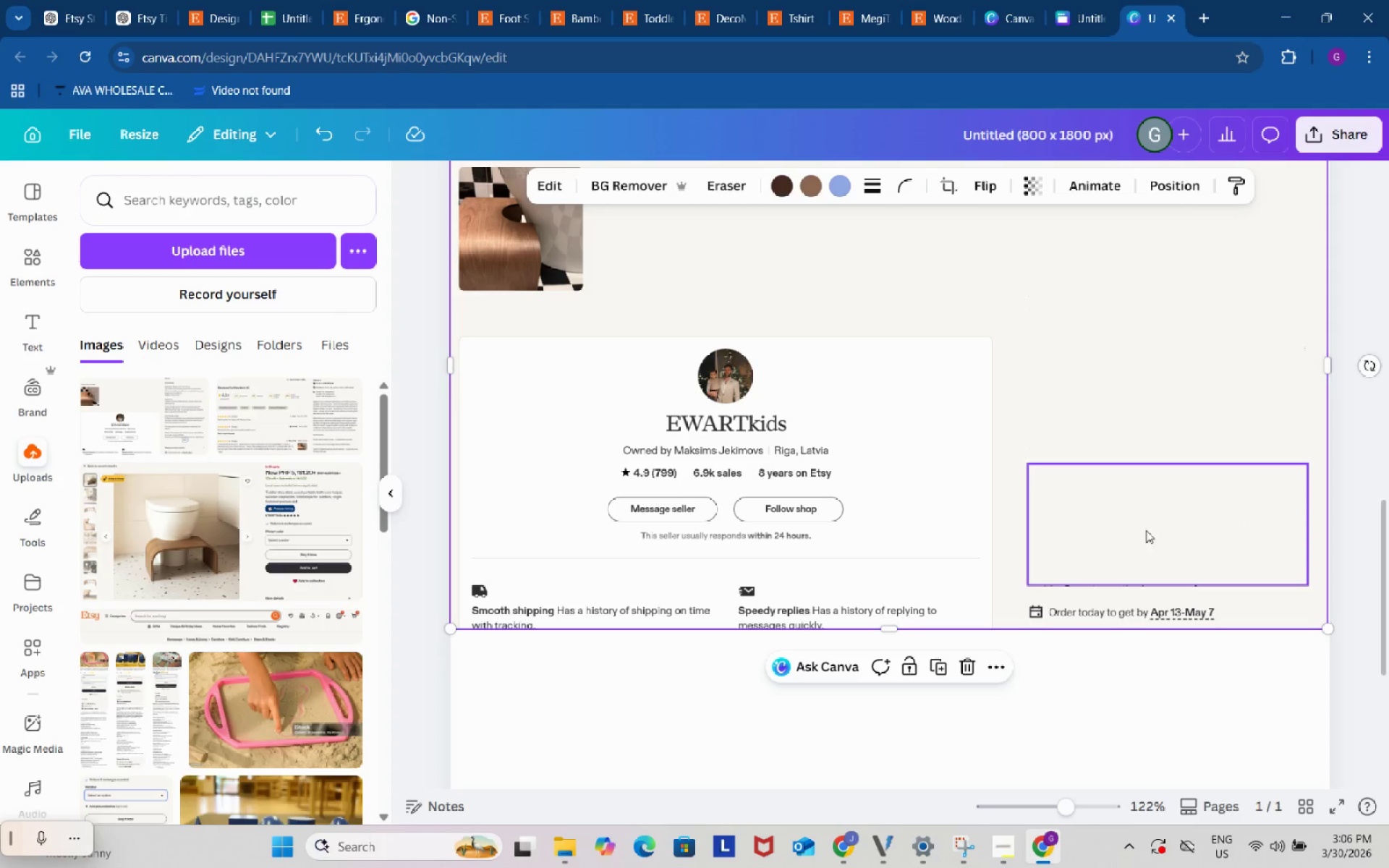 
left_click_drag(start_coordinate=[1146, 529], to_coordinate=[1146, 566])
 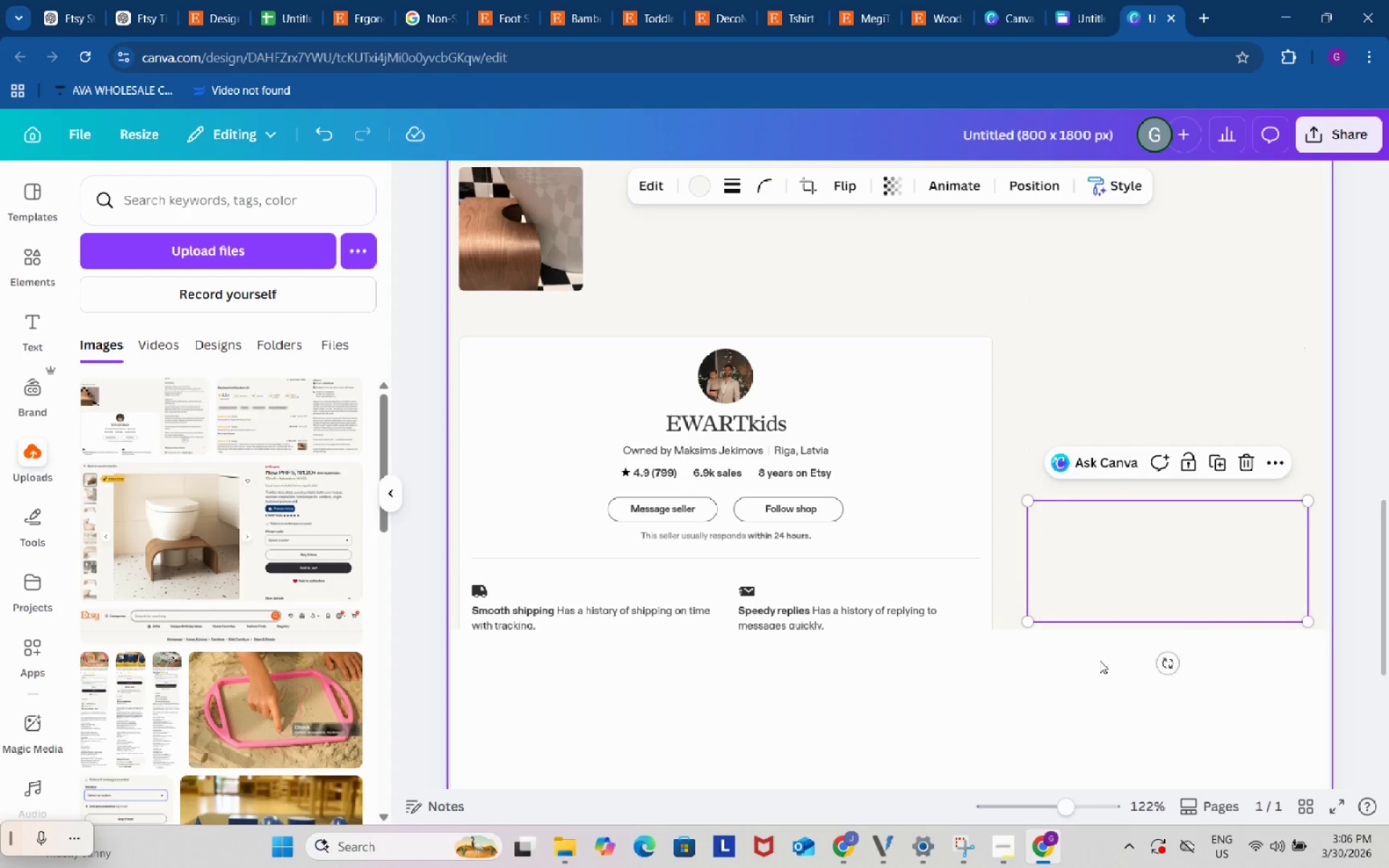 
left_click([1100, 660])
 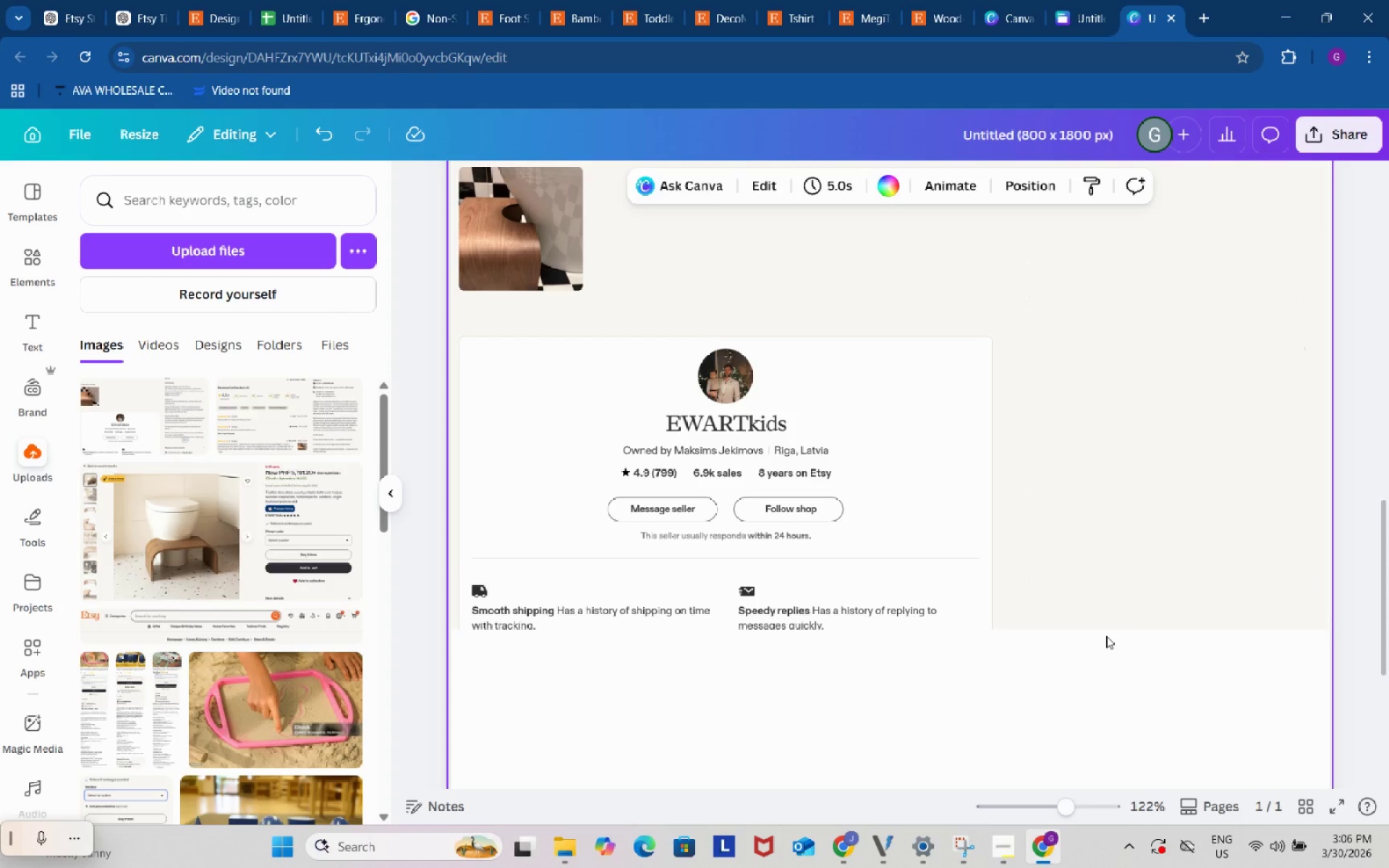 
scroll: coordinate [1106, 636], scroll_direction: up, amount: 2.0
 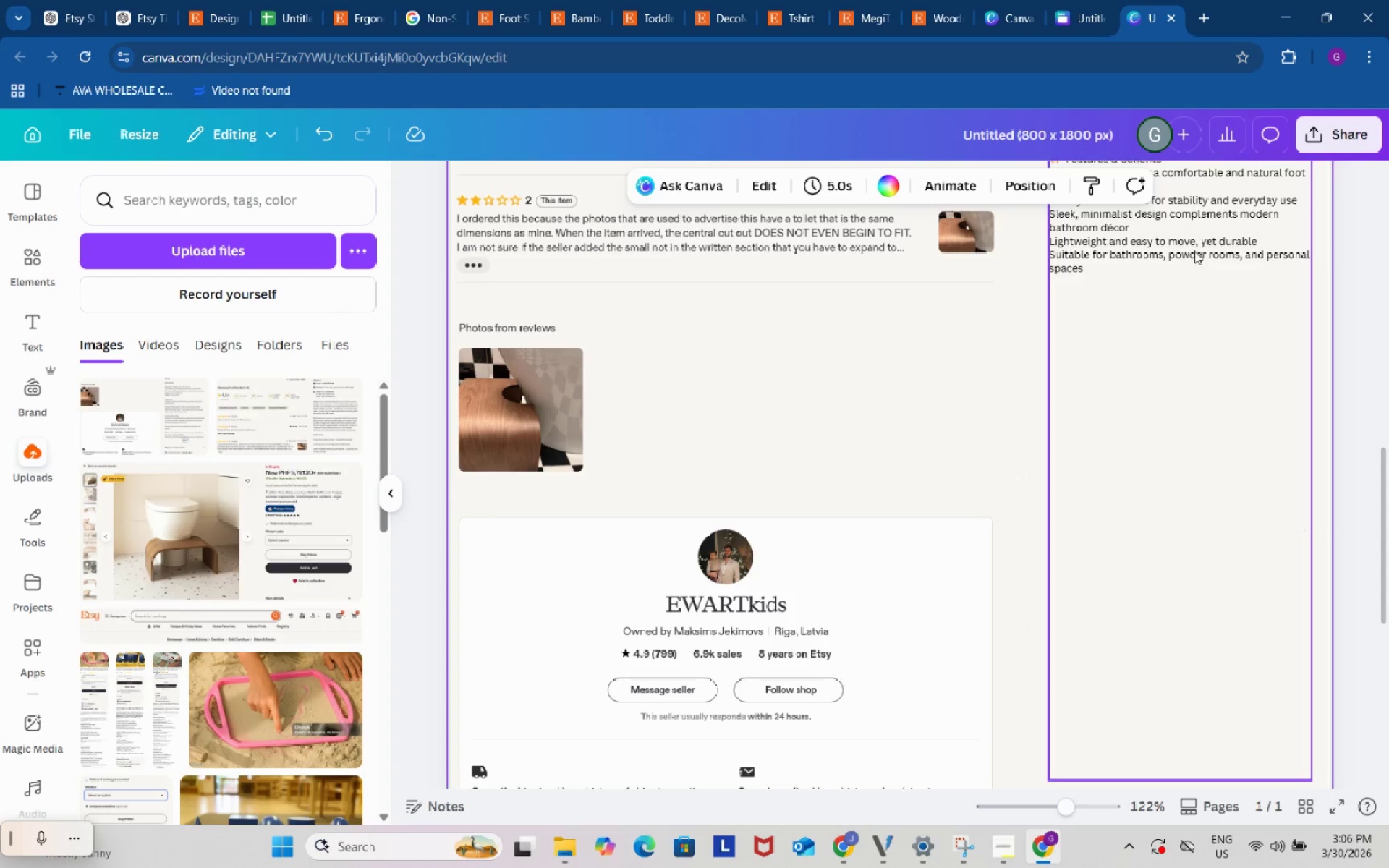 
left_click([1197, 240])
 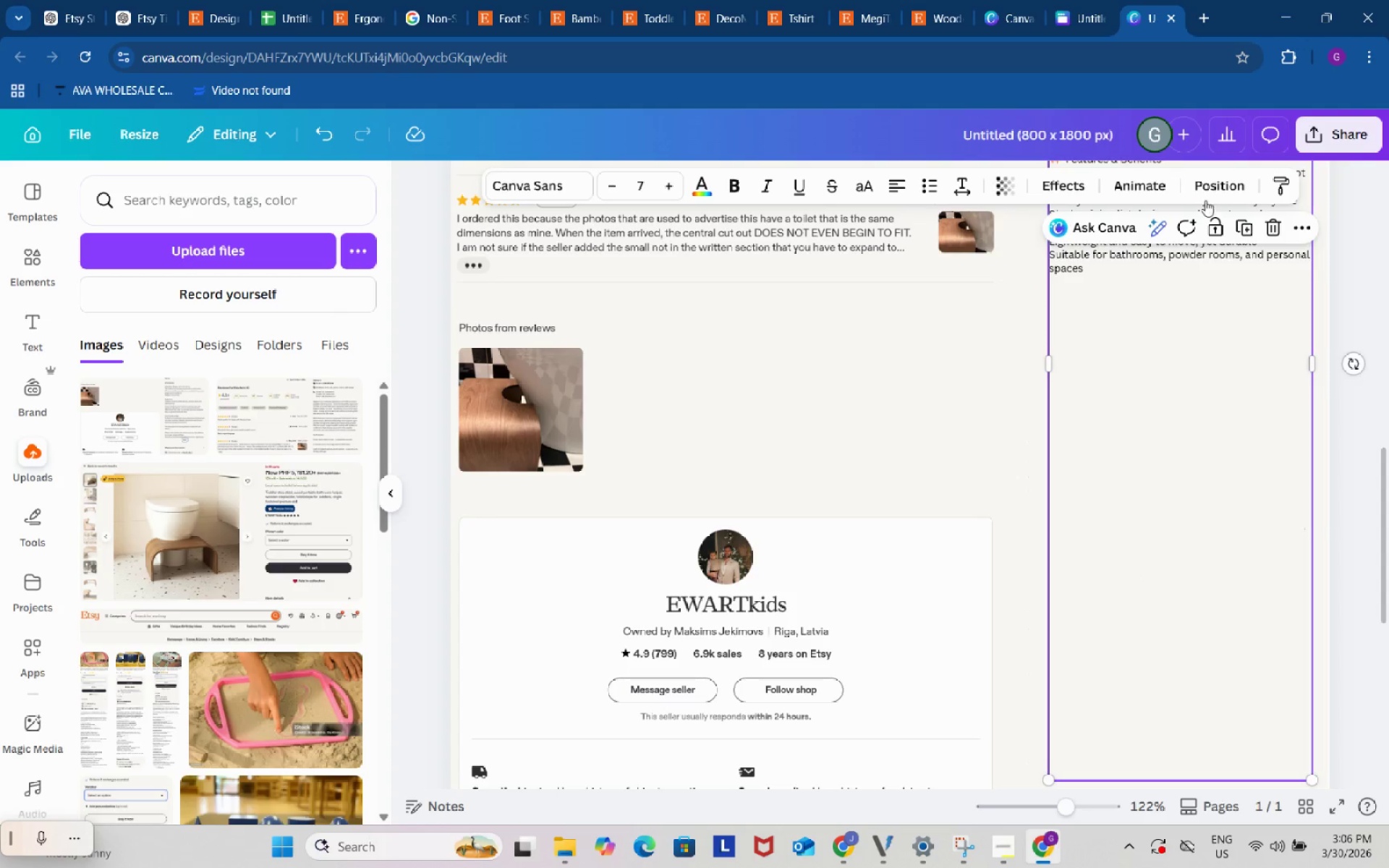 
left_click([1215, 192])
 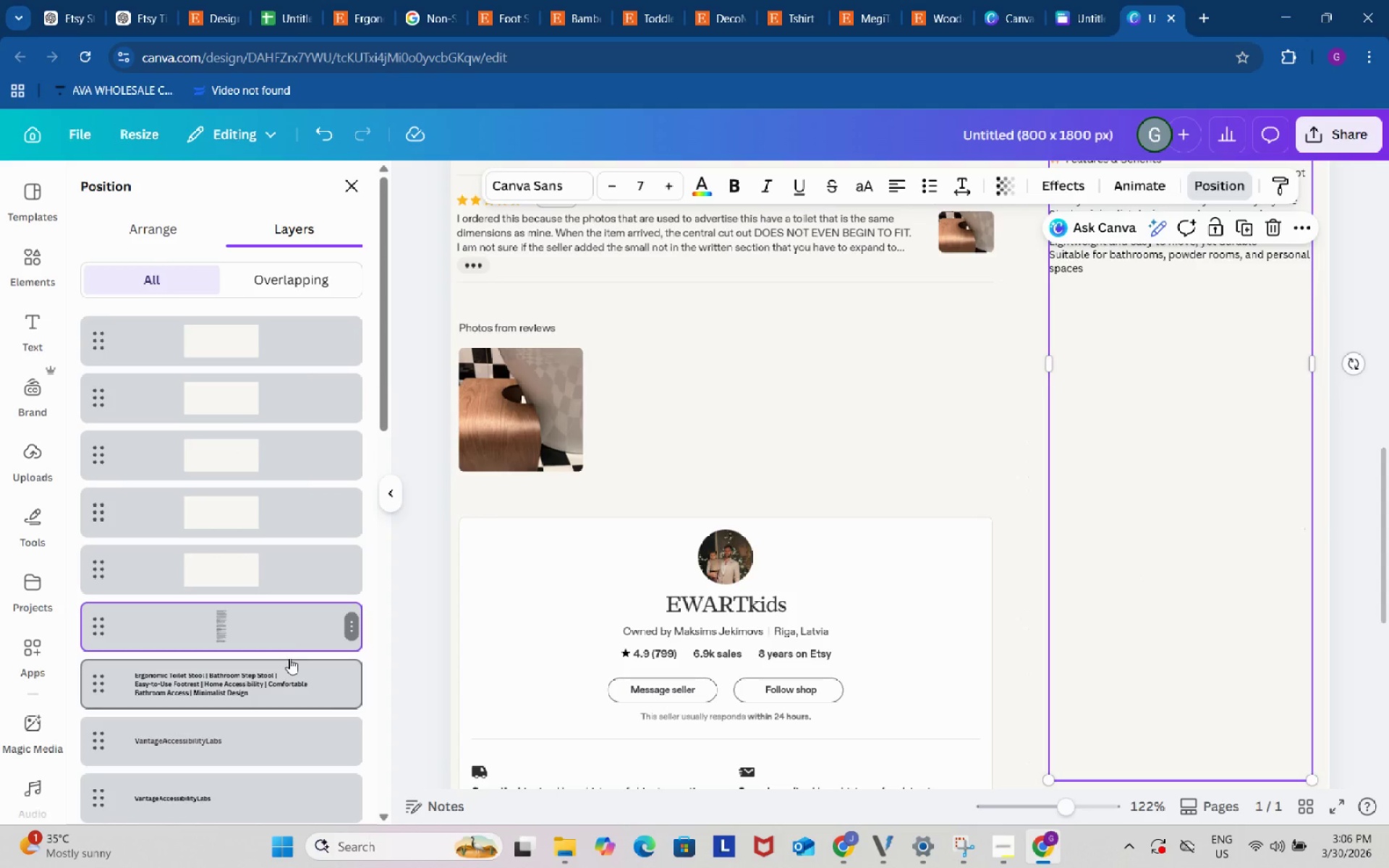 
left_click_drag(start_coordinate=[293, 626], to_coordinate=[306, 334])
 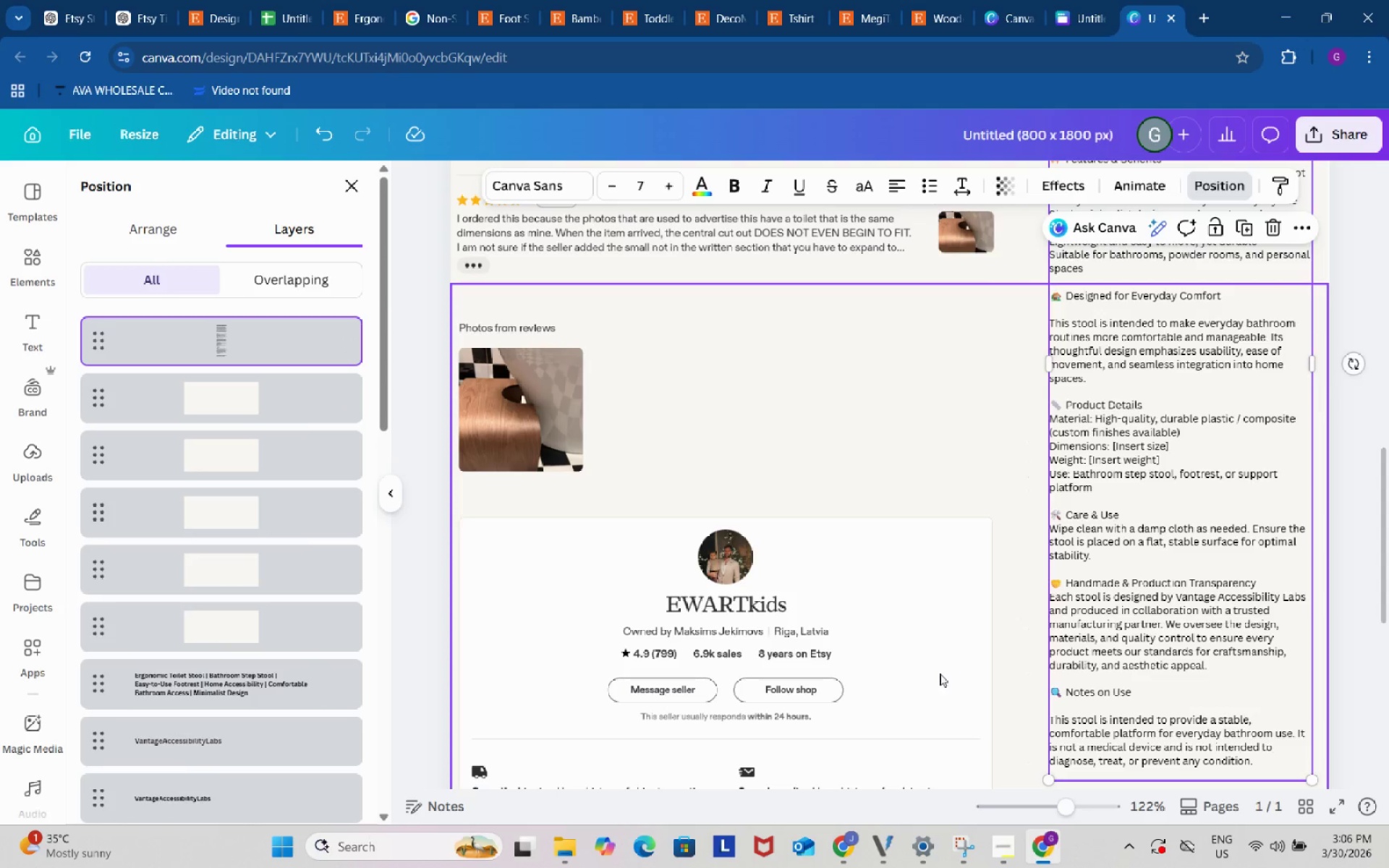 
left_click([1011, 616])
 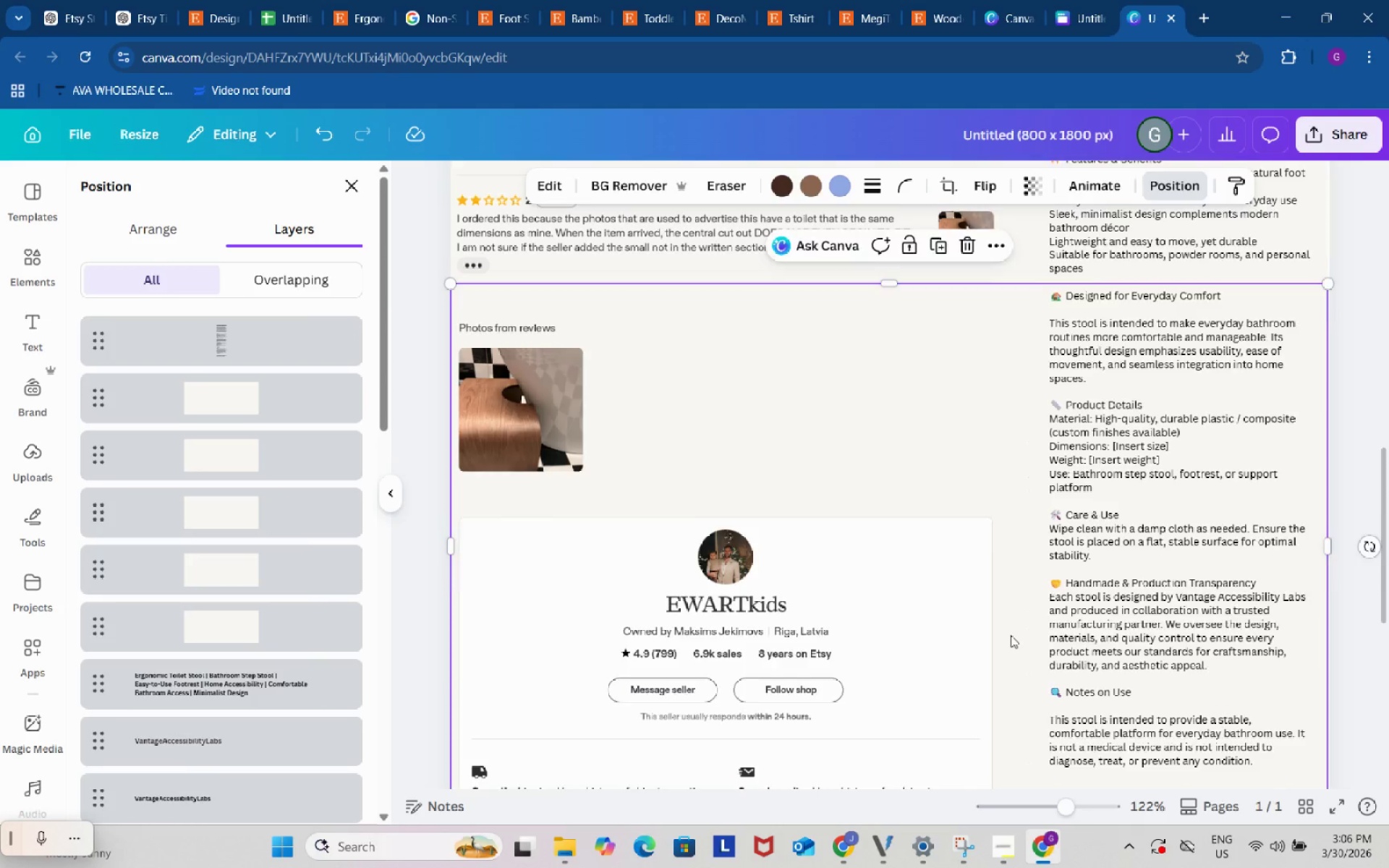 
scroll: coordinate [1011, 635], scroll_direction: up, amount: 5.0
 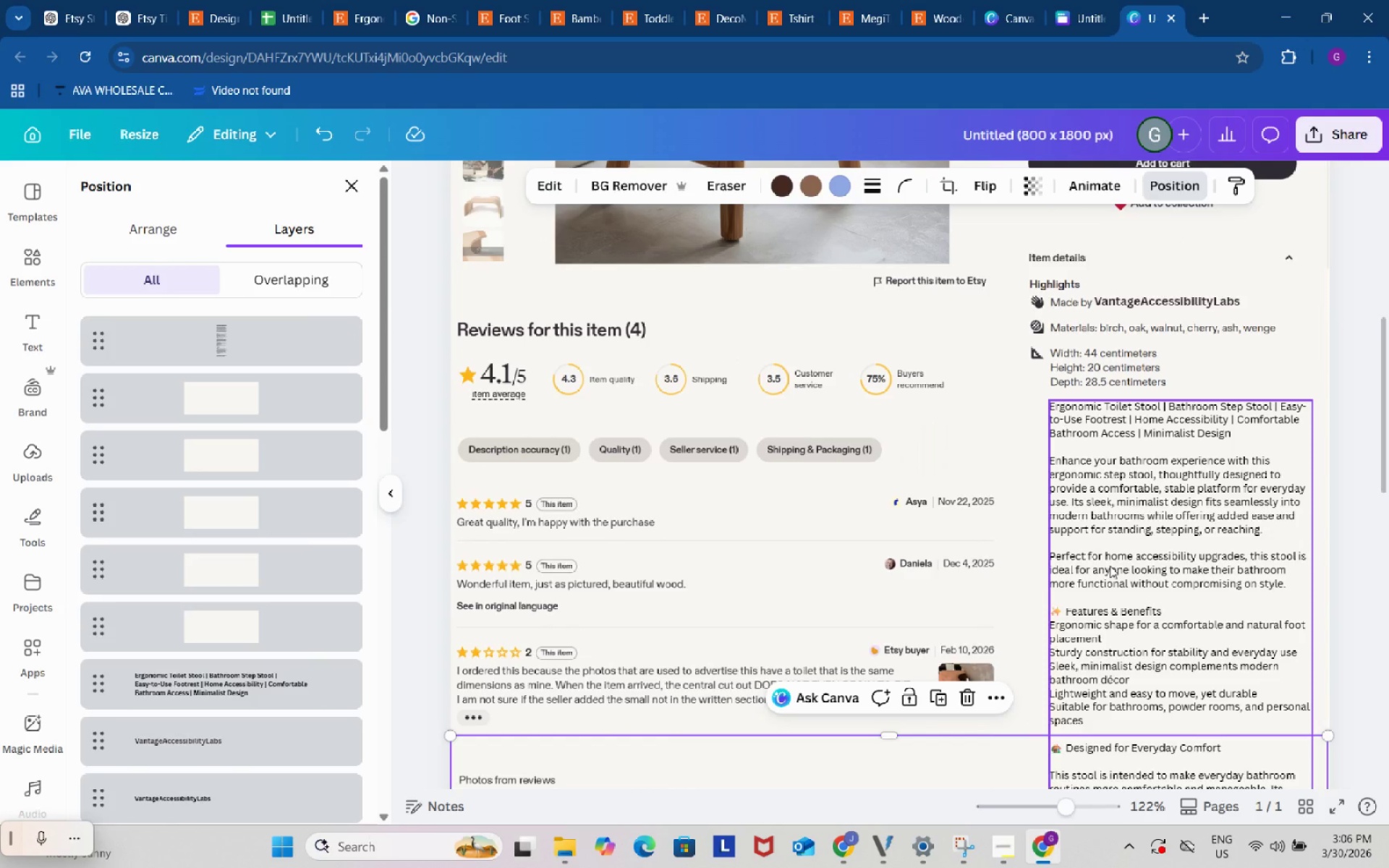 
left_click([1110, 566])
 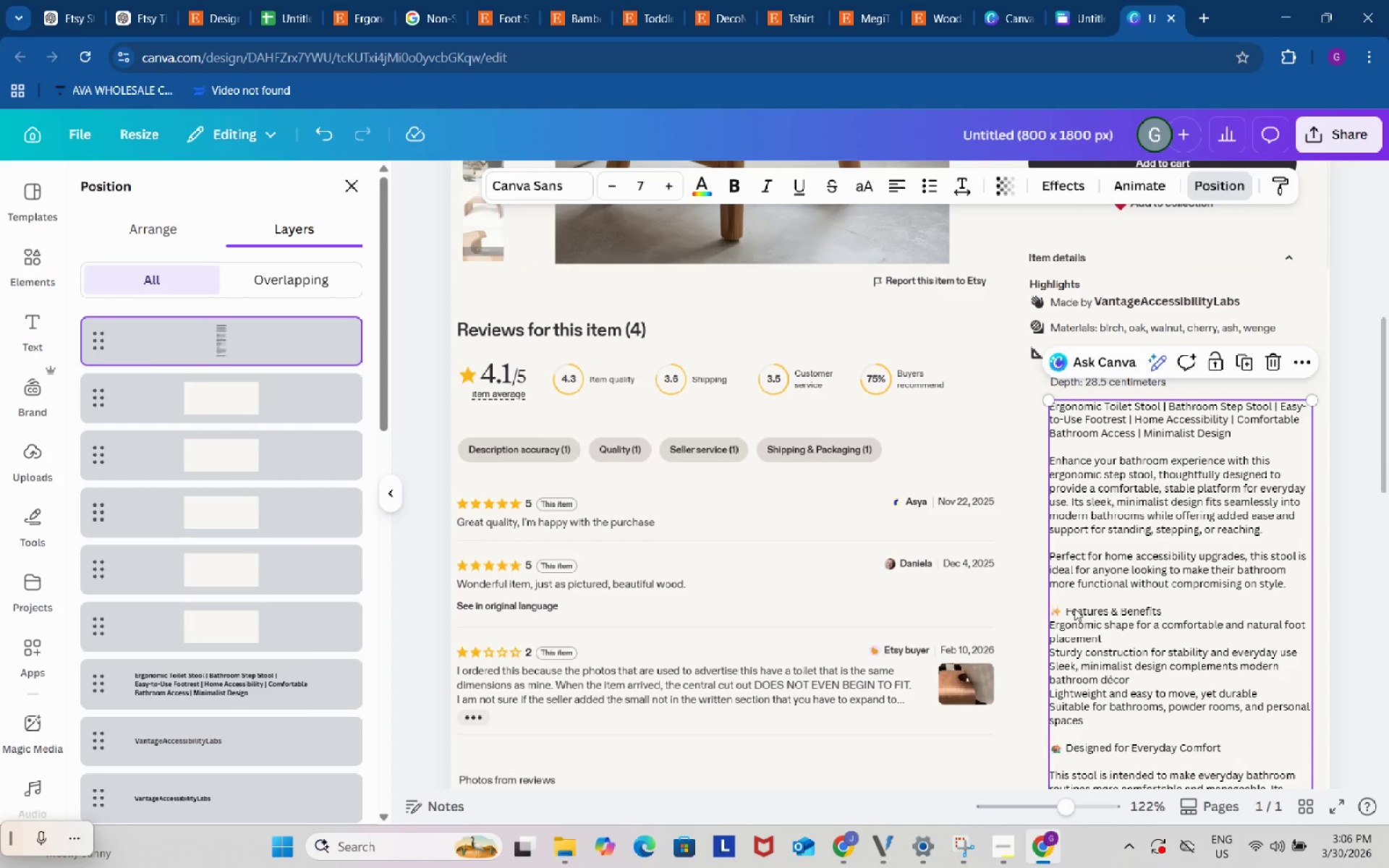 
left_click([1107, 597])
 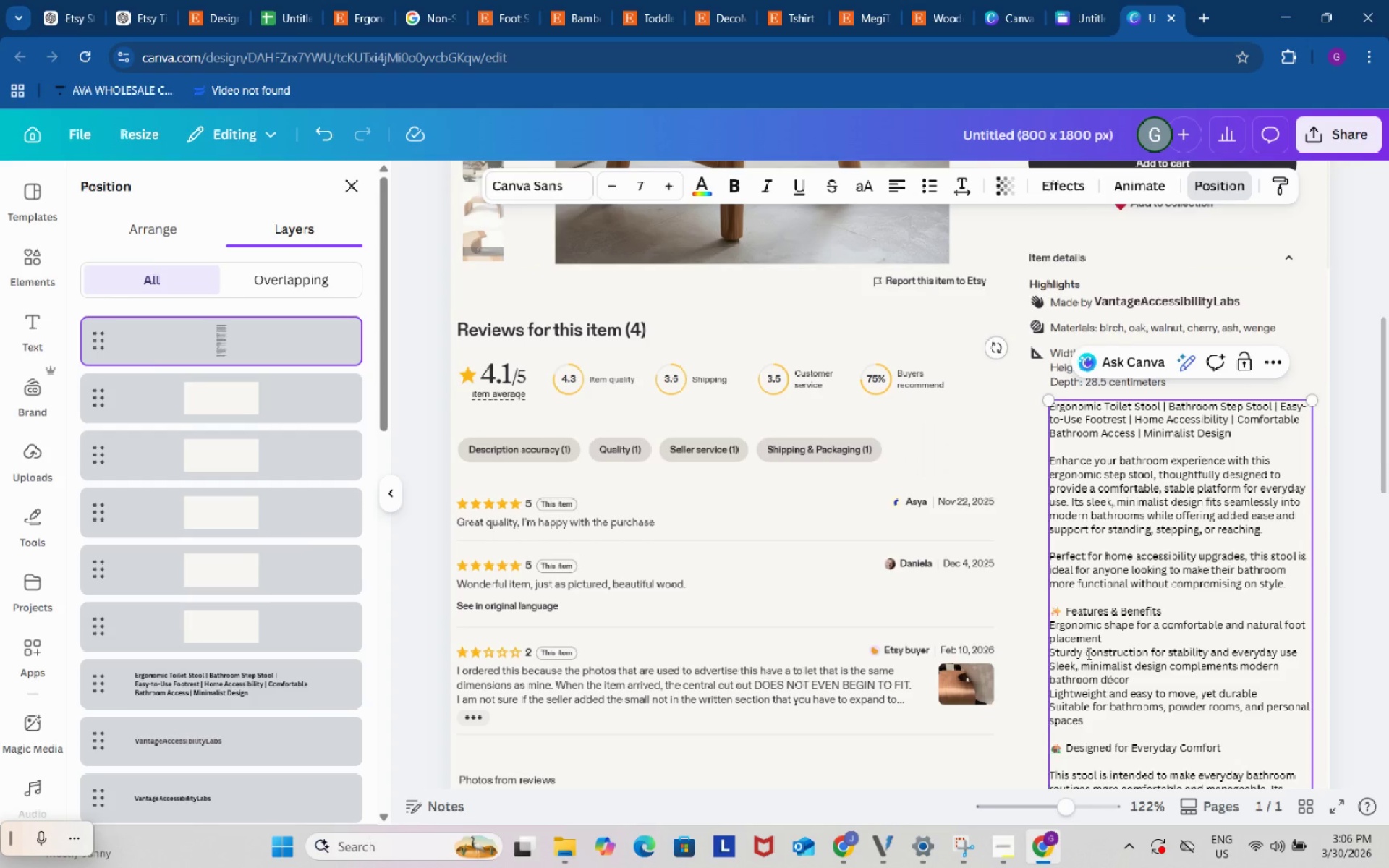 
scroll: coordinate [1087, 653], scroll_direction: down, amount: 2.0
 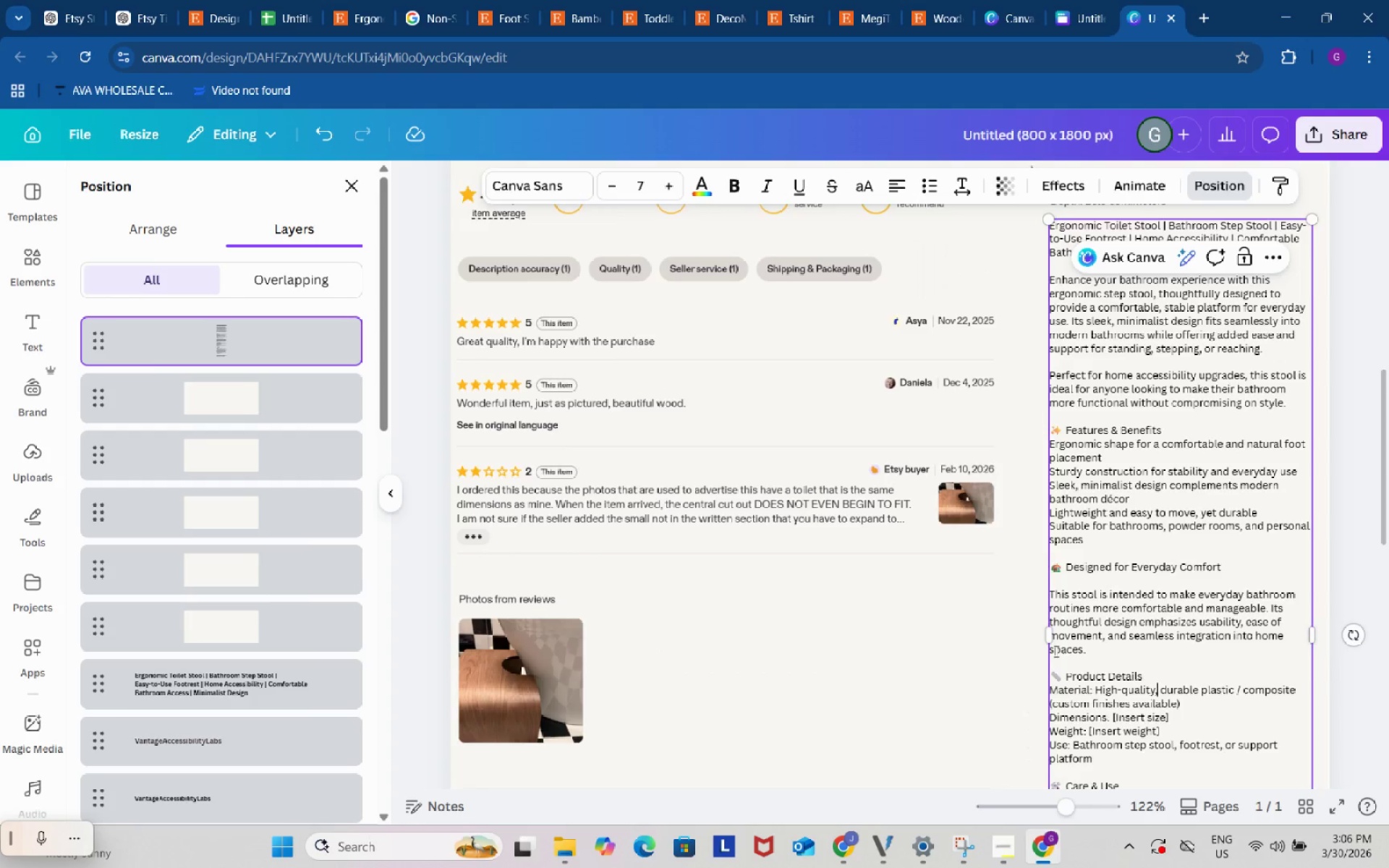 
scroll: coordinate [1163, 651], scroll_direction: up, amount: 1.0
 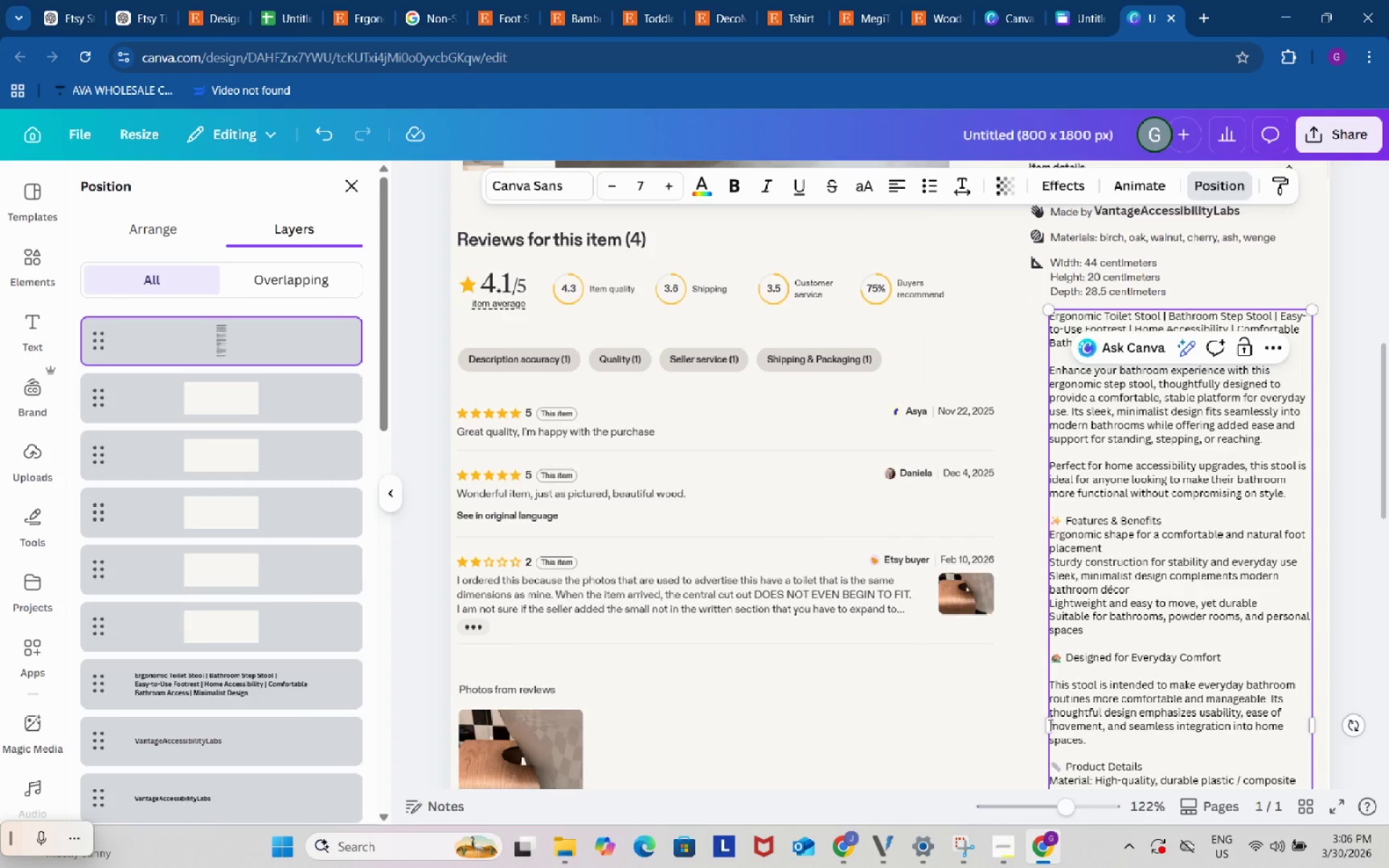 
left_click_drag(start_coordinate=[1048, 724], to_coordinate=[1032, 727])
 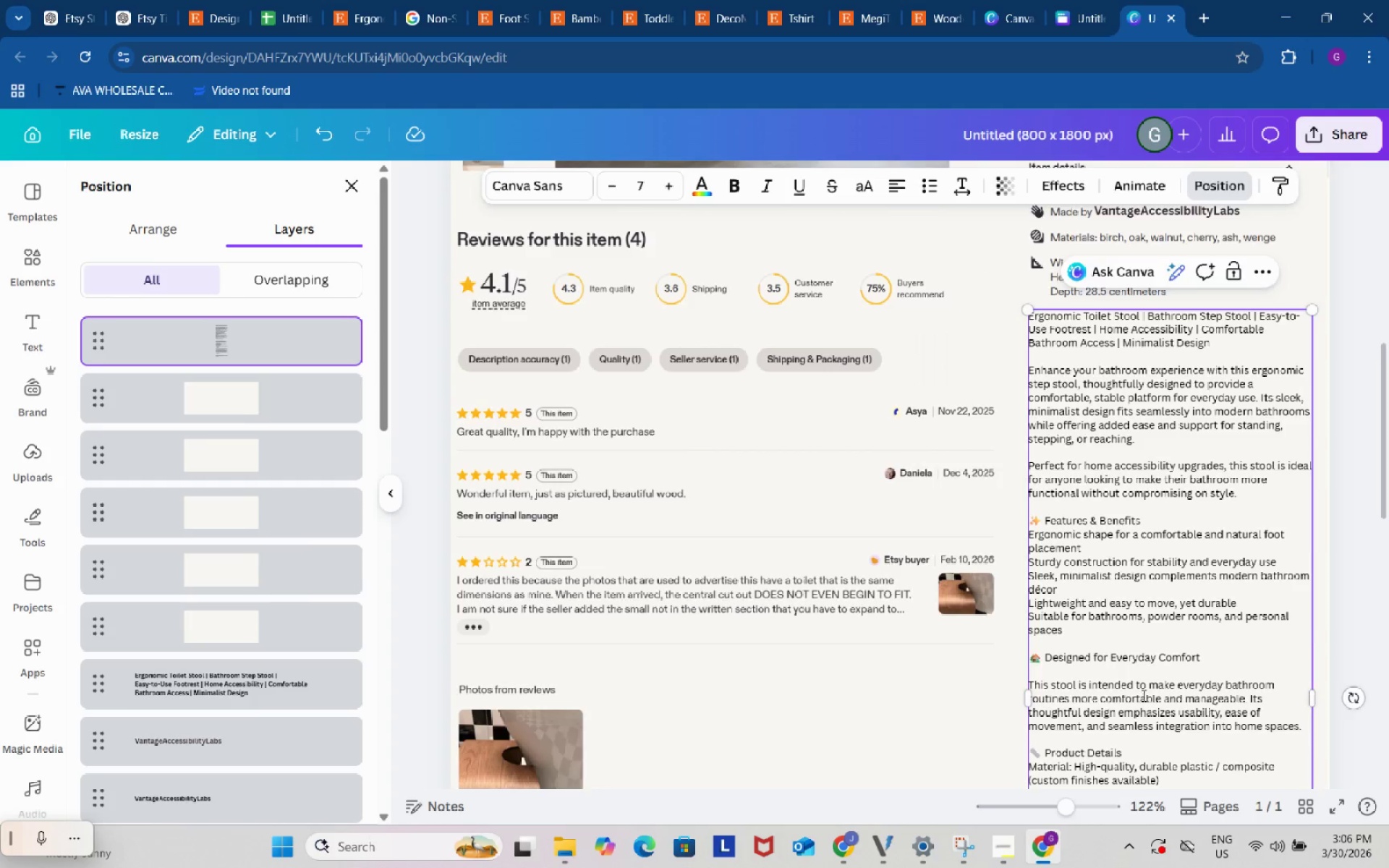 
scroll: coordinate [1142, 695], scroll_direction: down, amount: 6.0
 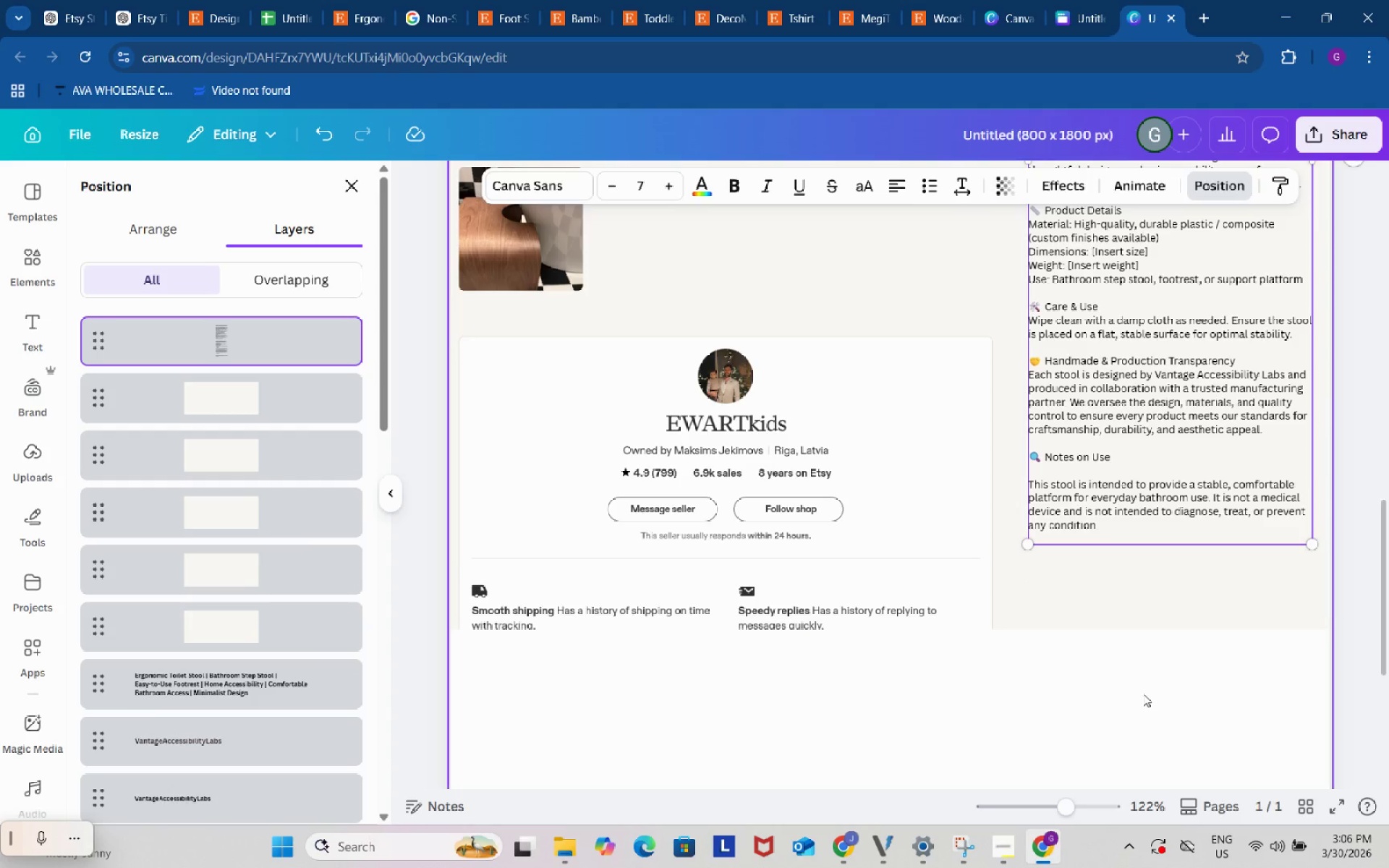 
left_click([1143, 691])
 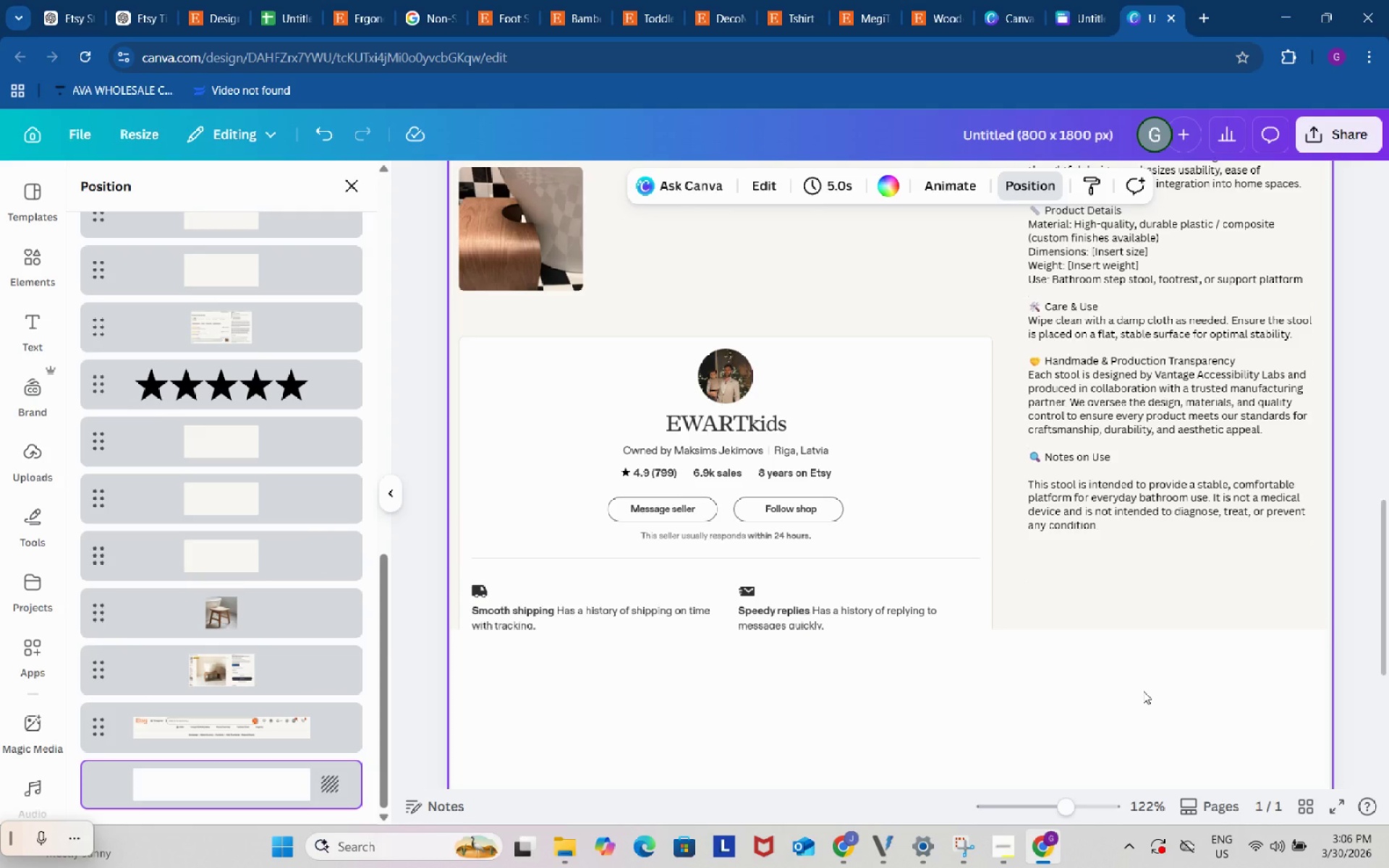 
scroll: coordinate [1159, 746], scroll_direction: up, amount: 2.0
 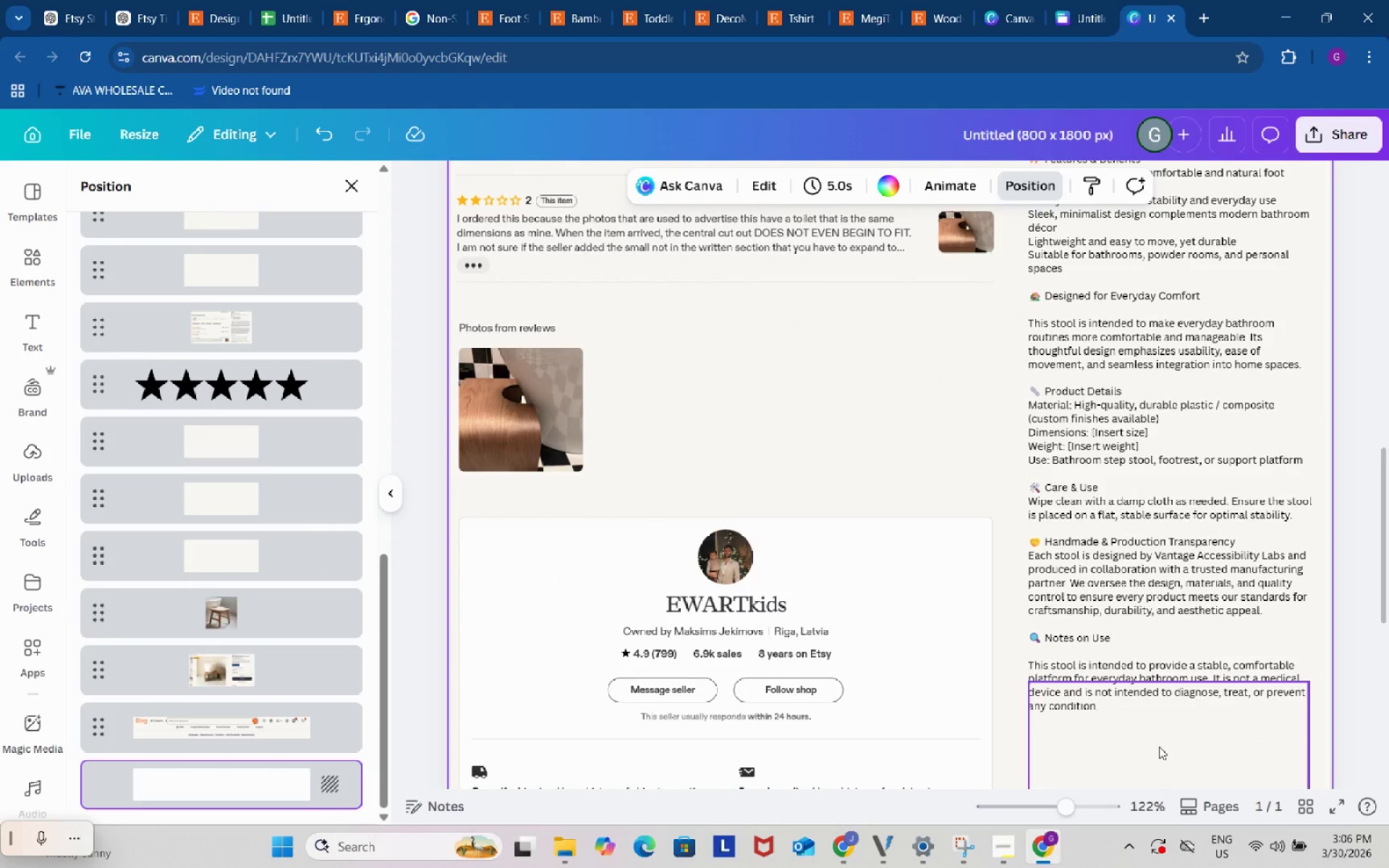 
scroll: coordinate [1160, 746], scroll_direction: none, amount: 0.0
 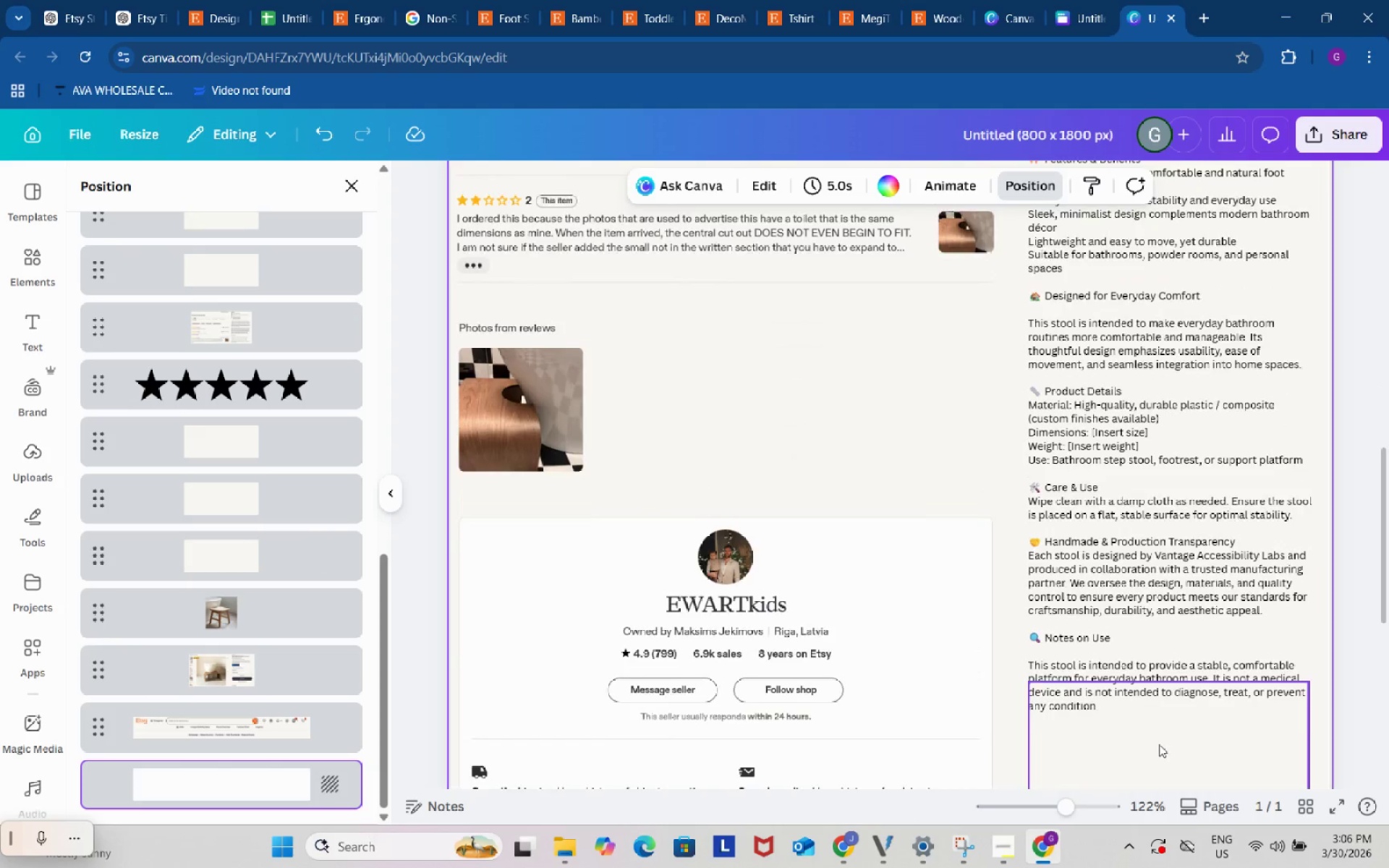 
scroll: coordinate [984, 553], scroll_direction: up, amount: 12.0
 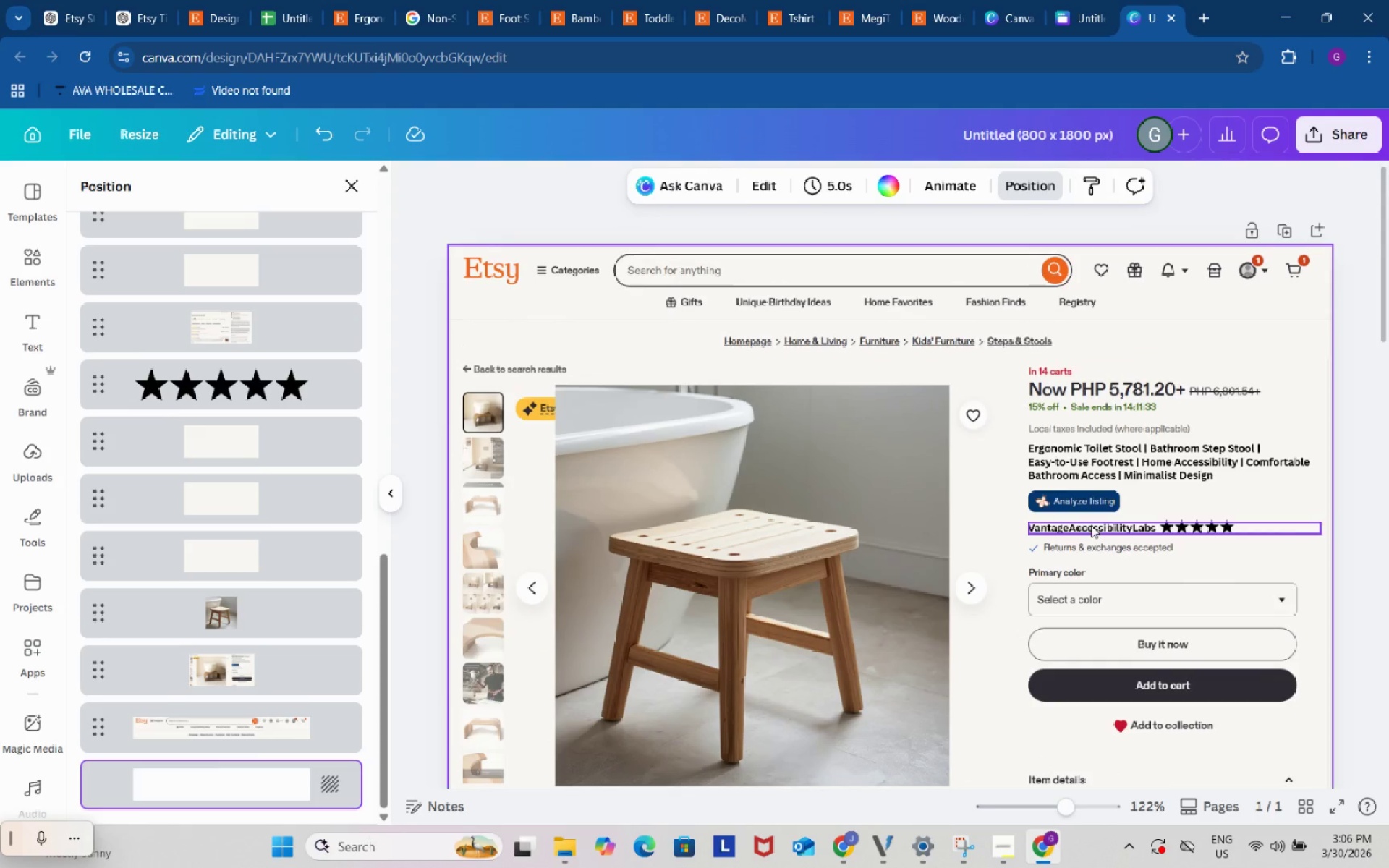 
left_click([1091, 525])
 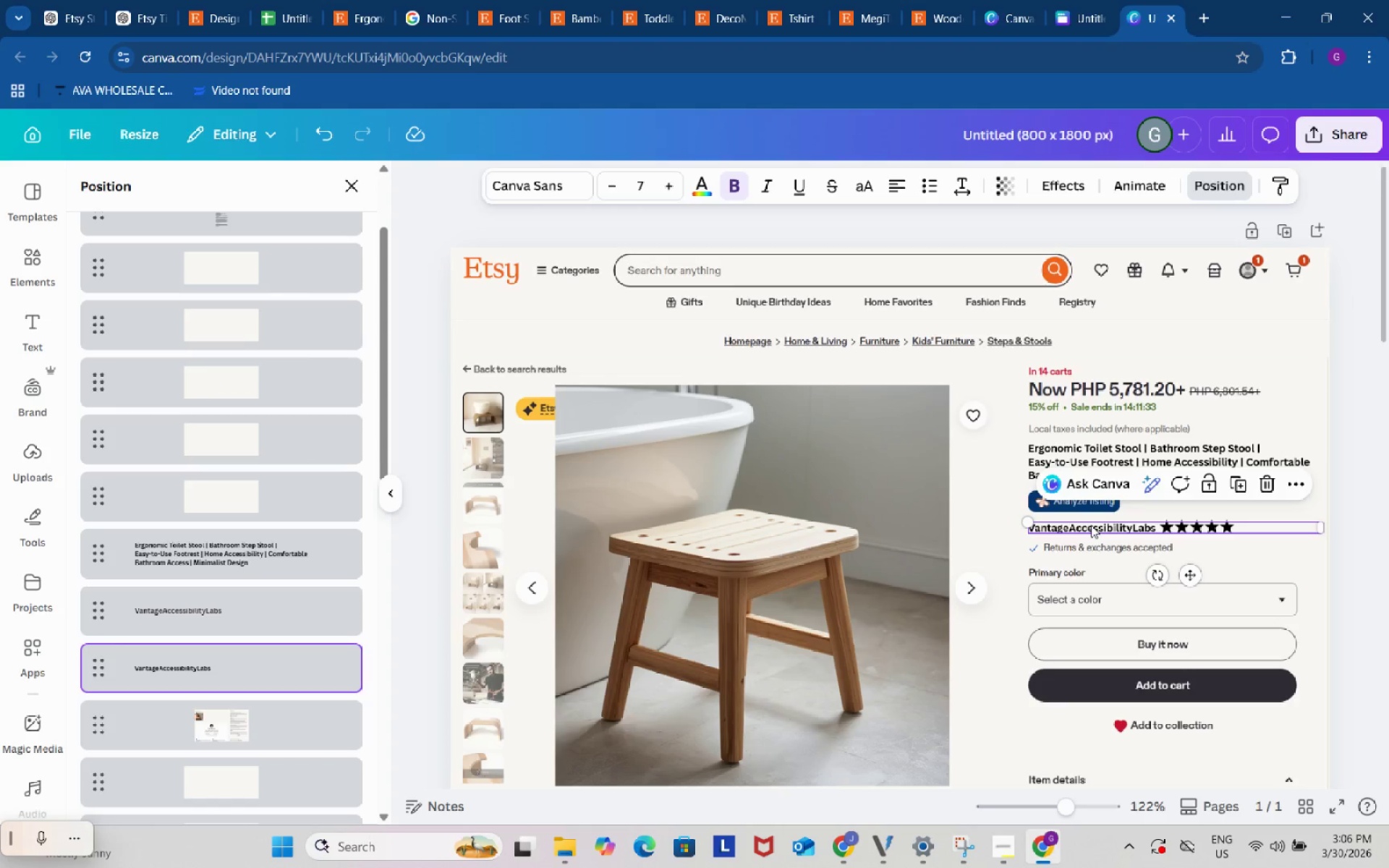 
hold_key(key=ControlLeft, duration=0.45)
 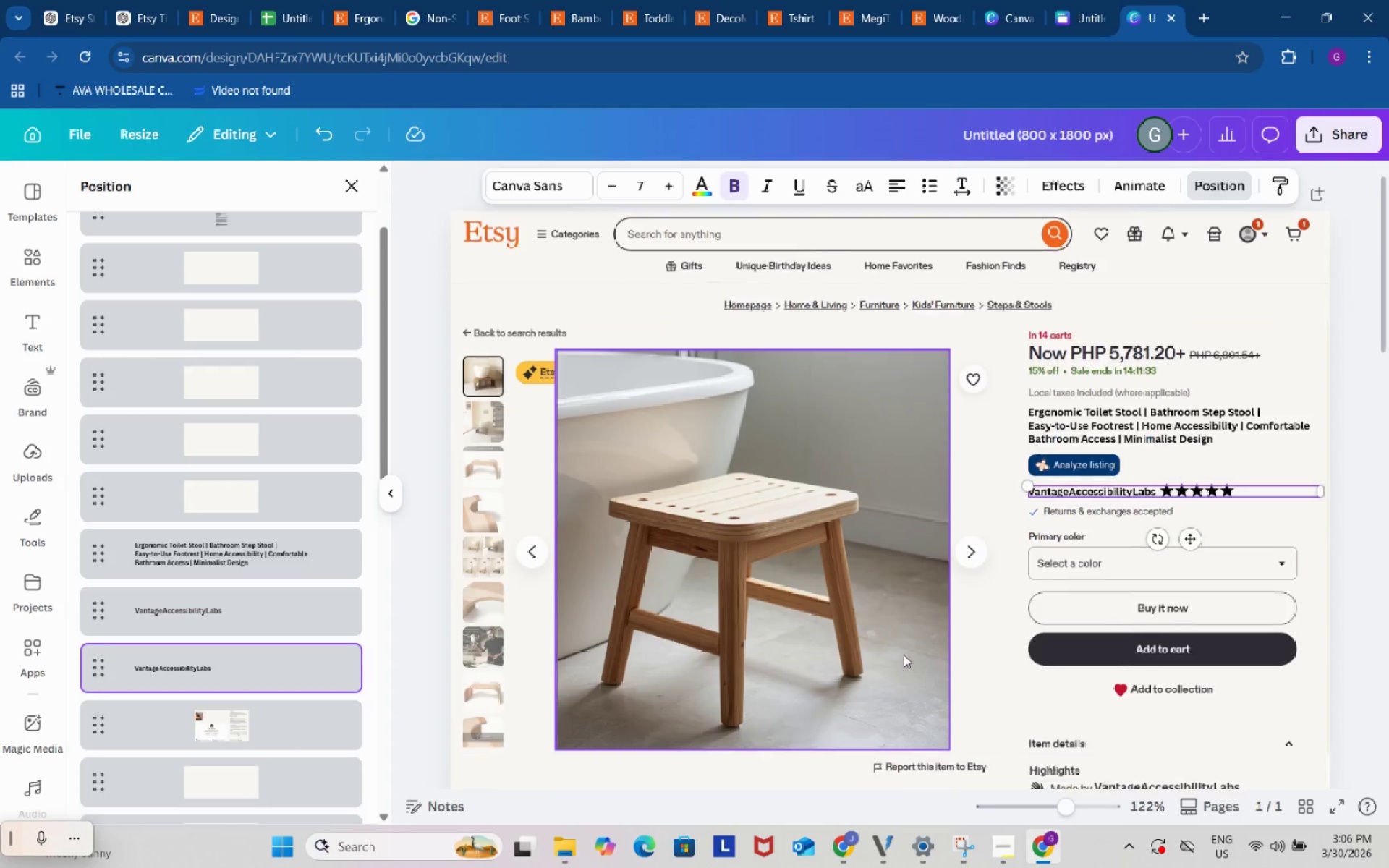 
hold_key(key=C, duration=0.31)
 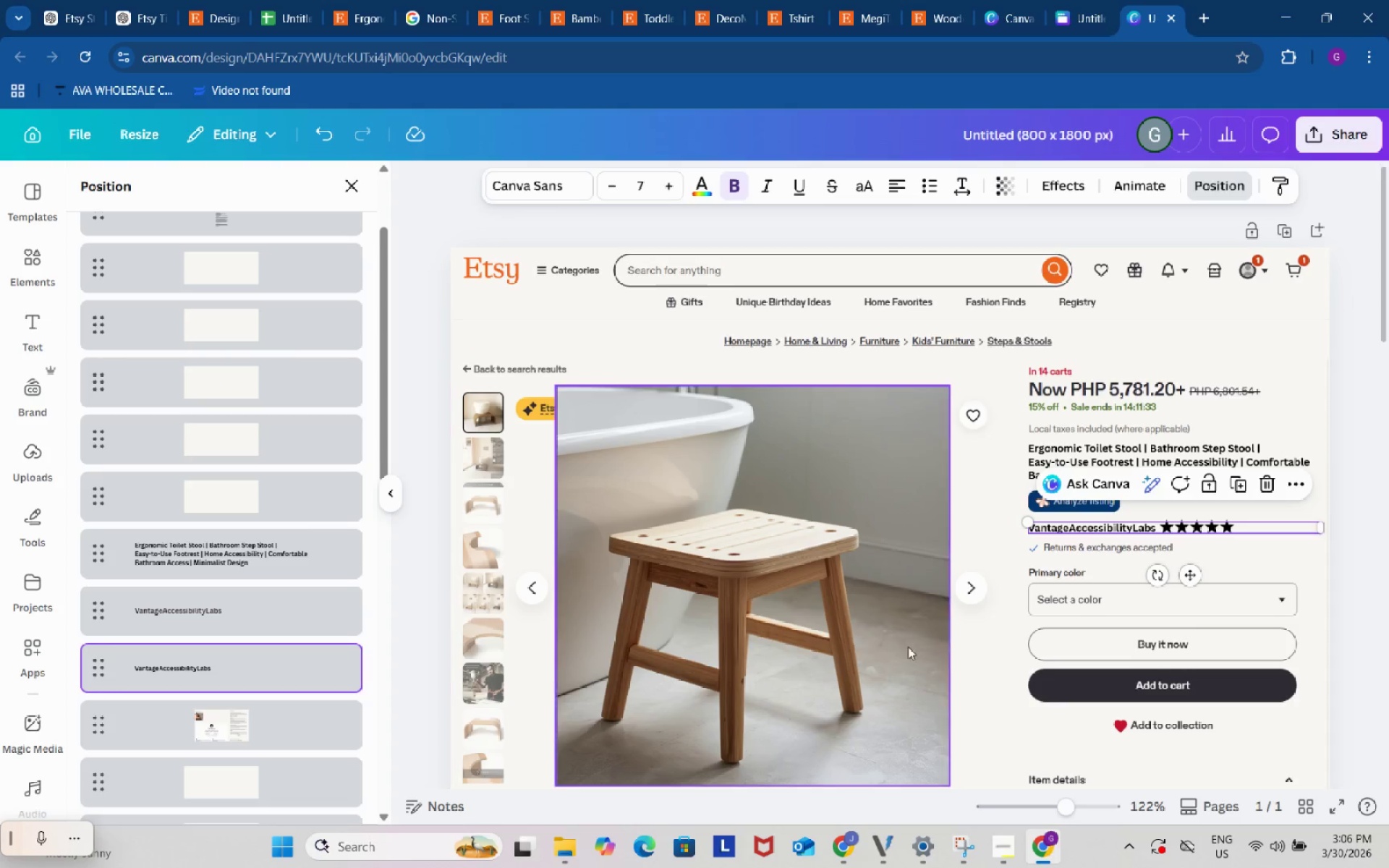 
scroll: coordinate [906, 652], scroll_direction: down, amount: 12.0
 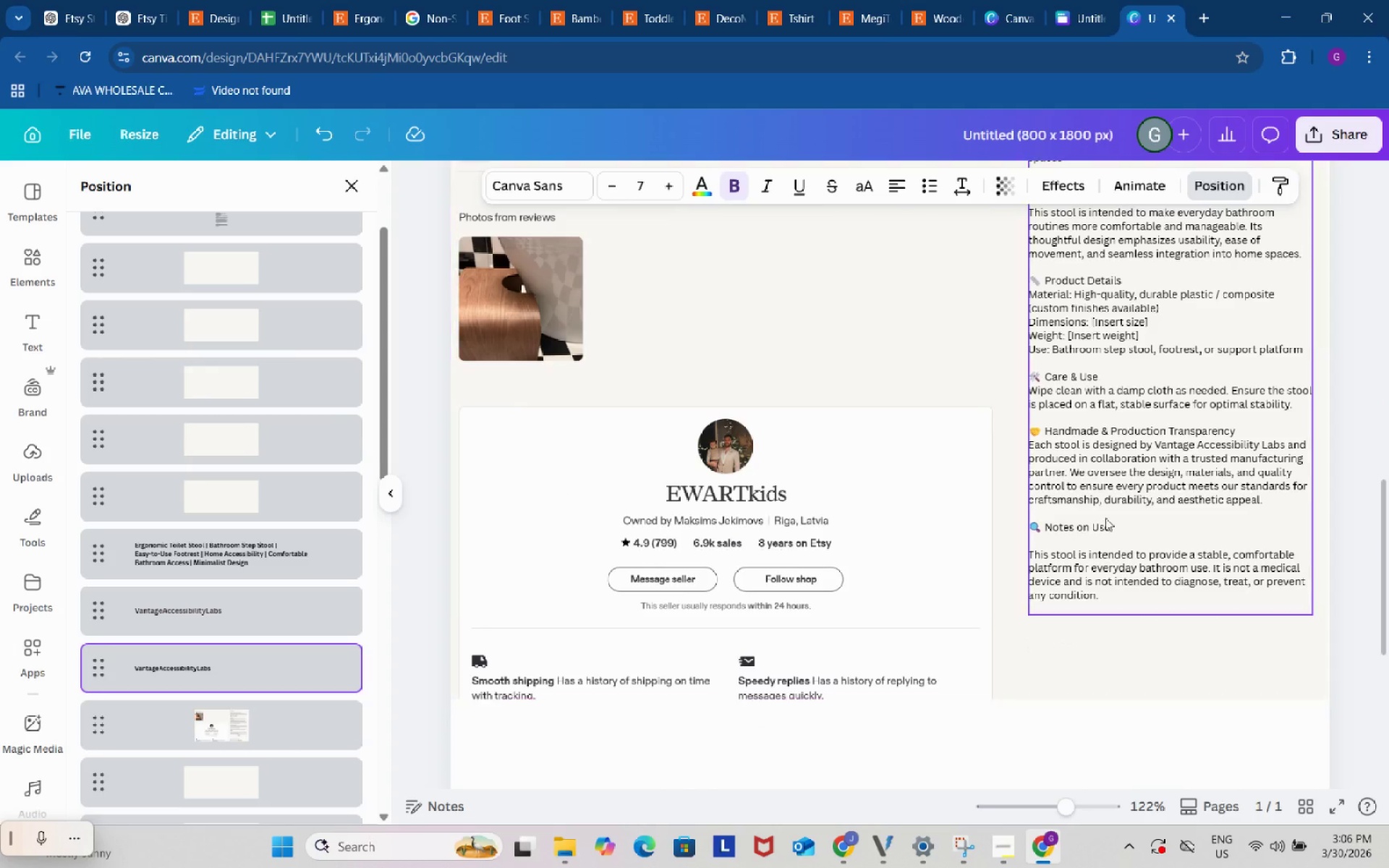 
left_click([1103, 631])
 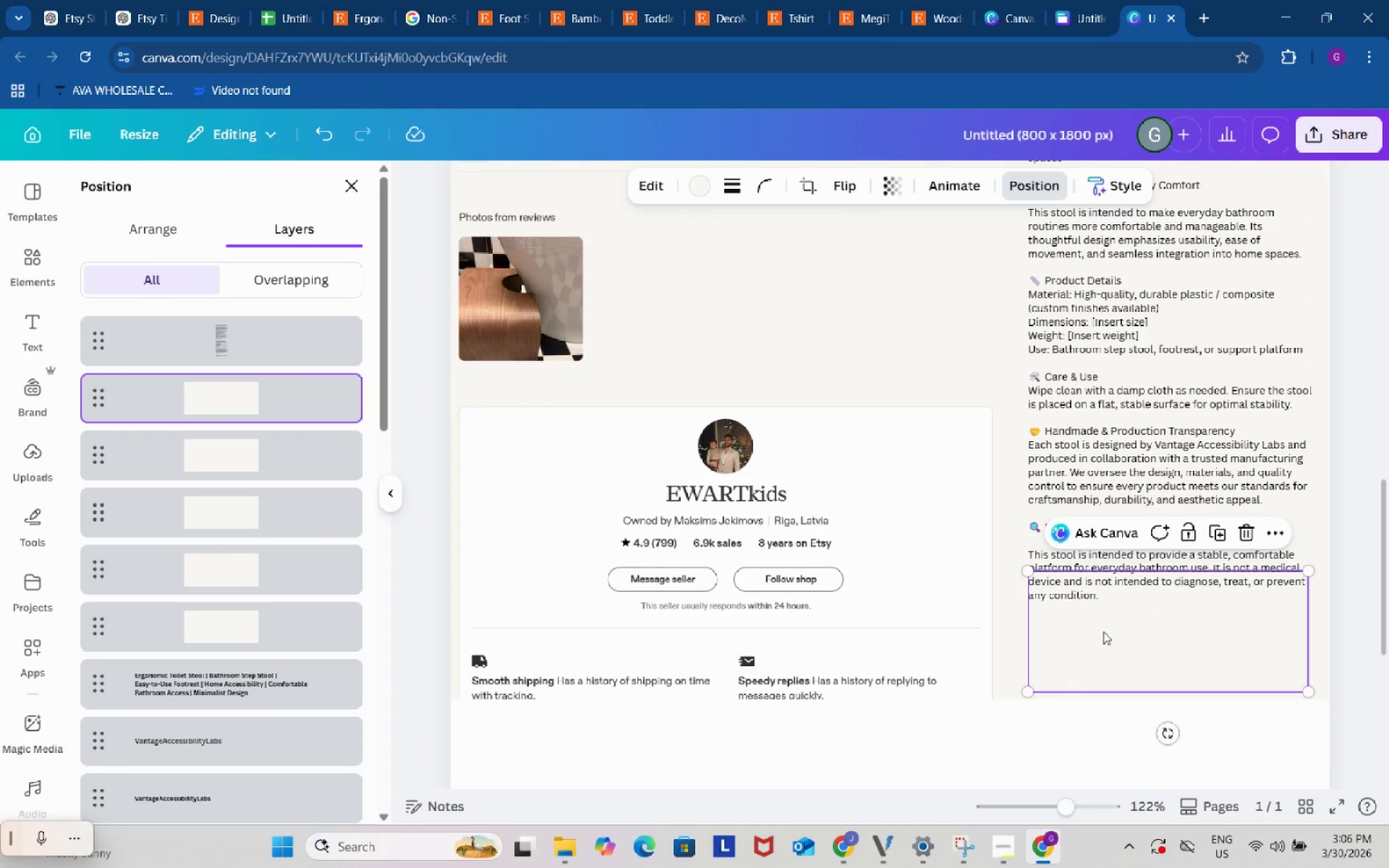 
key(Control+C)
 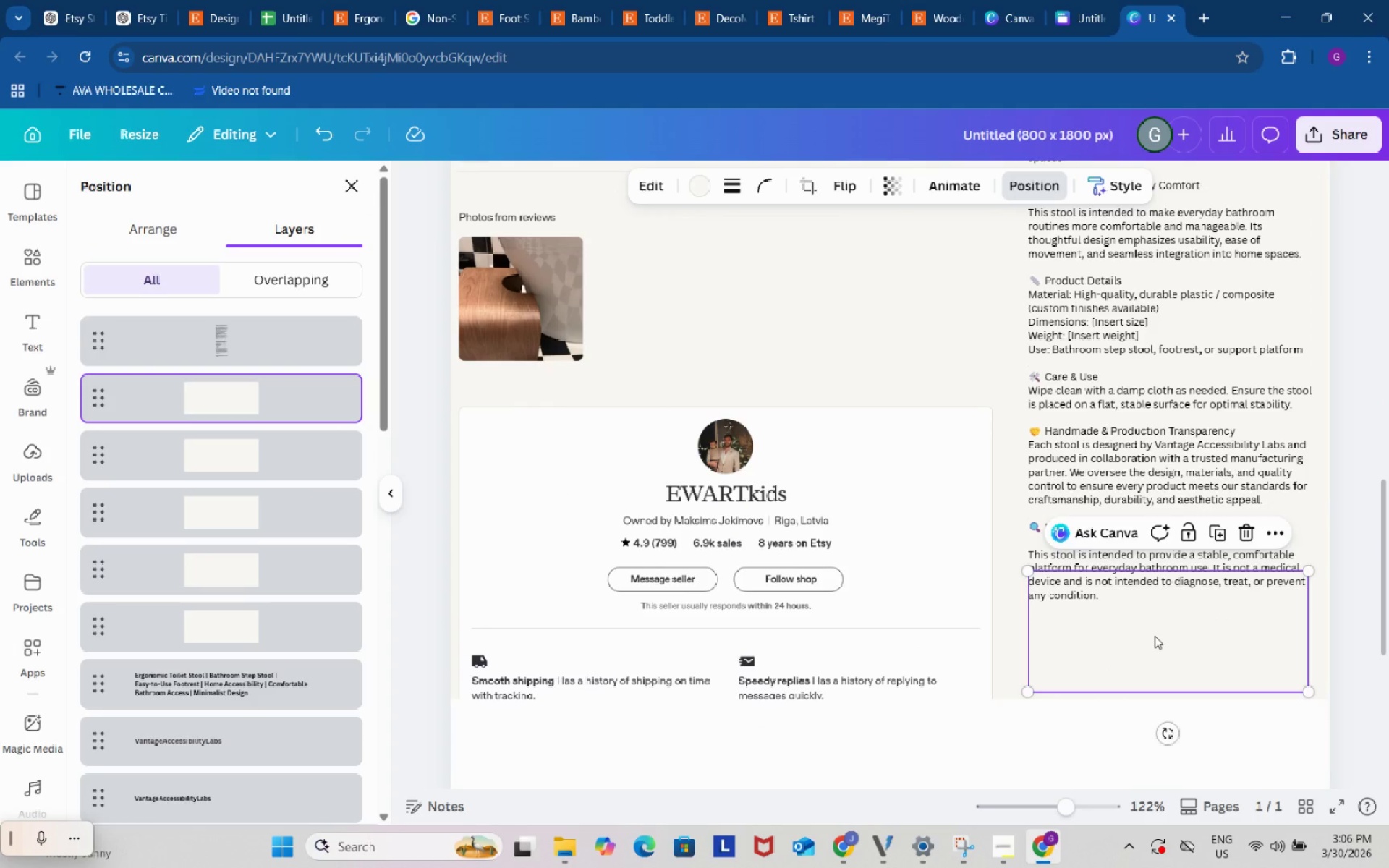 
key(Control+ControlLeft)
 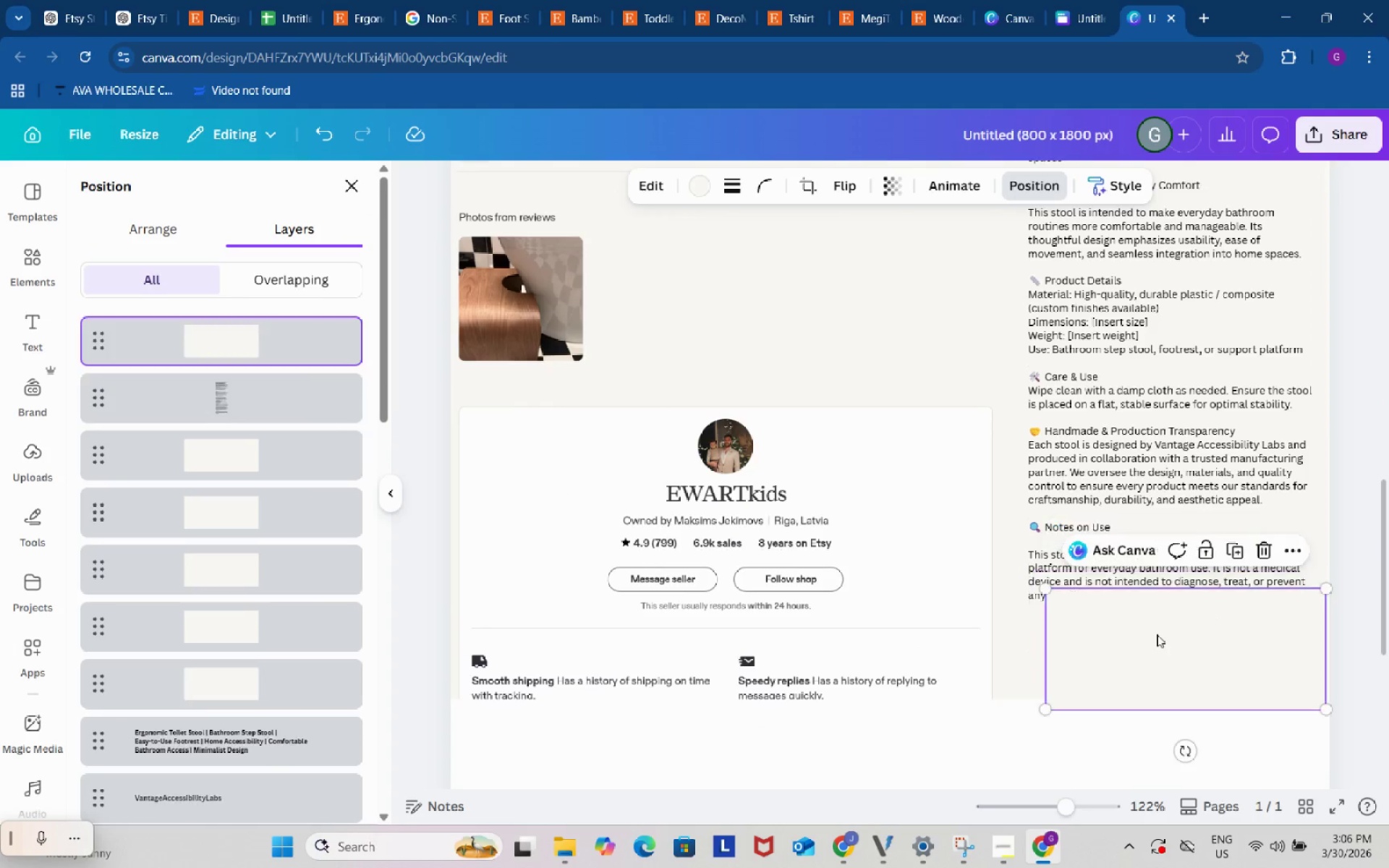 
key(Control+V)
 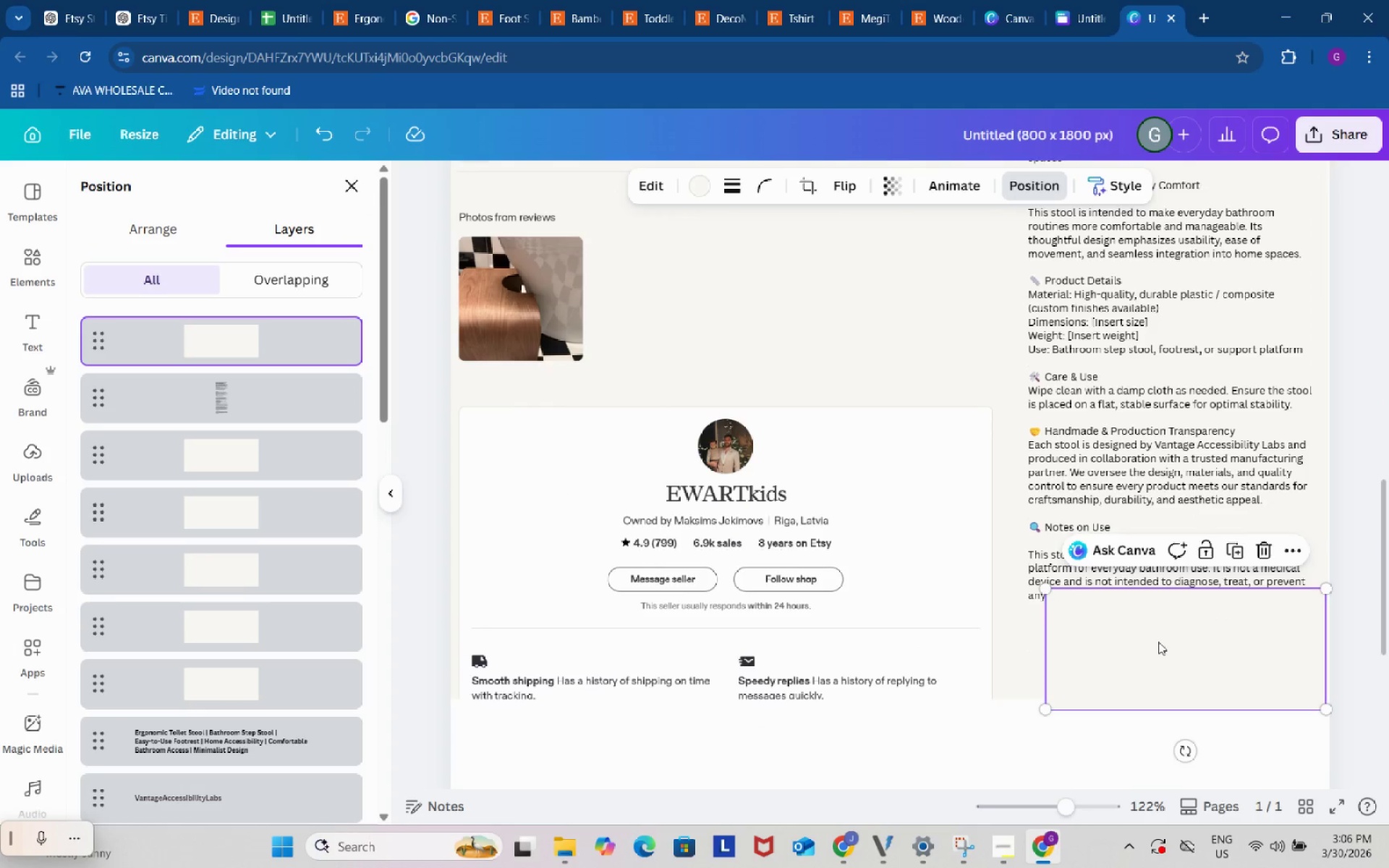 
left_click_drag(start_coordinate=[1158, 642], to_coordinate=[757, 533])
 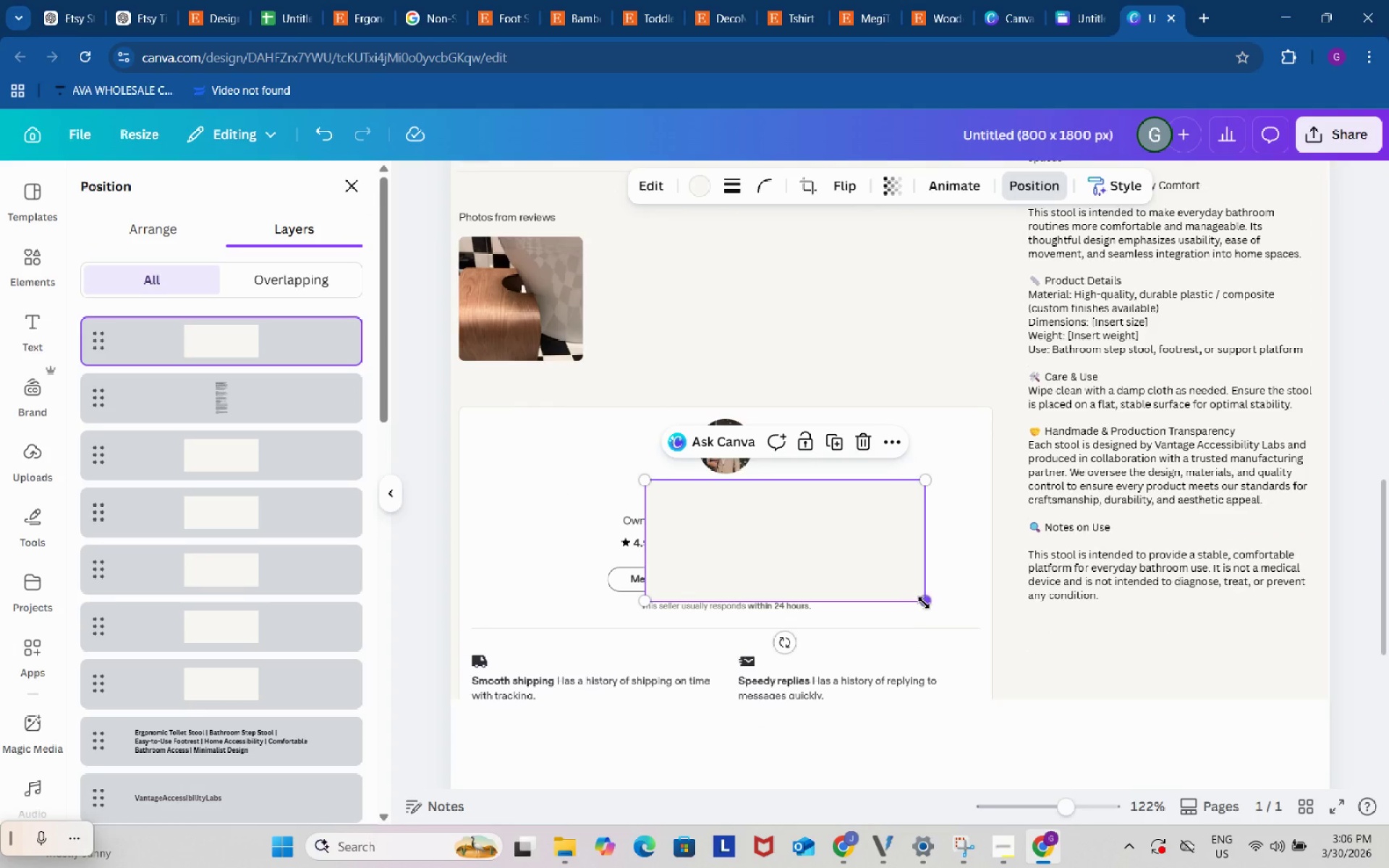 
left_click_drag(start_coordinate=[925, 601], to_coordinate=[759, 503])
 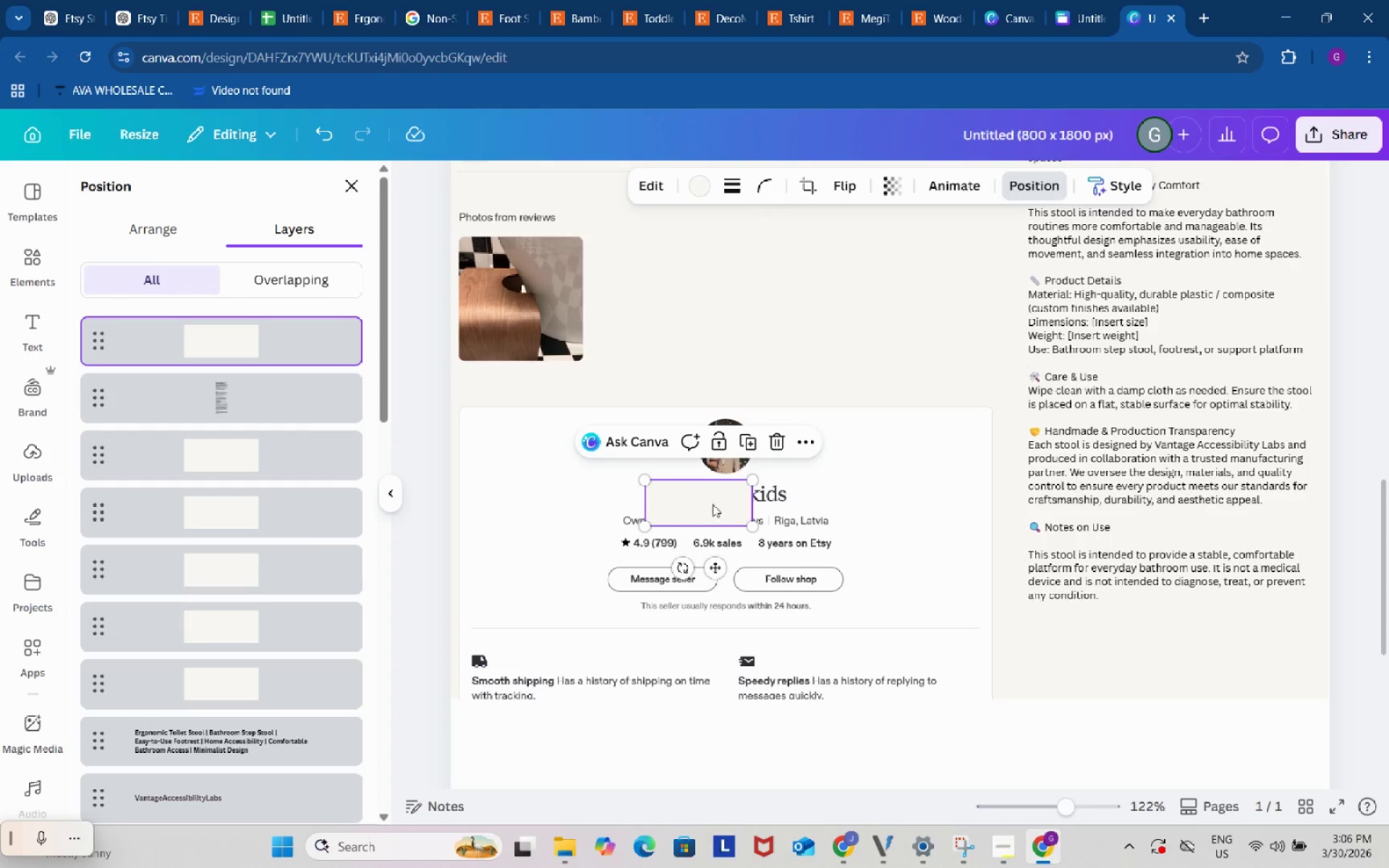 
left_click_drag(start_coordinate=[711, 503], to_coordinate=[713, 498])
 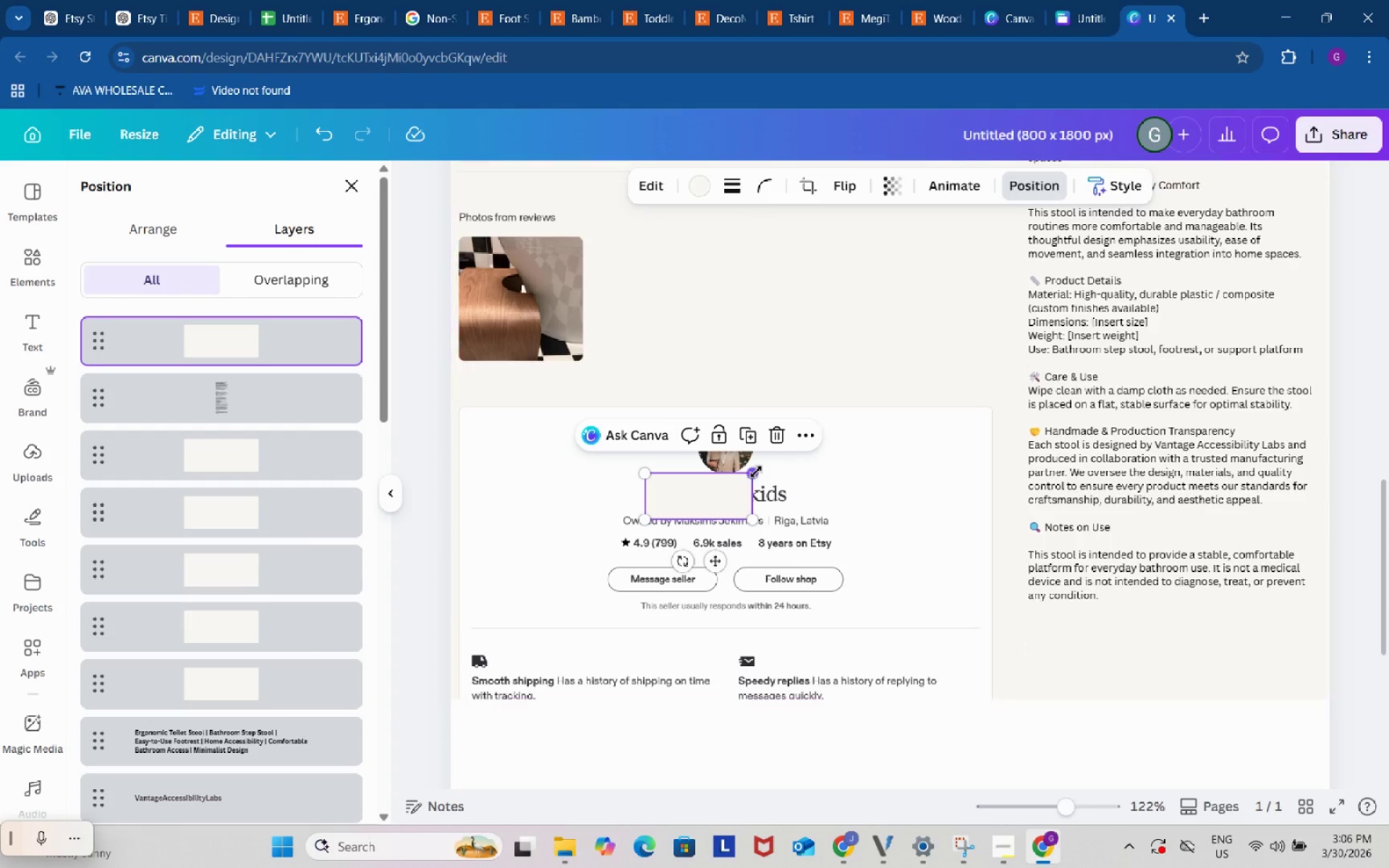 
left_click_drag(start_coordinate=[756, 471], to_coordinate=[731, 486])
 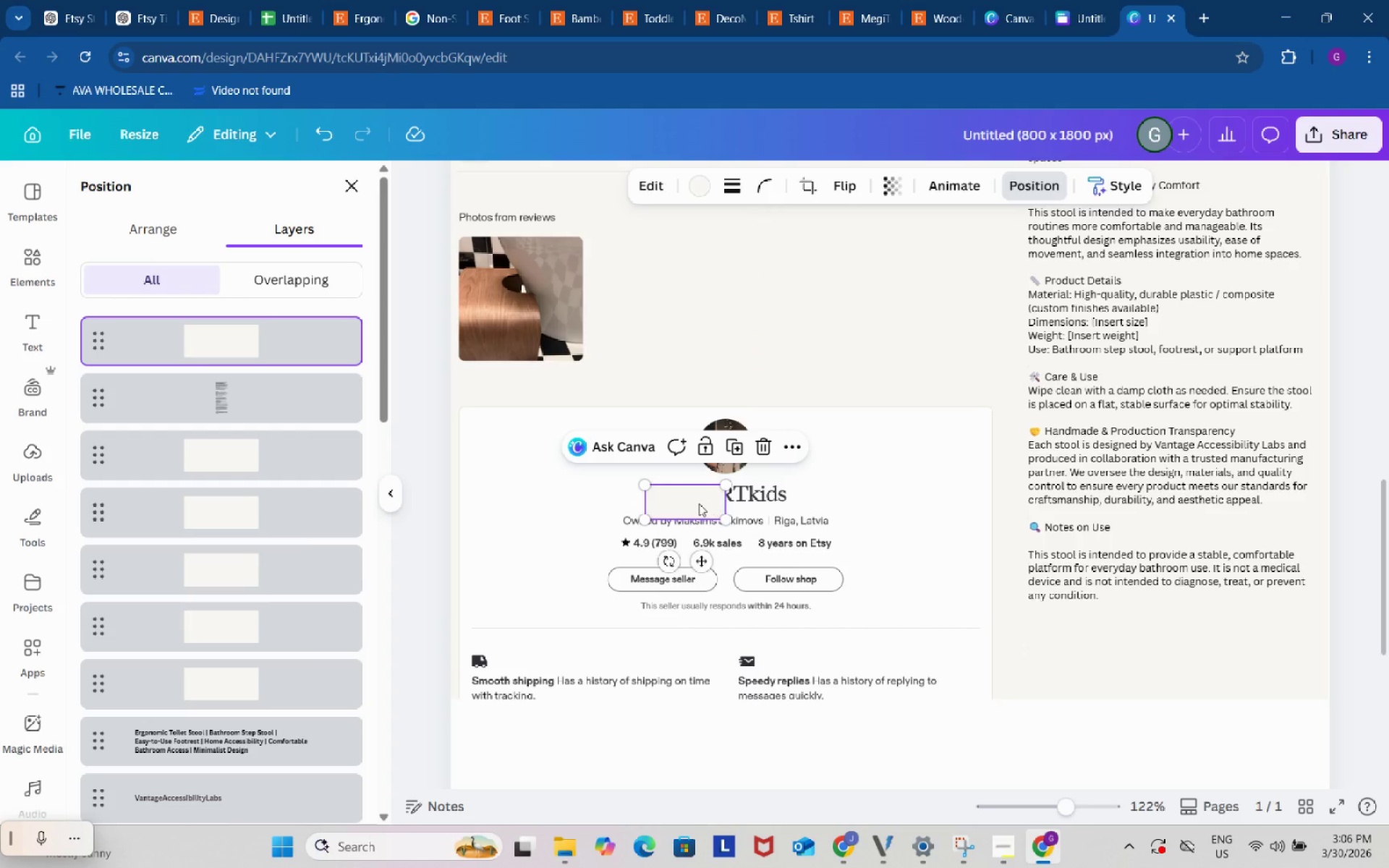 
left_click_drag(start_coordinate=[698, 503], to_coordinate=[708, 496])
 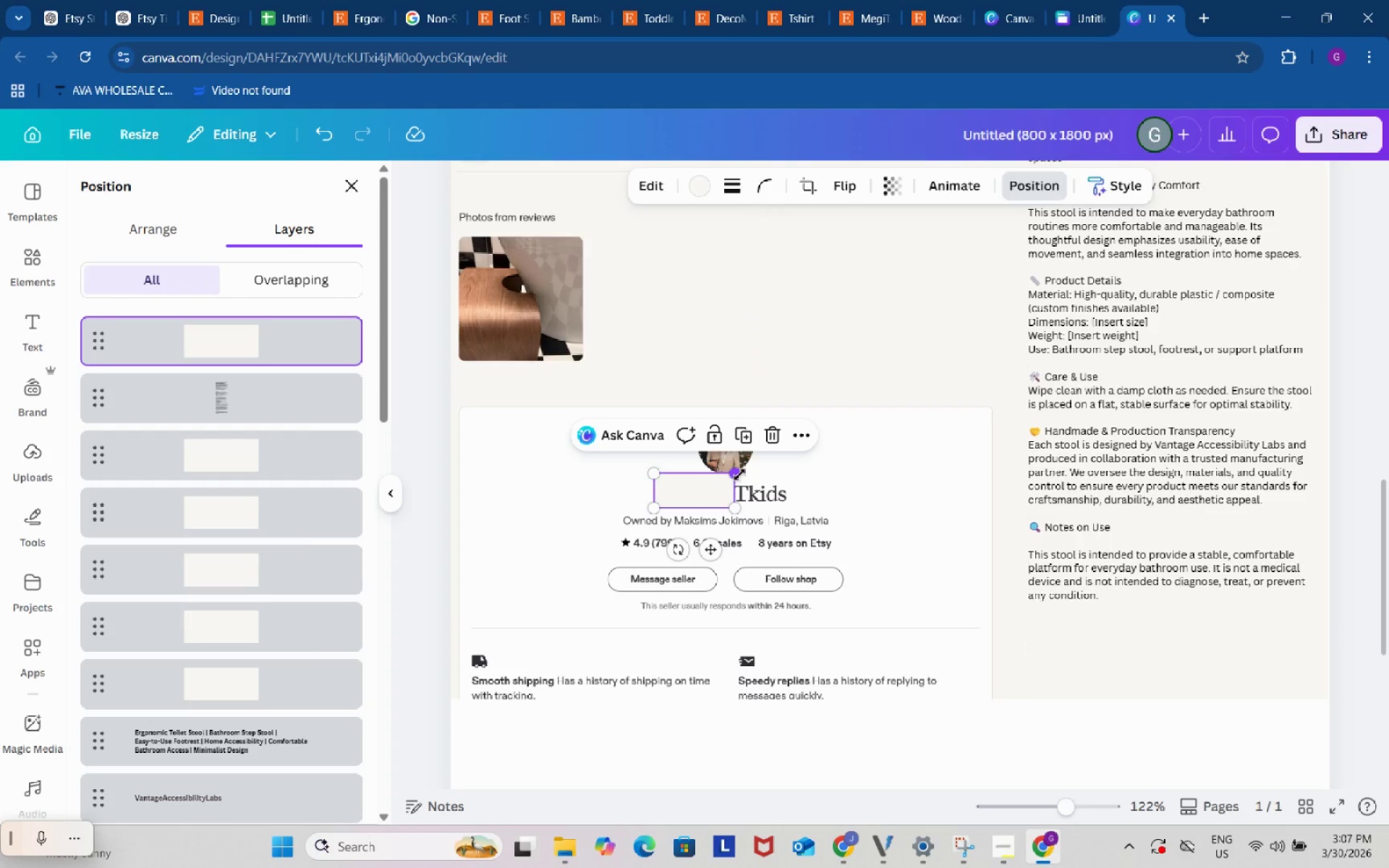 
left_click_drag(start_coordinate=[739, 475], to_coordinate=[727, 484])
 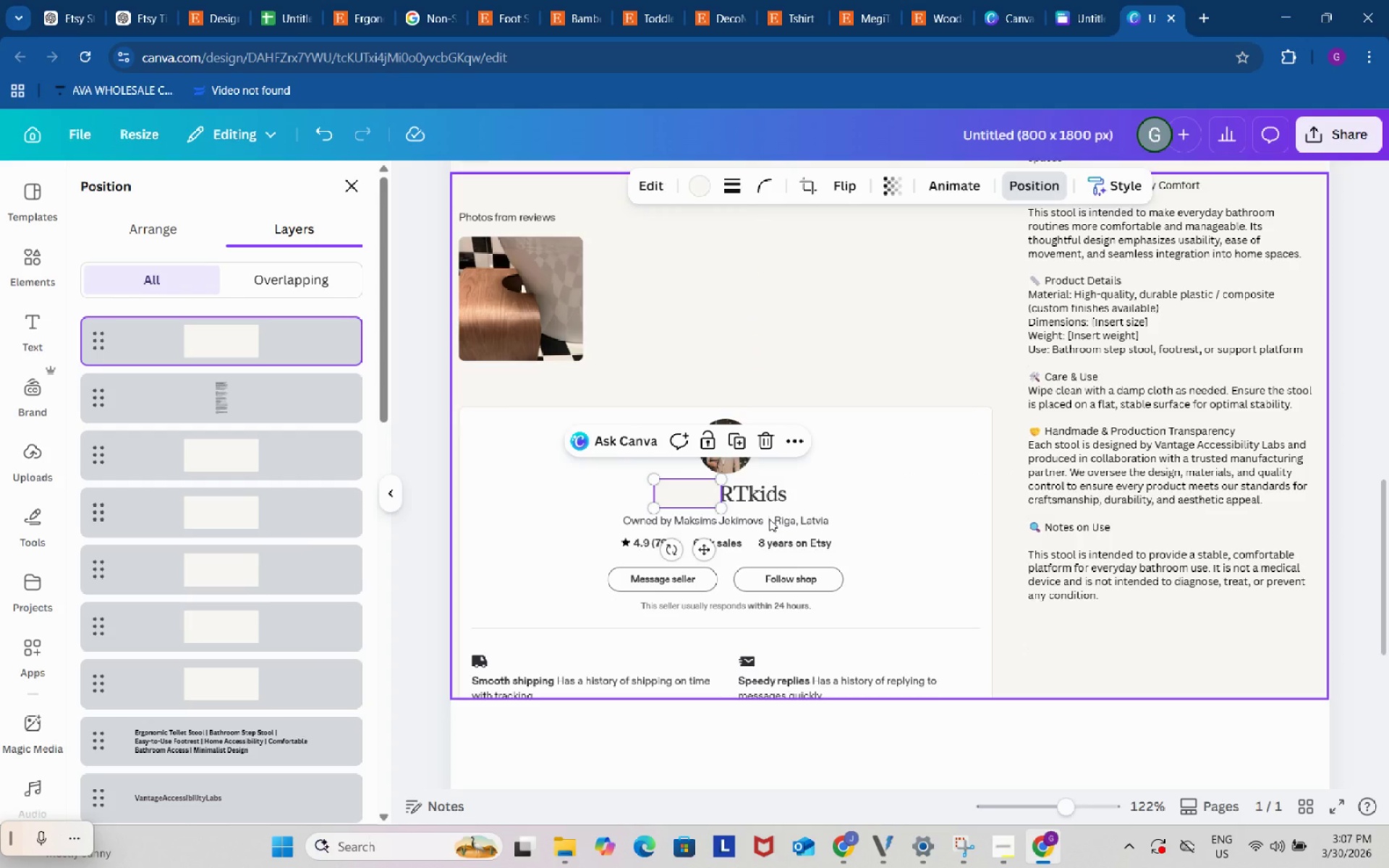 
key(Control+ControlLeft)
 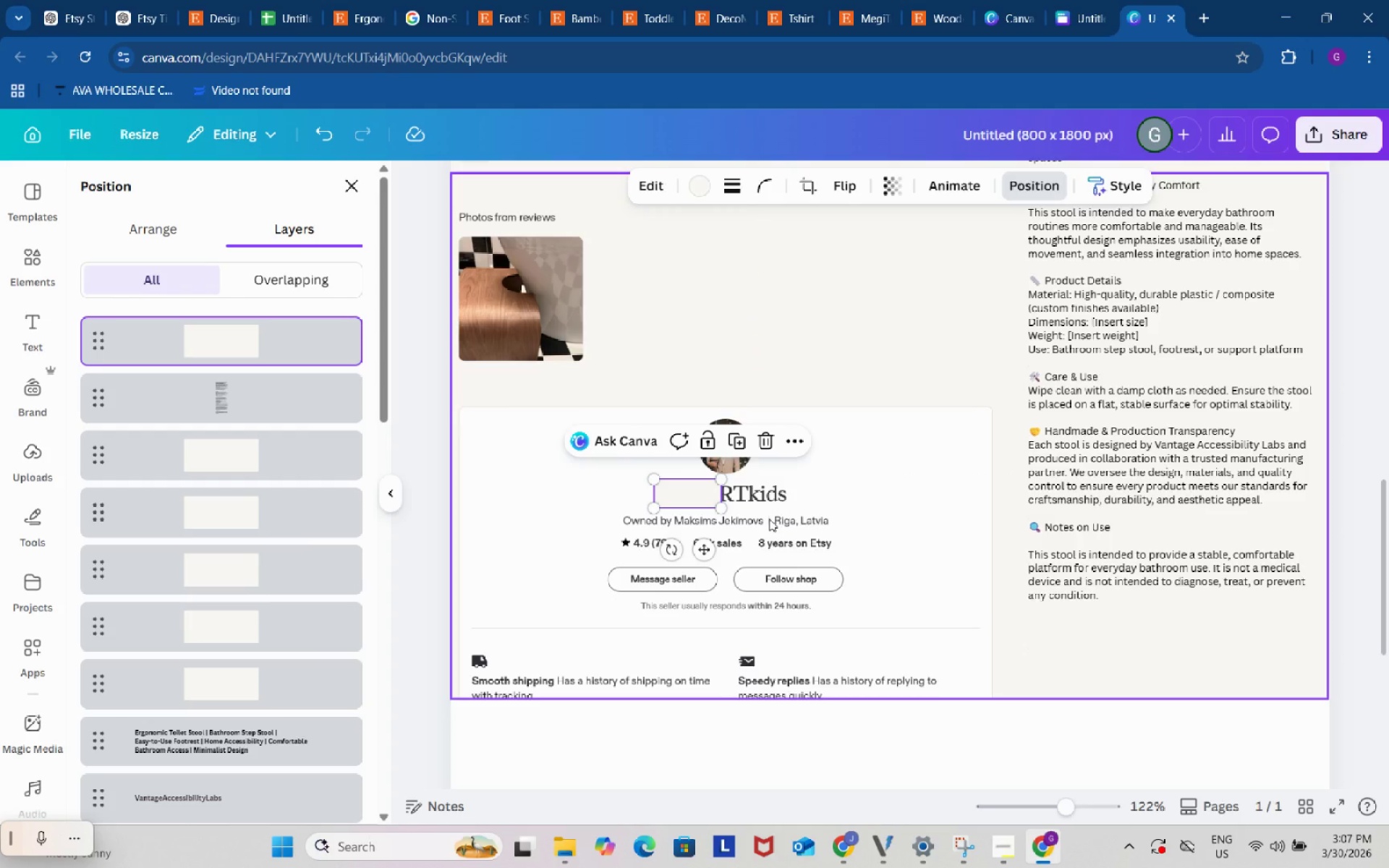 
key(Control+C)
 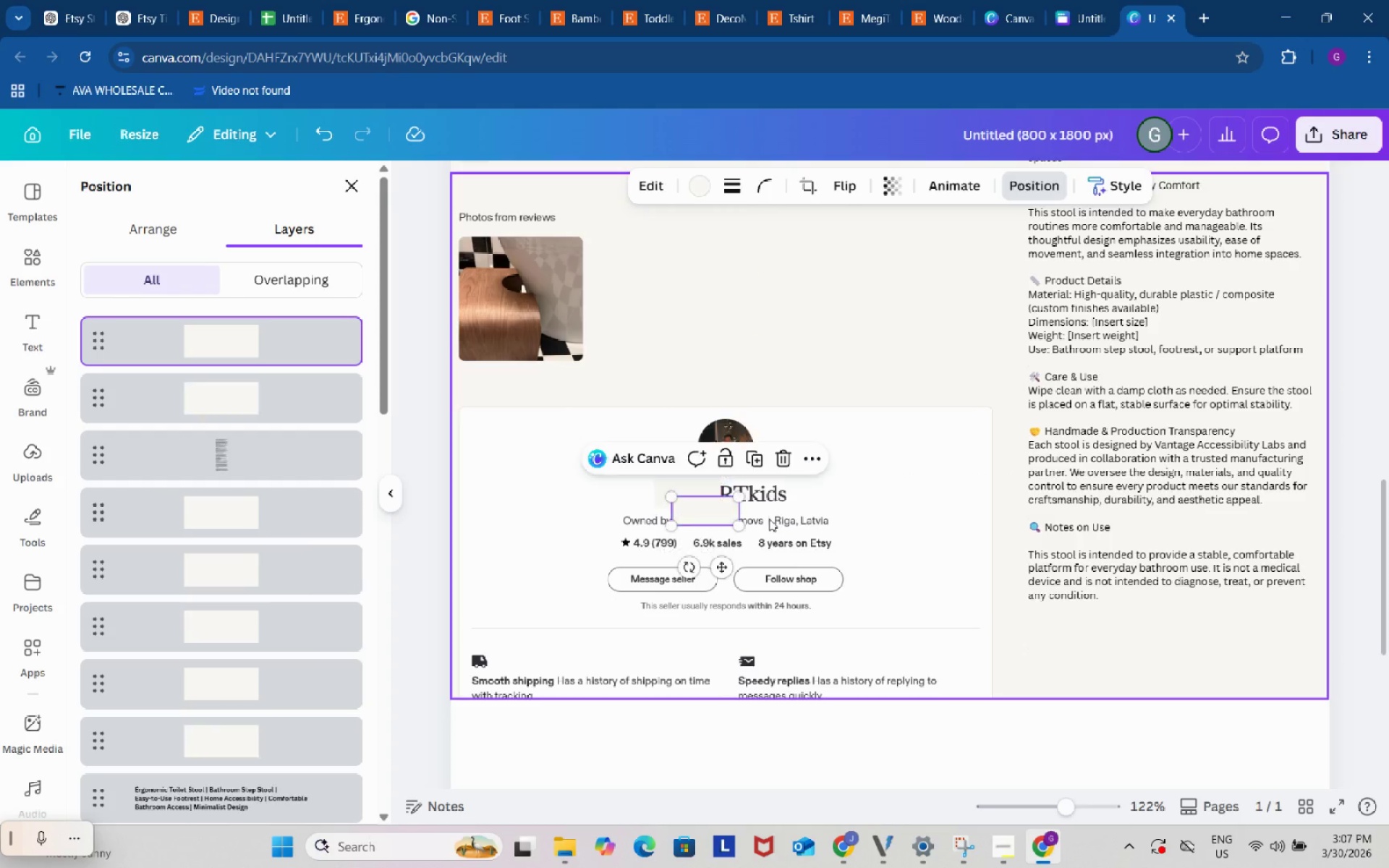 
key(Control+ControlLeft)
 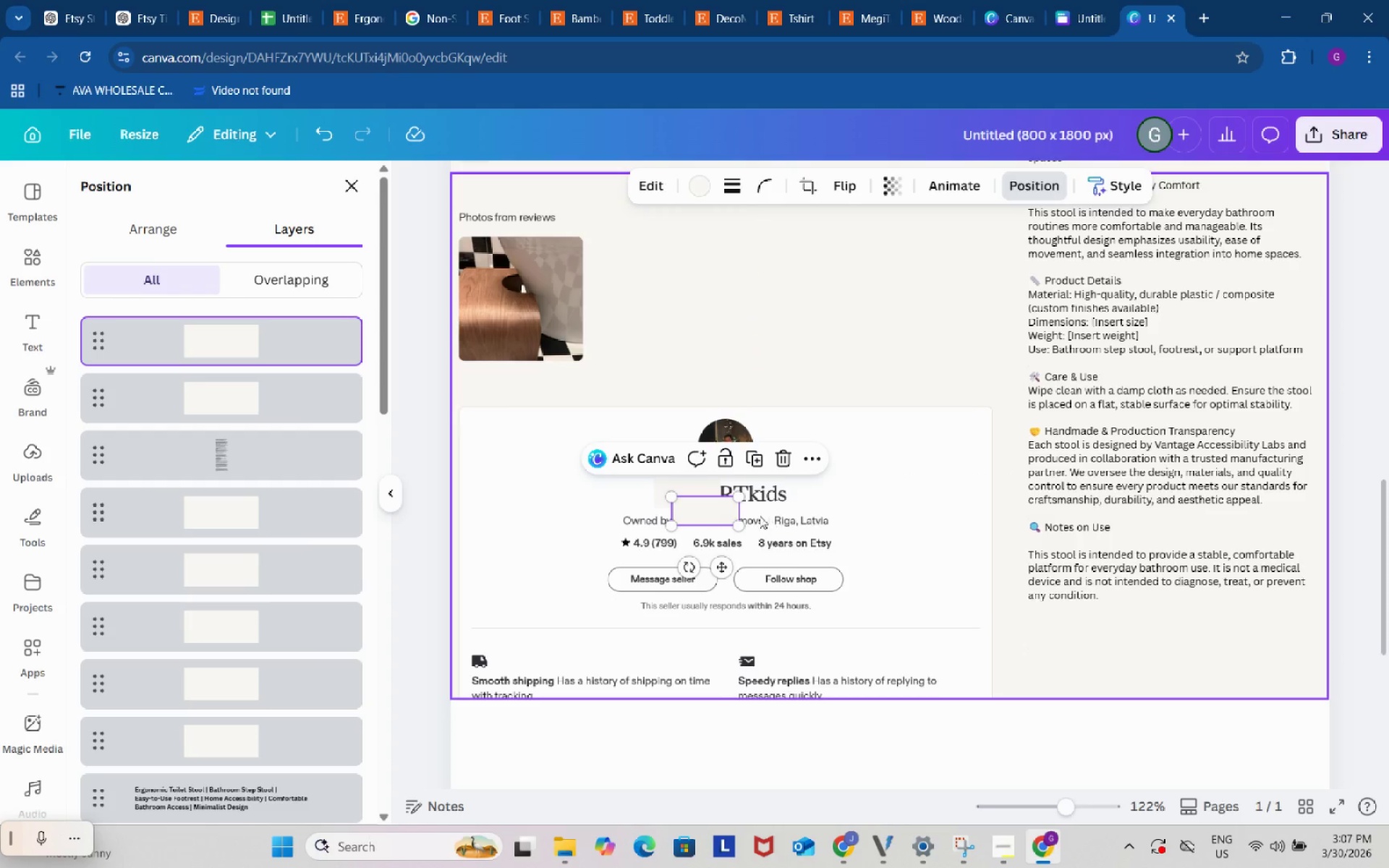 
key(Control+V)
 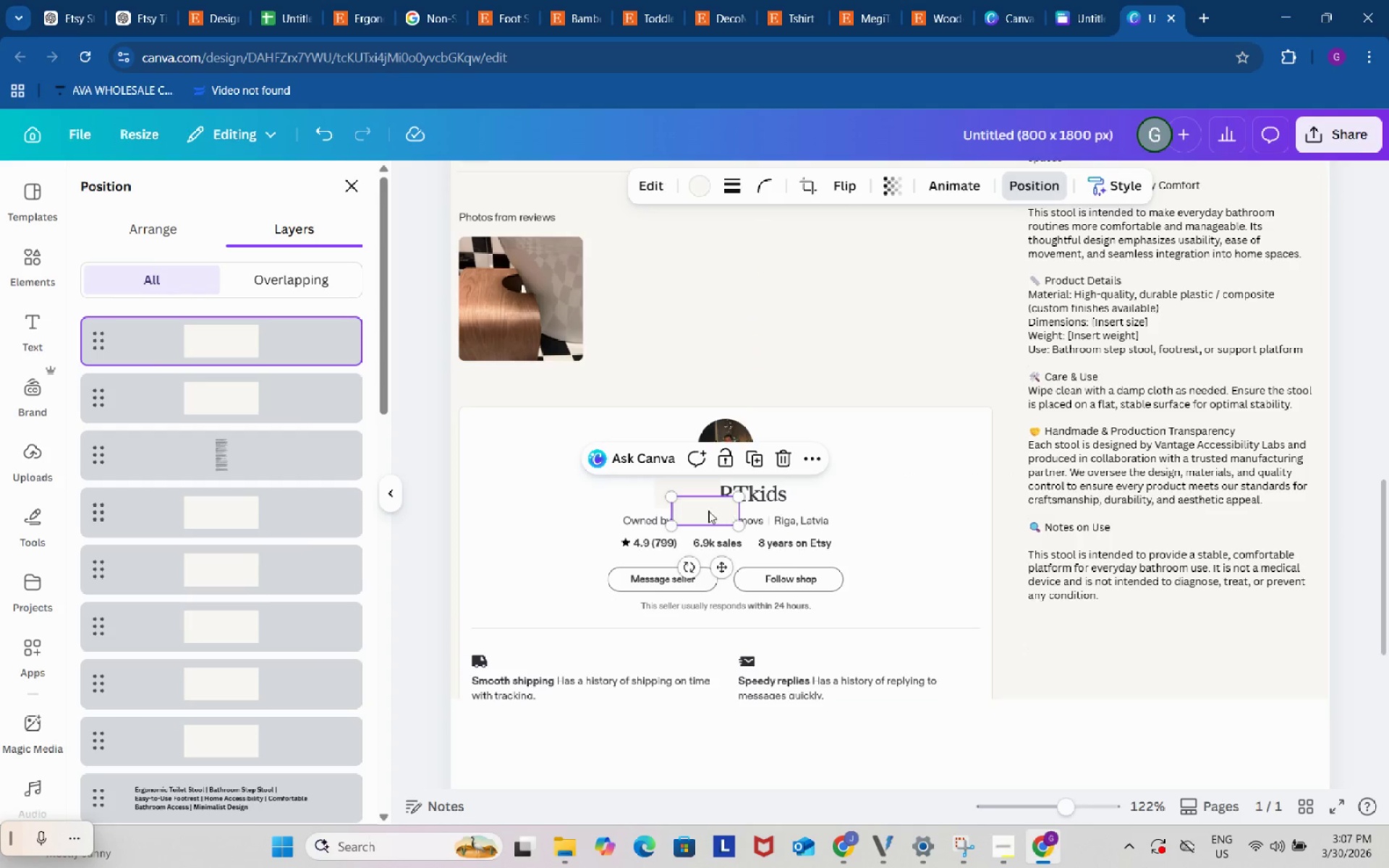 
left_click_drag(start_coordinate=[708, 511], to_coordinate=[755, 496])
 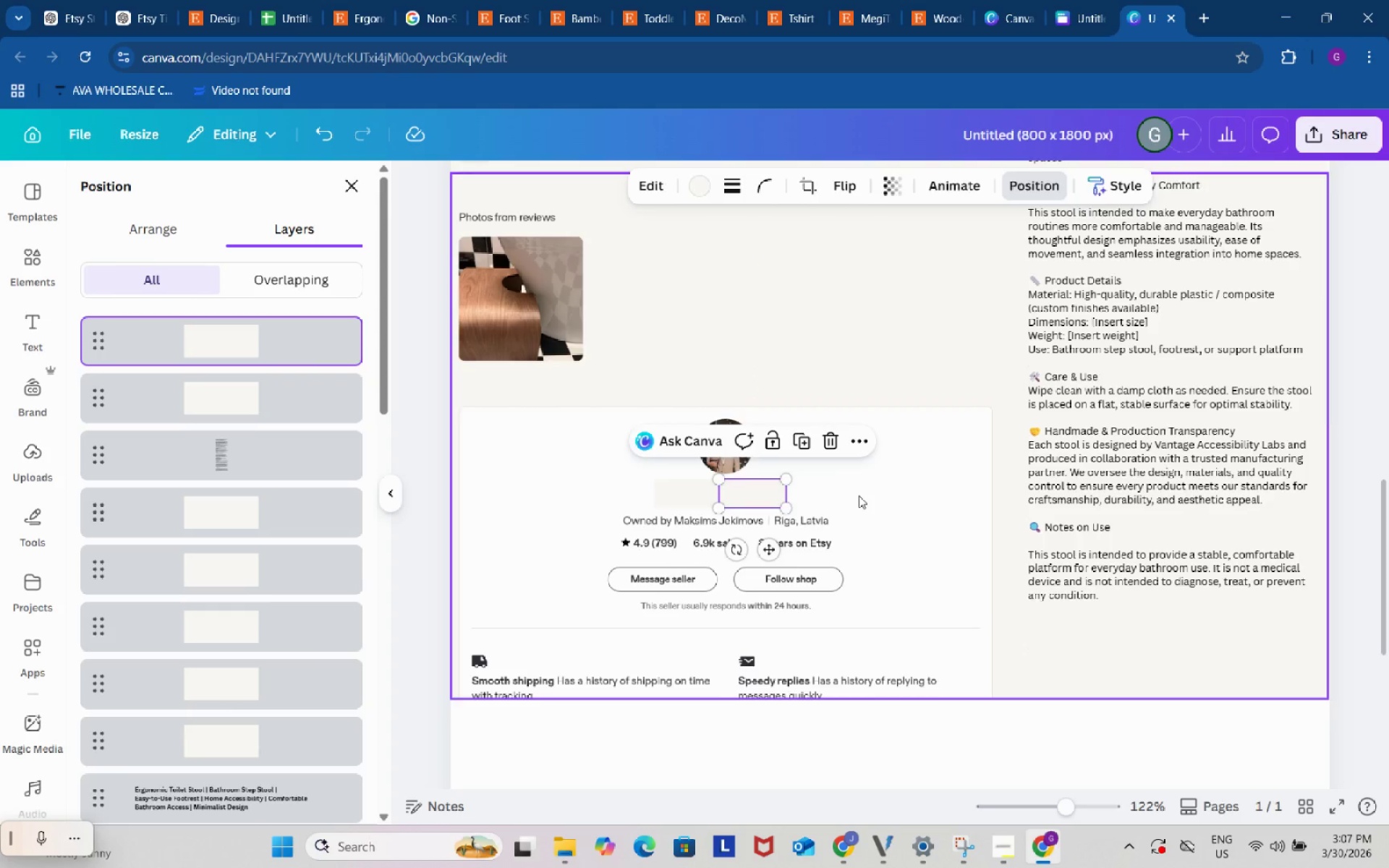 
left_click([862, 495])
 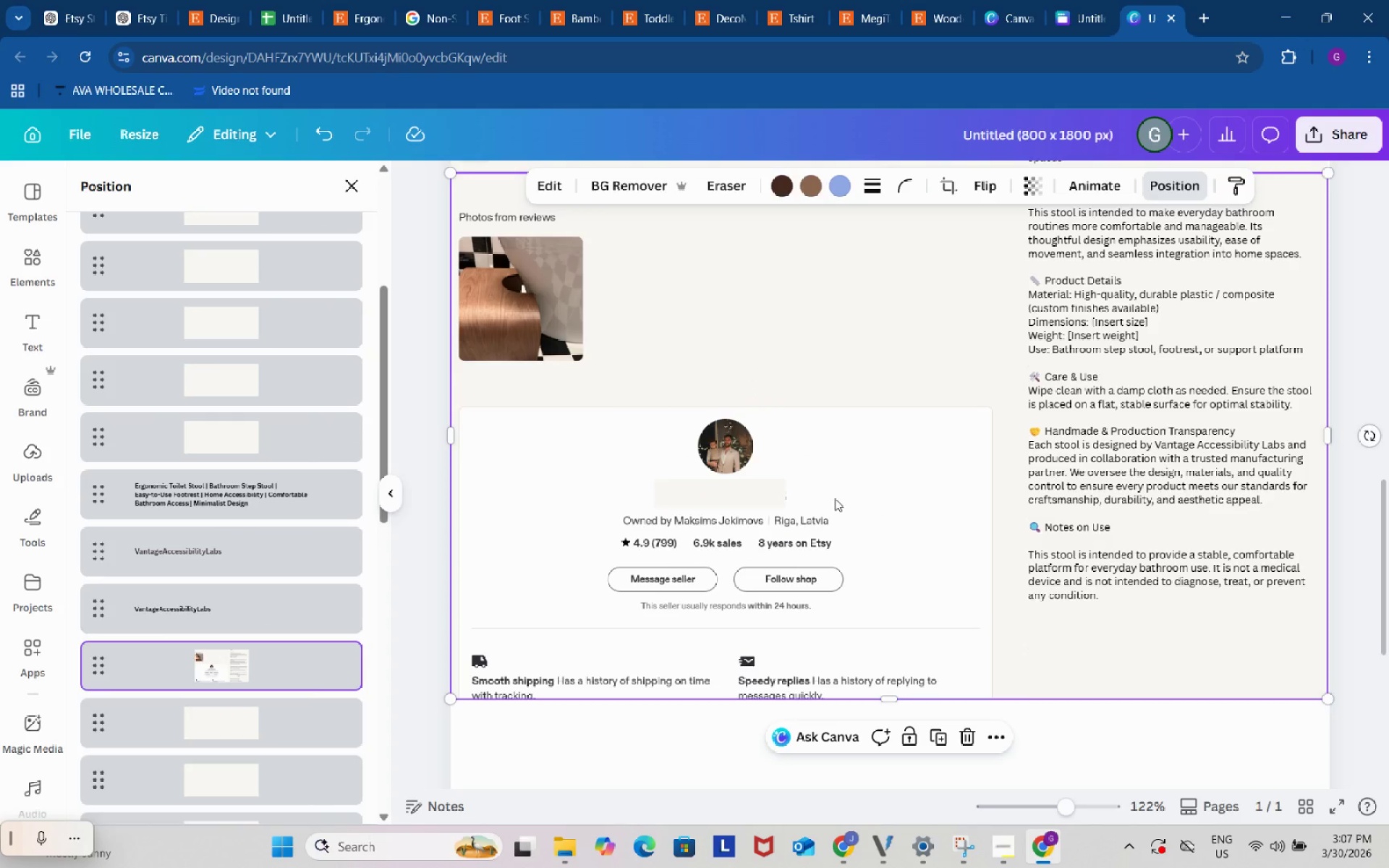 
left_click([781, 490])
 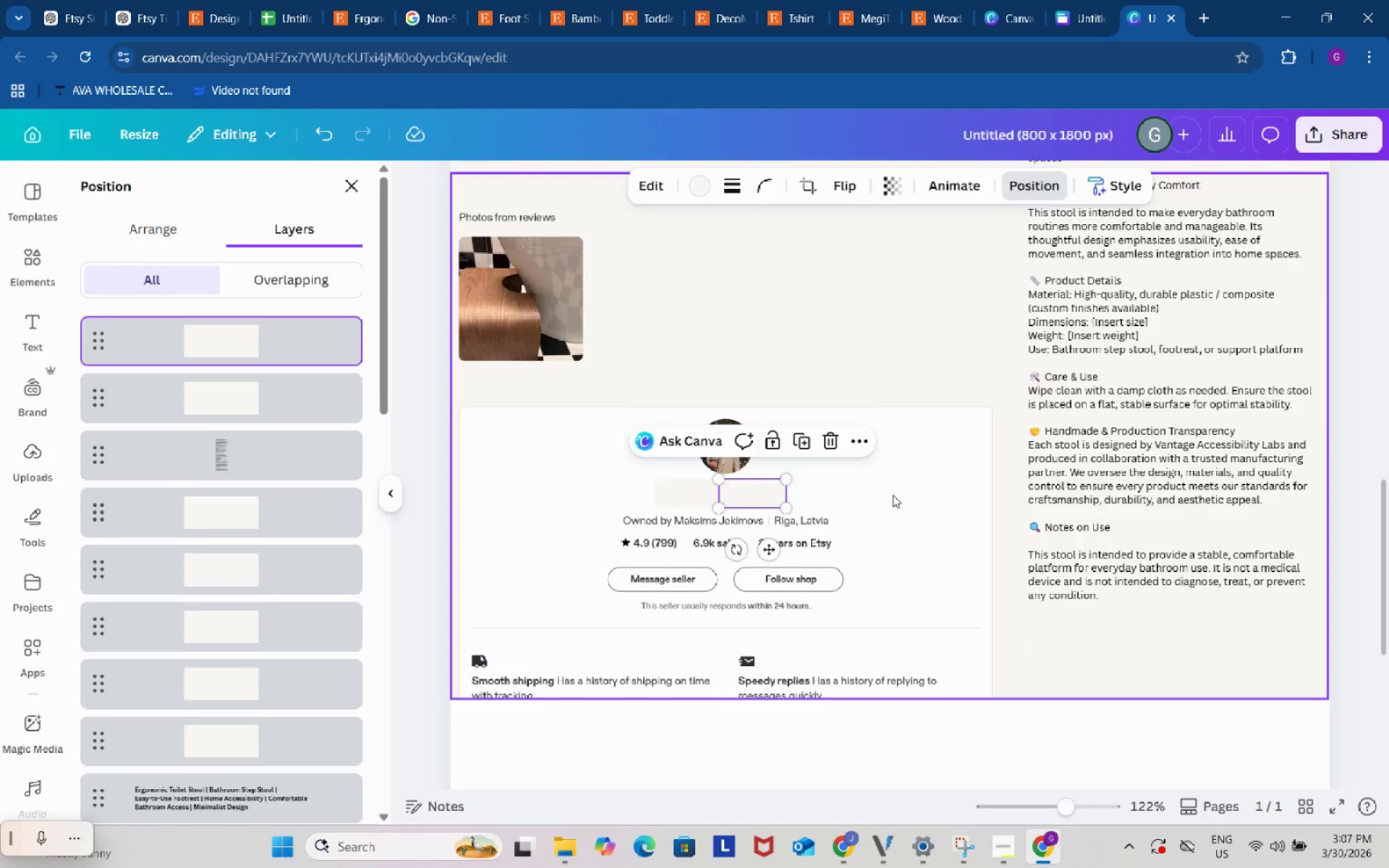 
left_click([893, 495])
 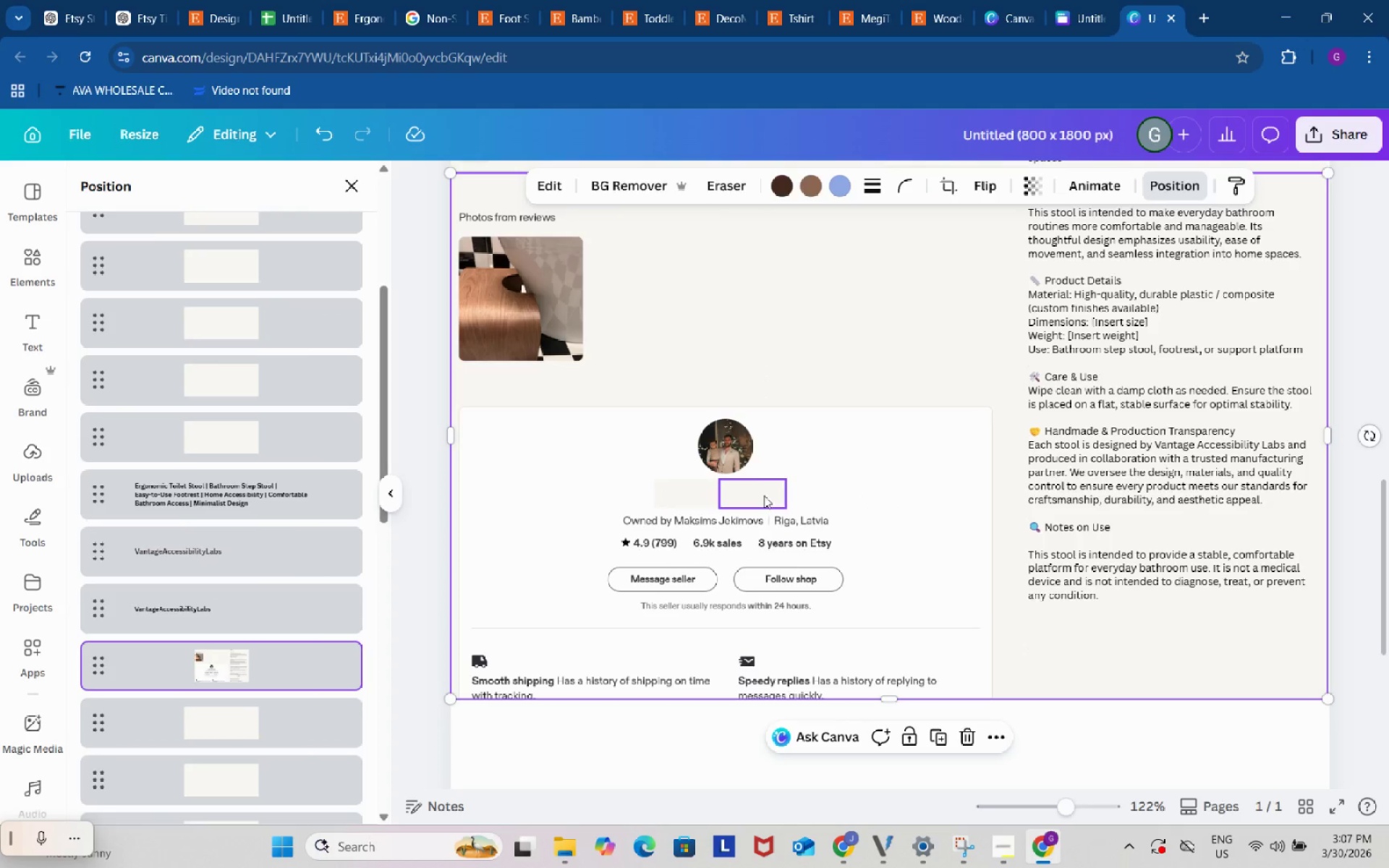 
left_click([762, 495])
 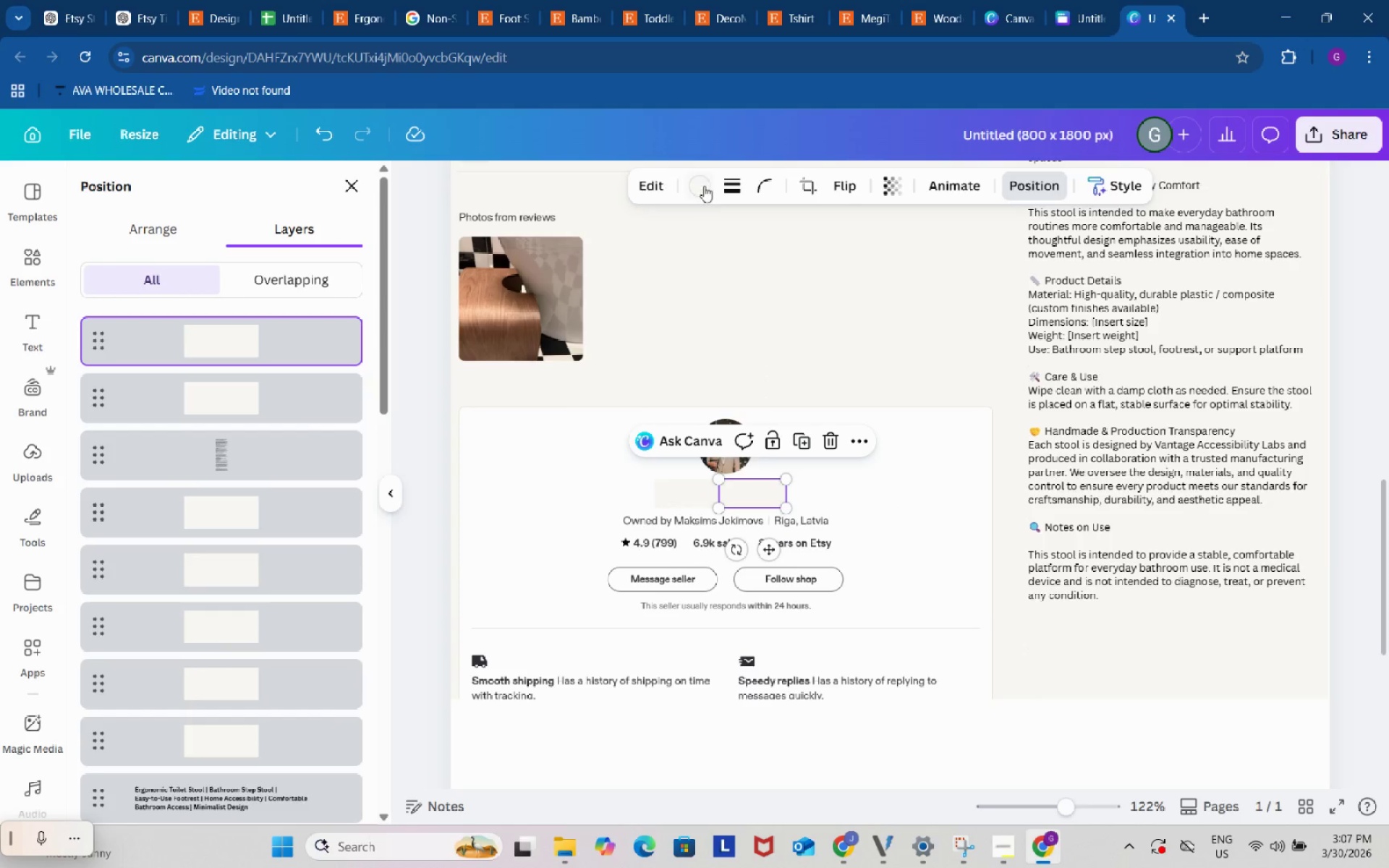 
left_click([701, 184])
 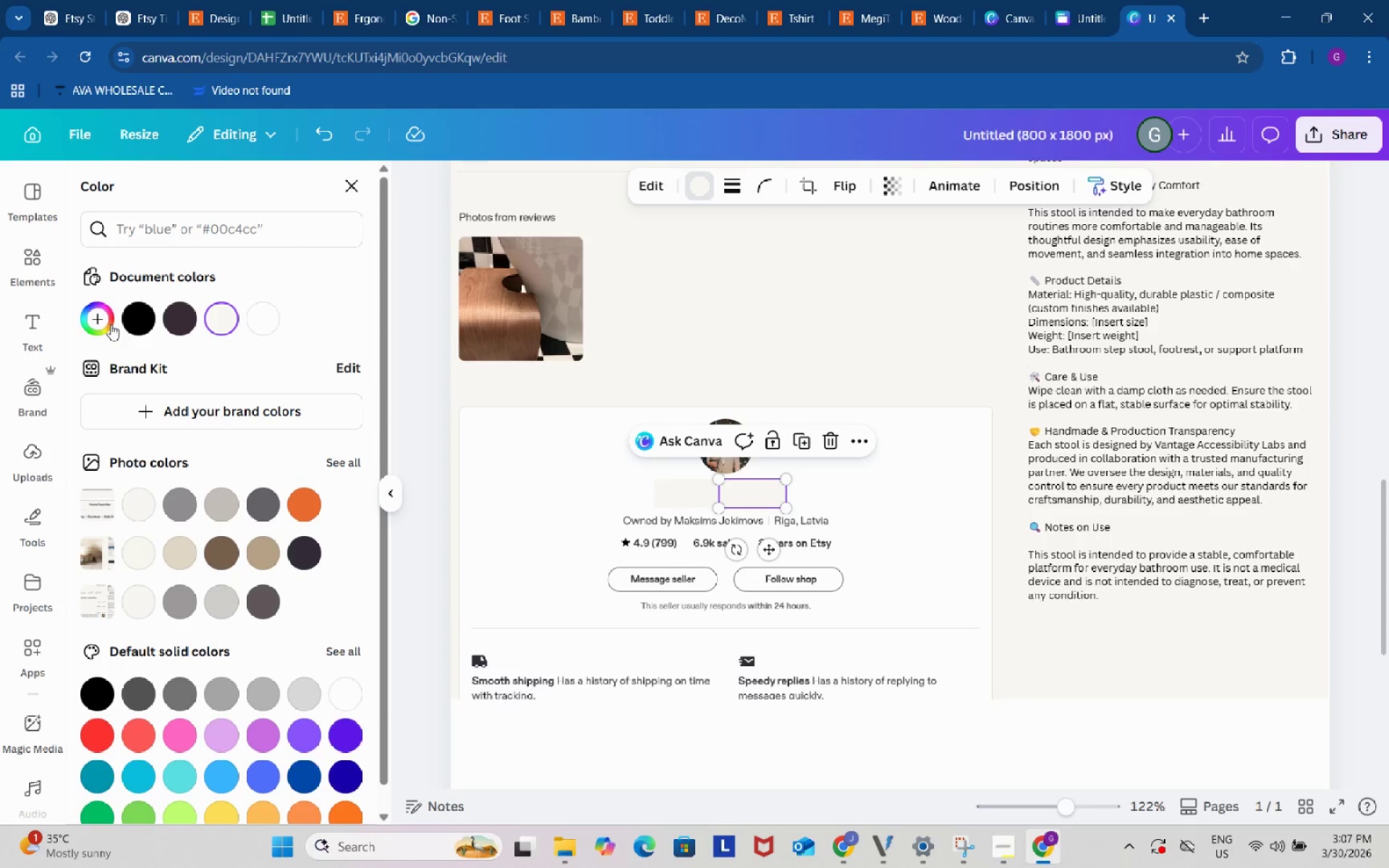 
left_click([105, 323])
 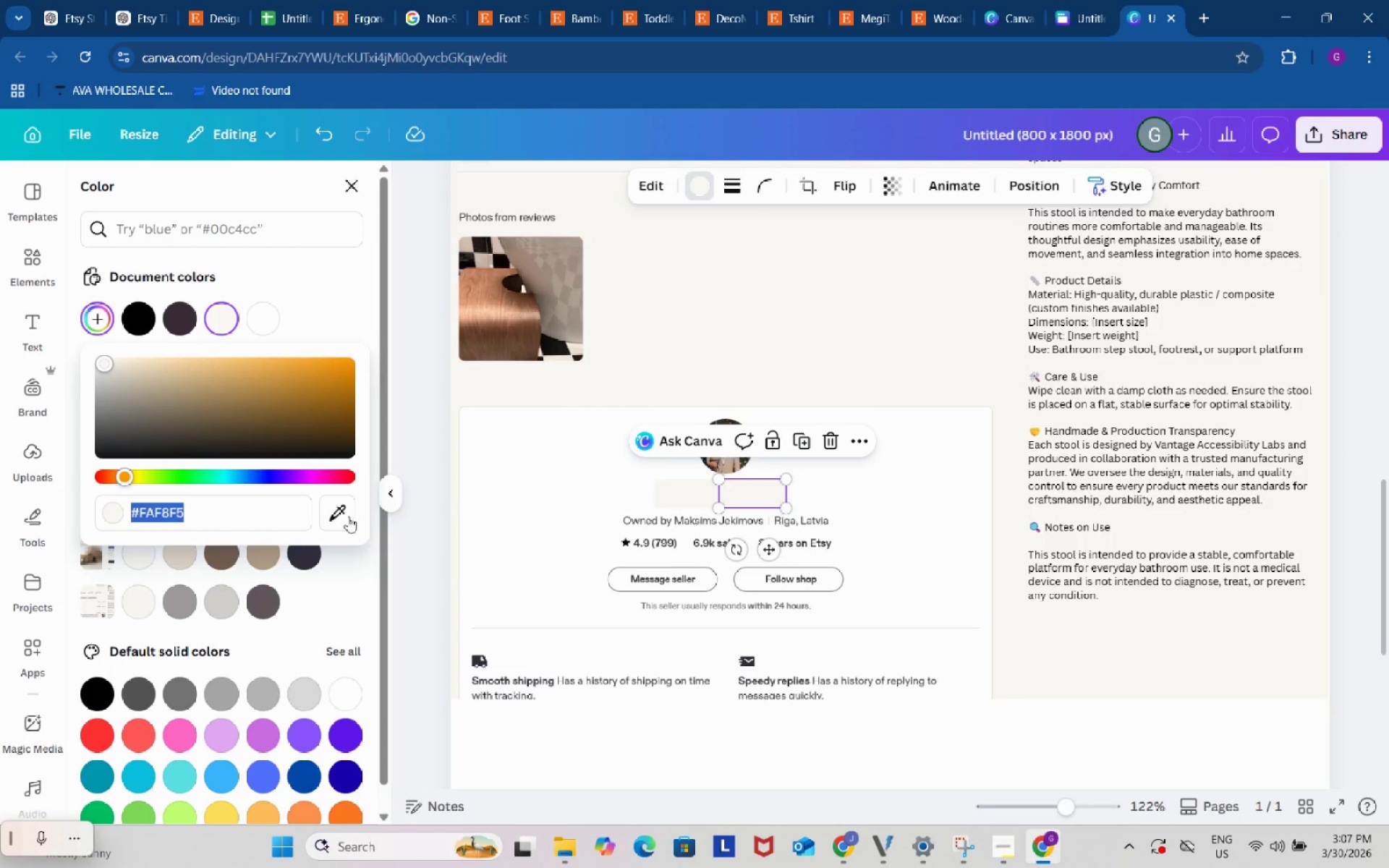 
left_click([342, 517])
 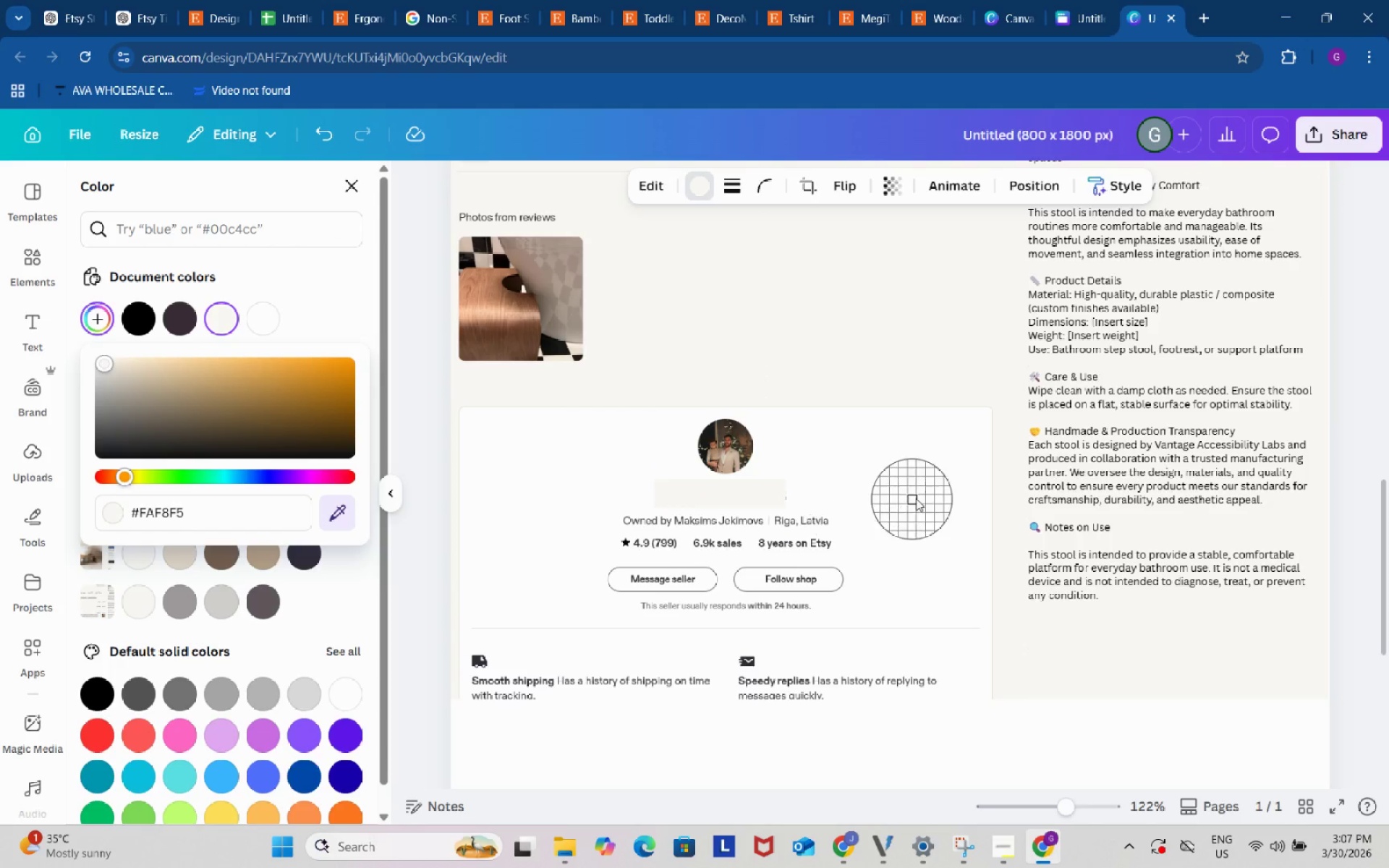 
left_click([917, 490])
 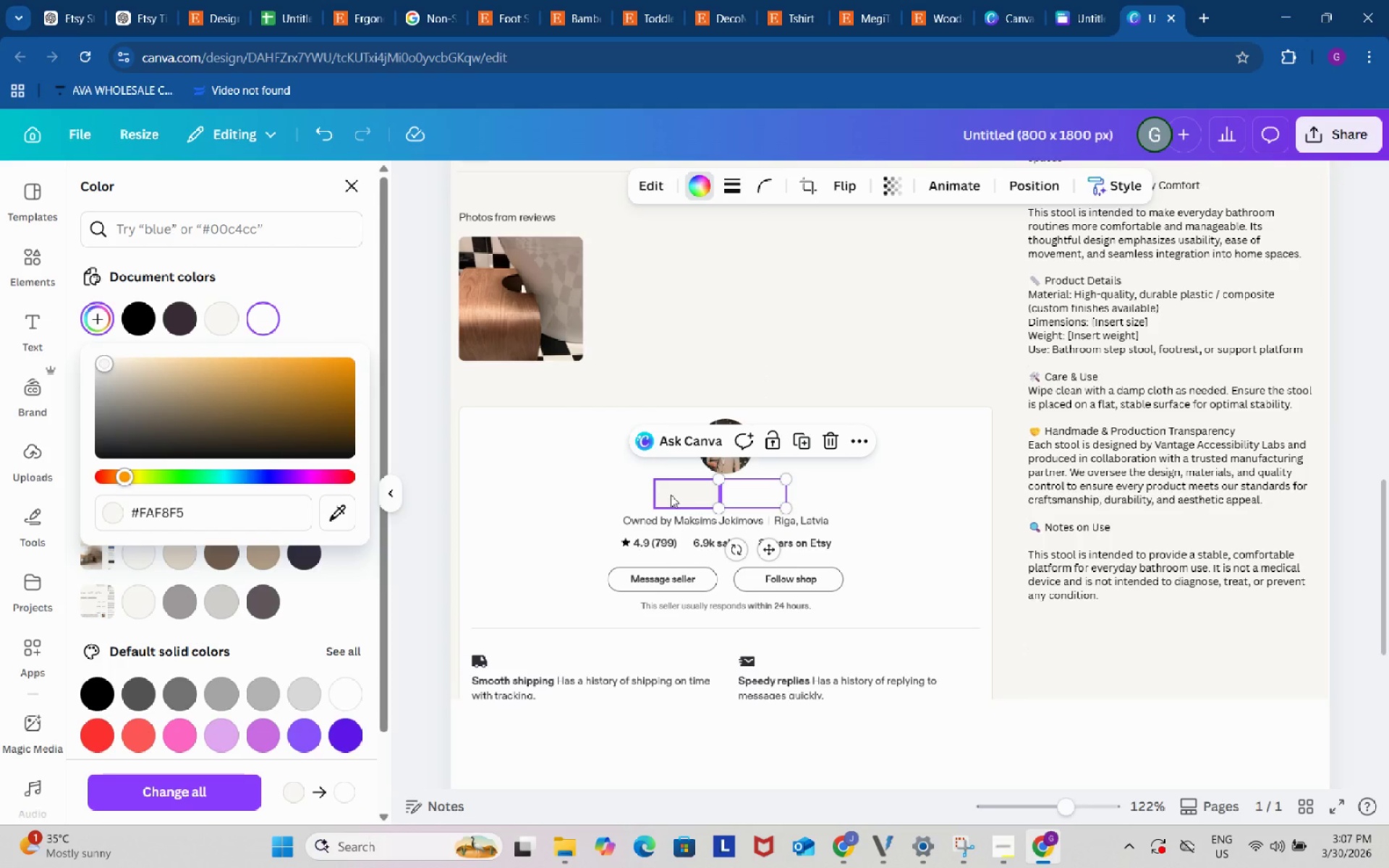 
left_click([671, 495])
 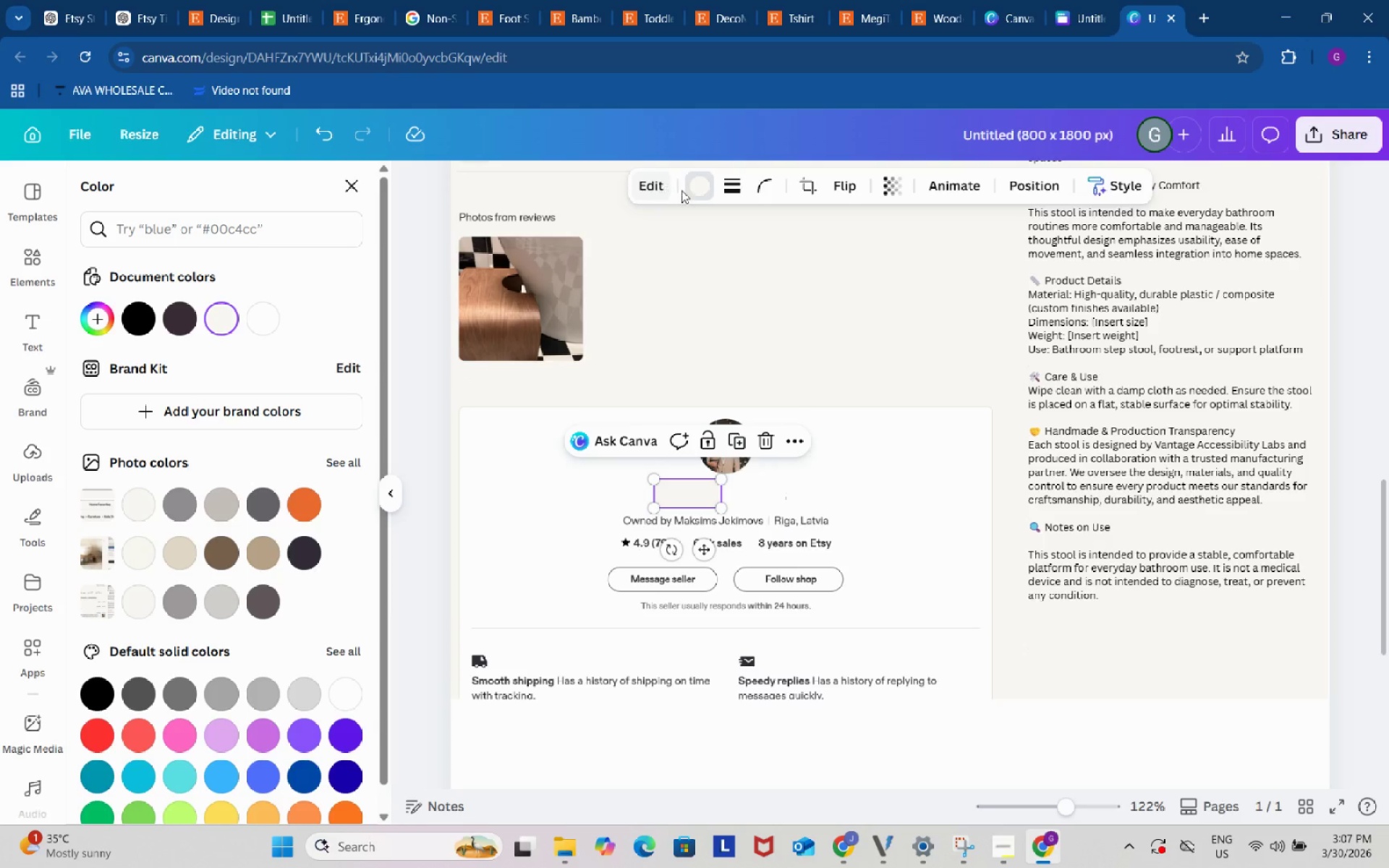 
left_click([697, 189])
 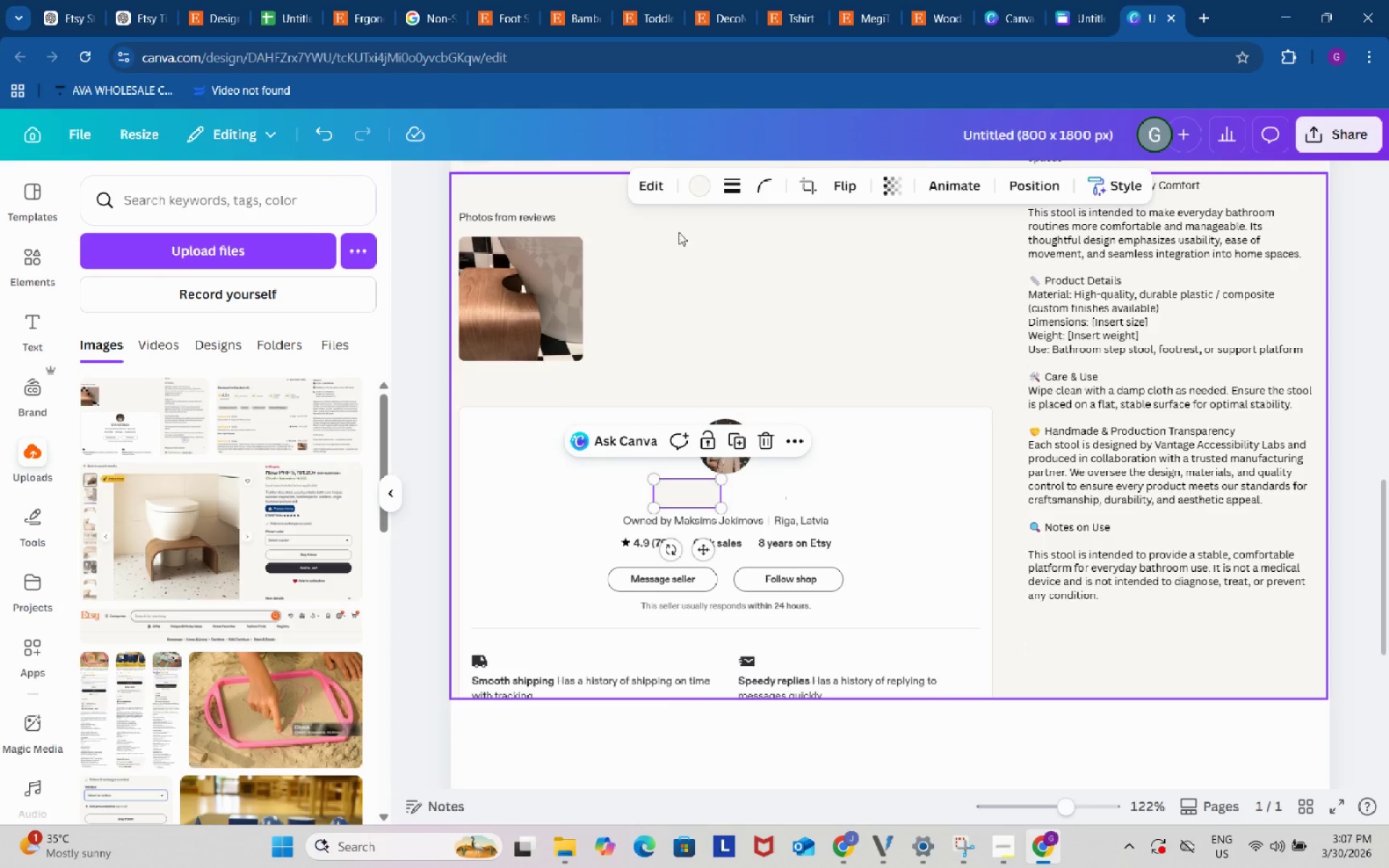 
left_click([691, 190])
 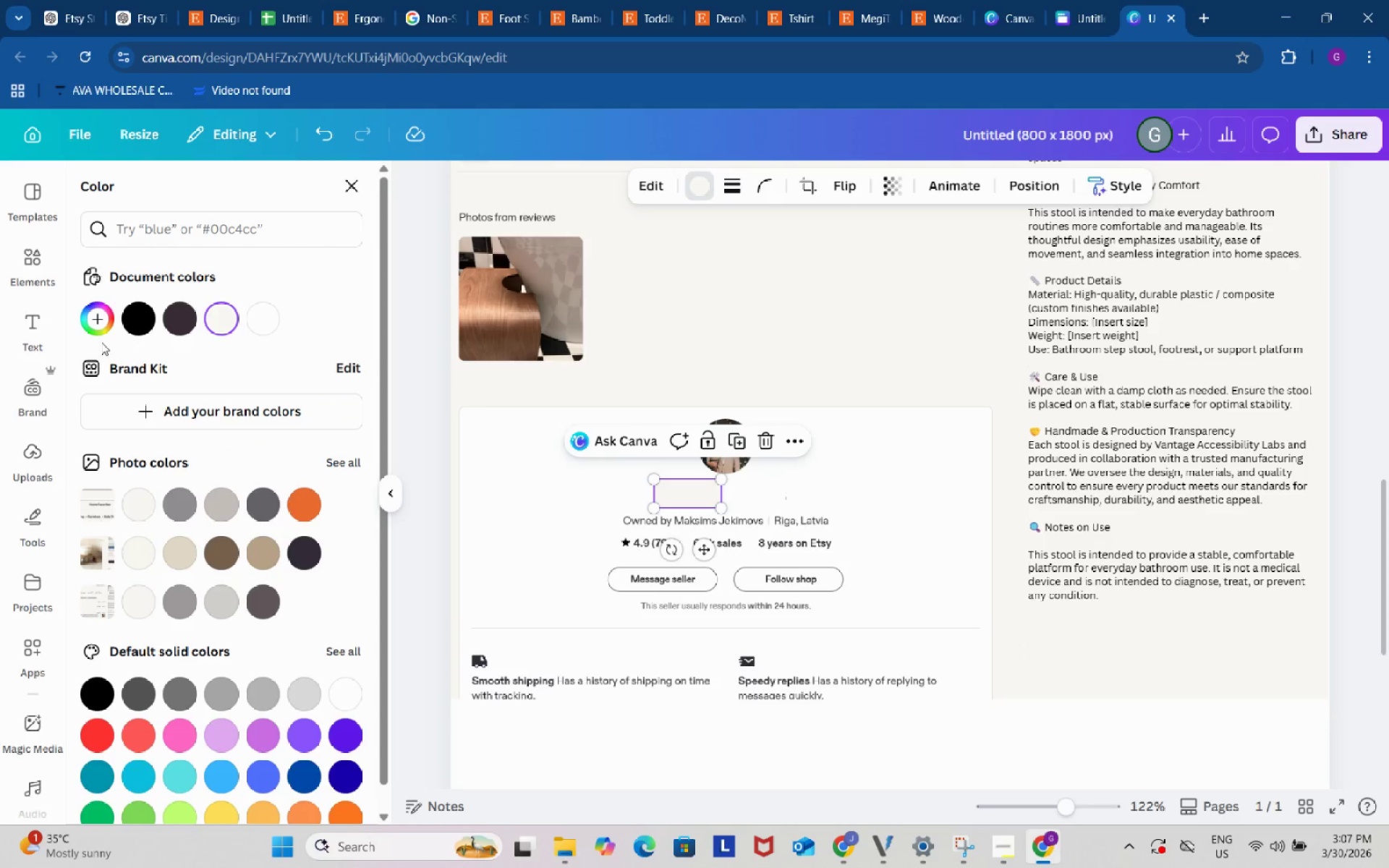 
left_click([105, 326])
 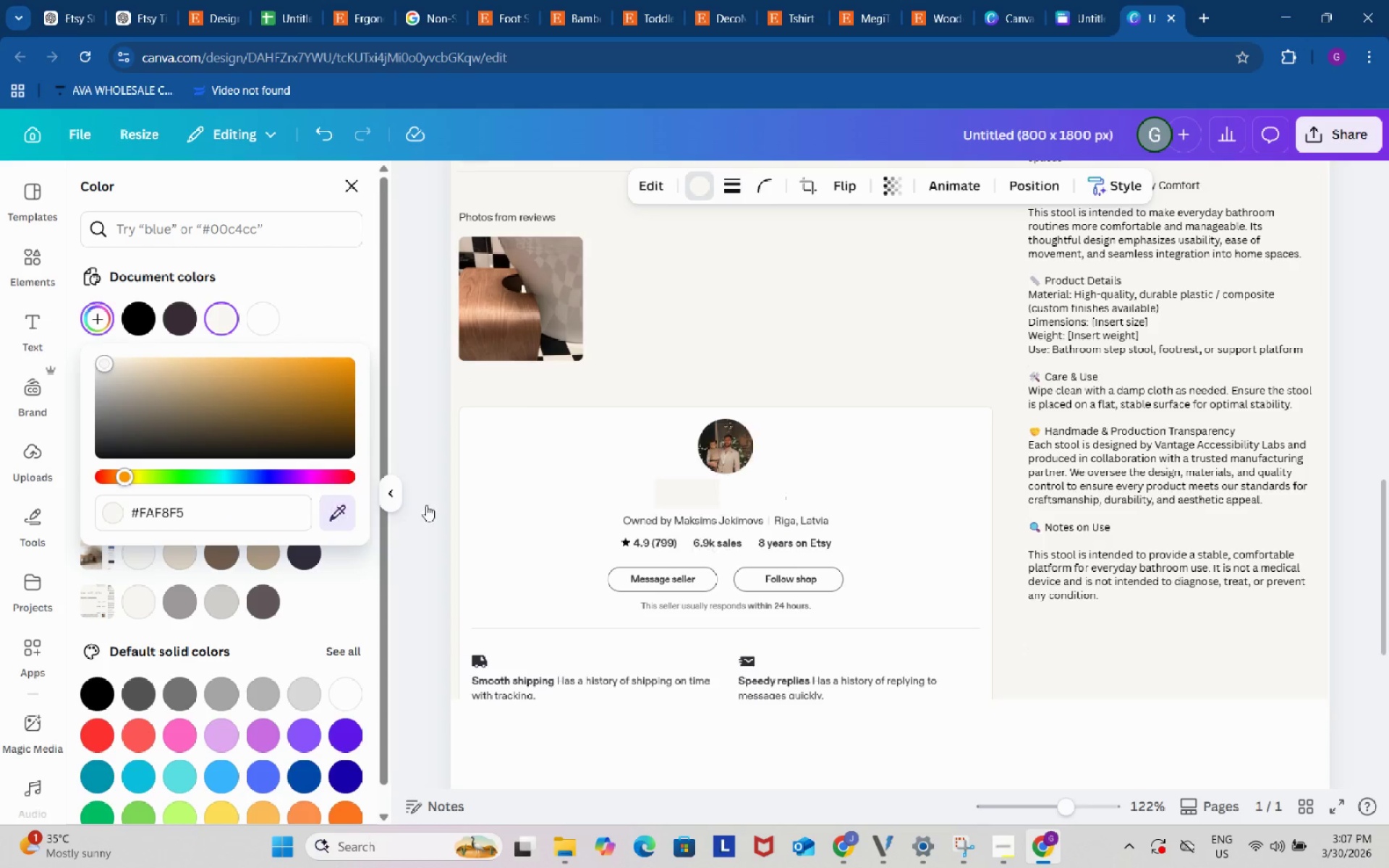 
double_click([517, 488])
 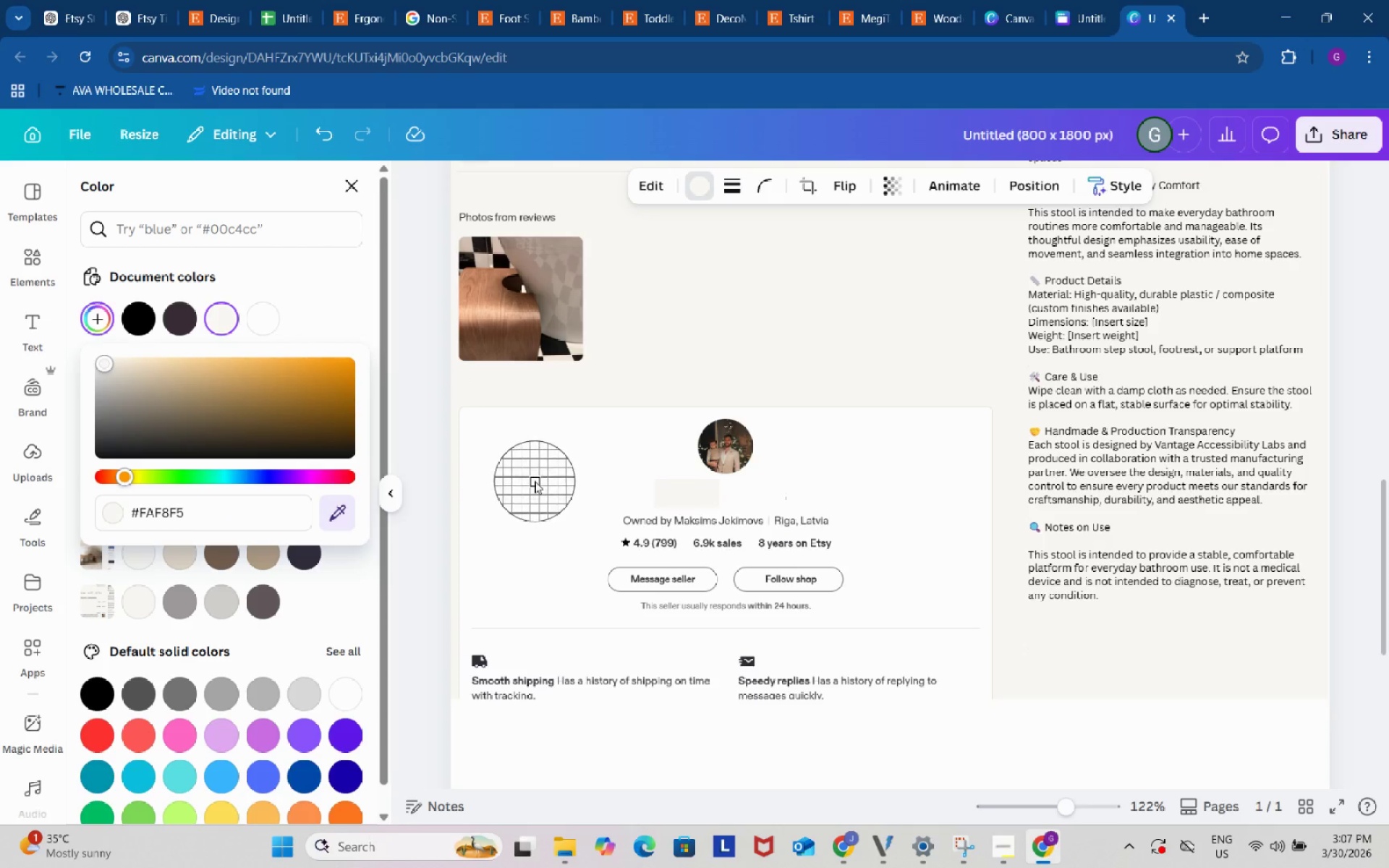 
left_click([535, 481])
 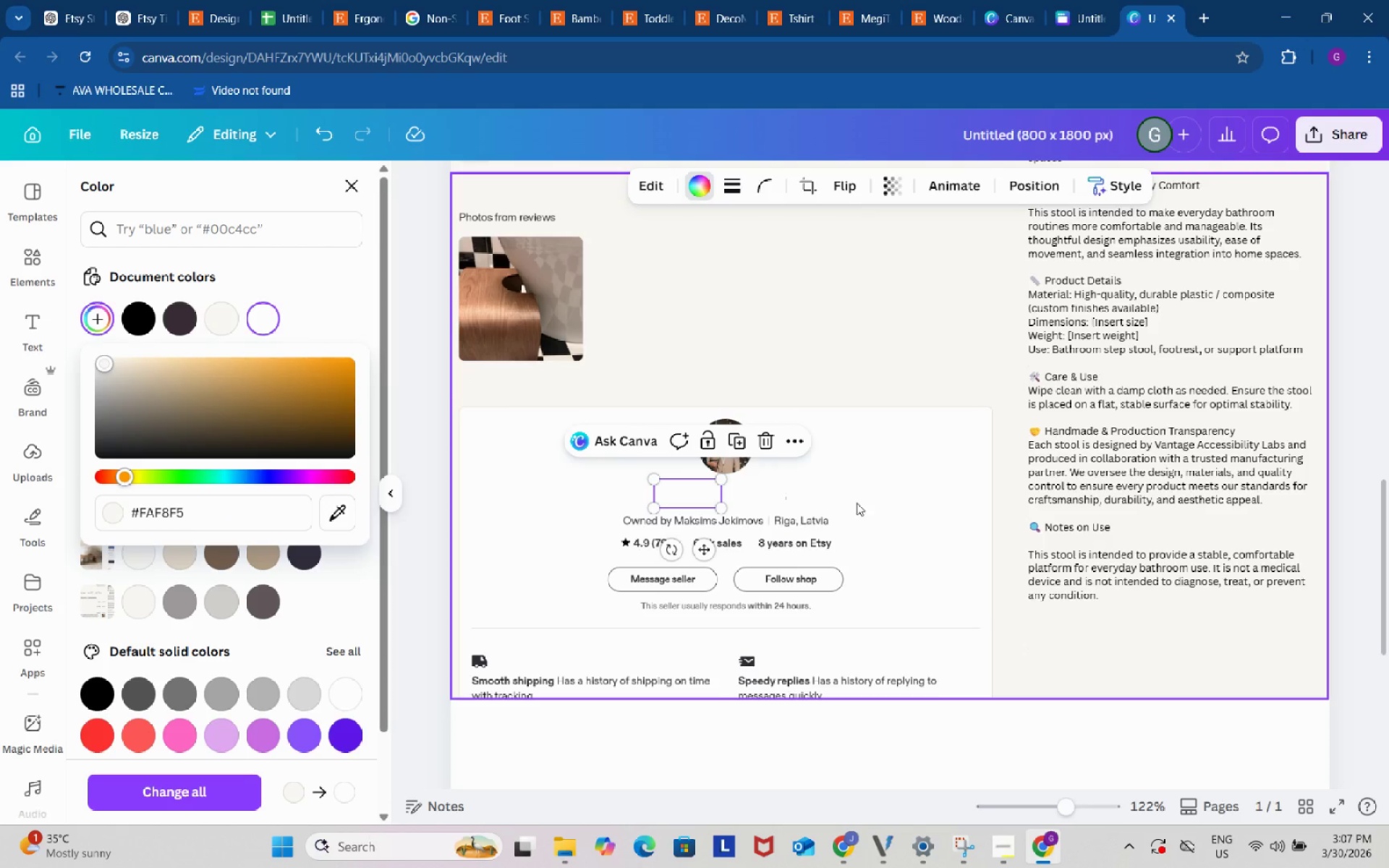 
left_click([911, 472])
 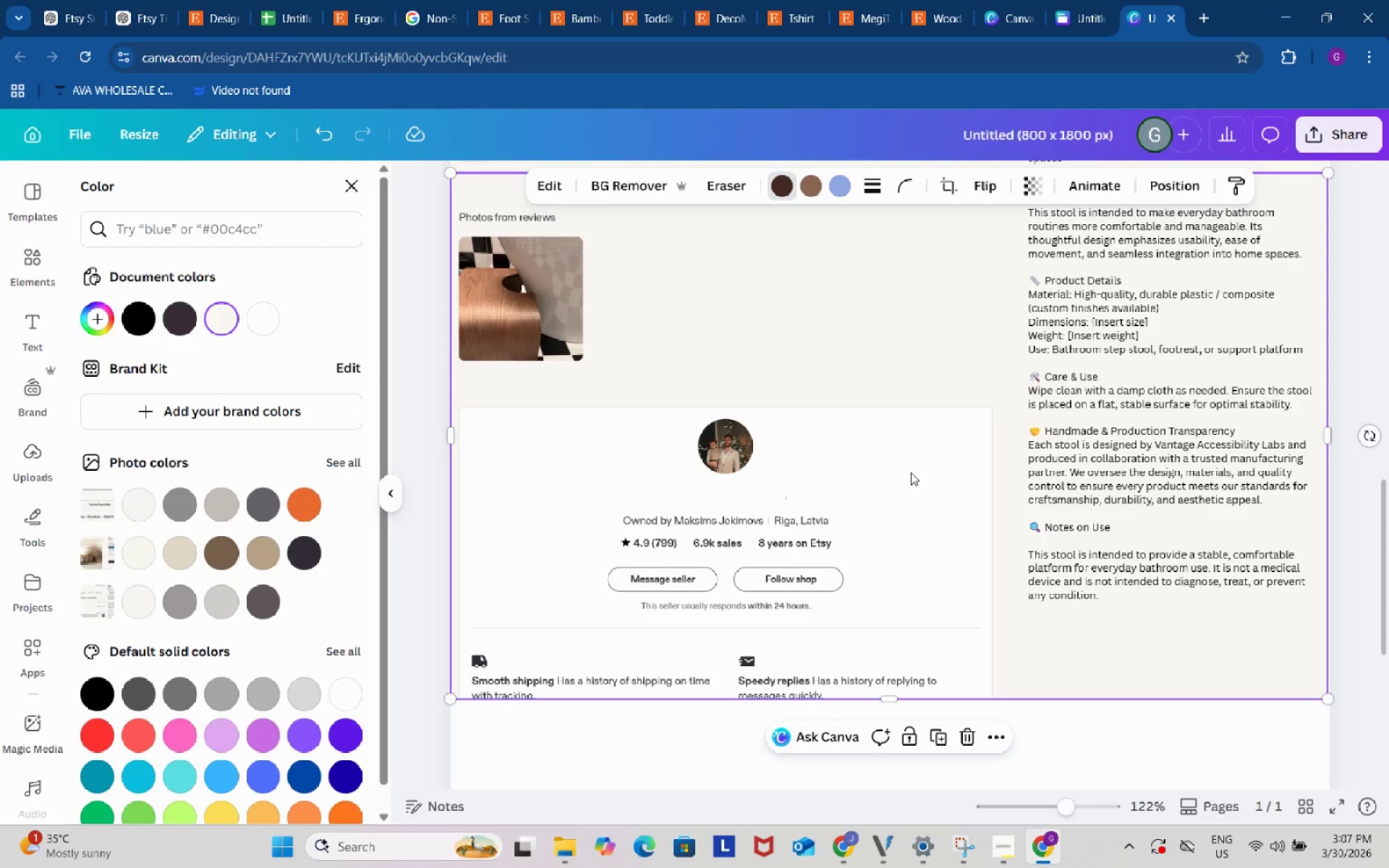 
wait(18.99)
 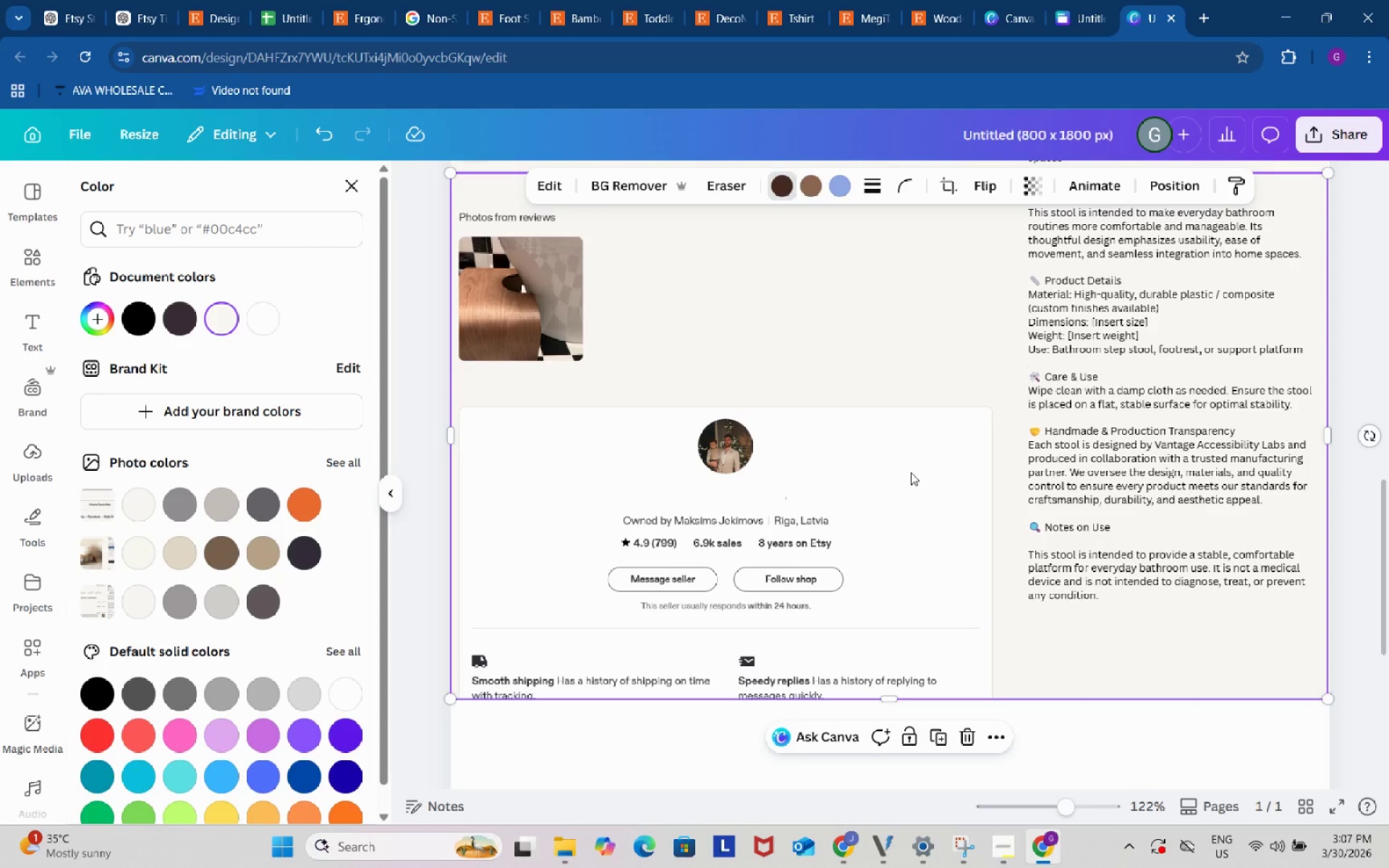 
scroll: coordinate [911, 472], scroll_direction: up, amount: 6.0
 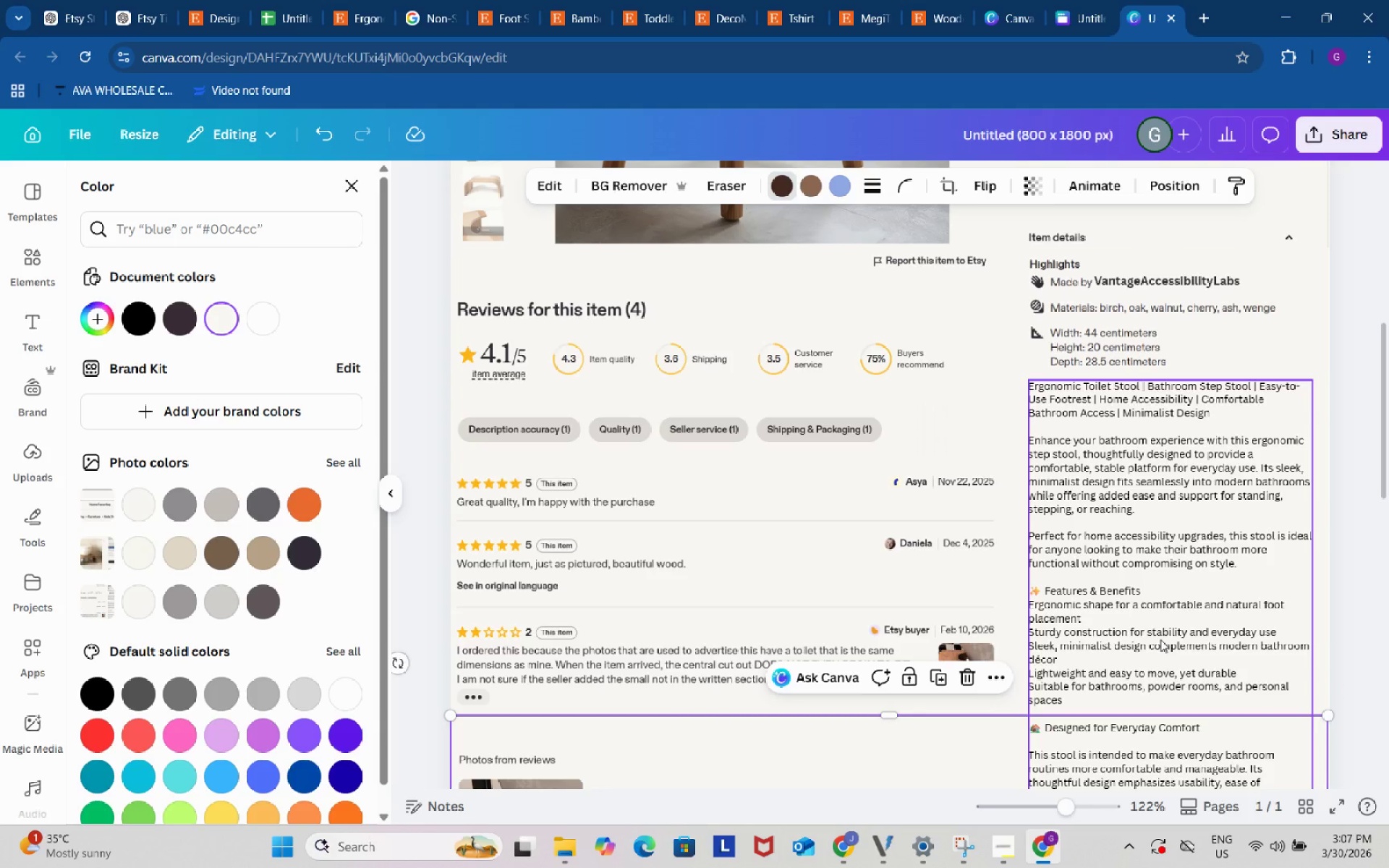 
wait(7.17)
 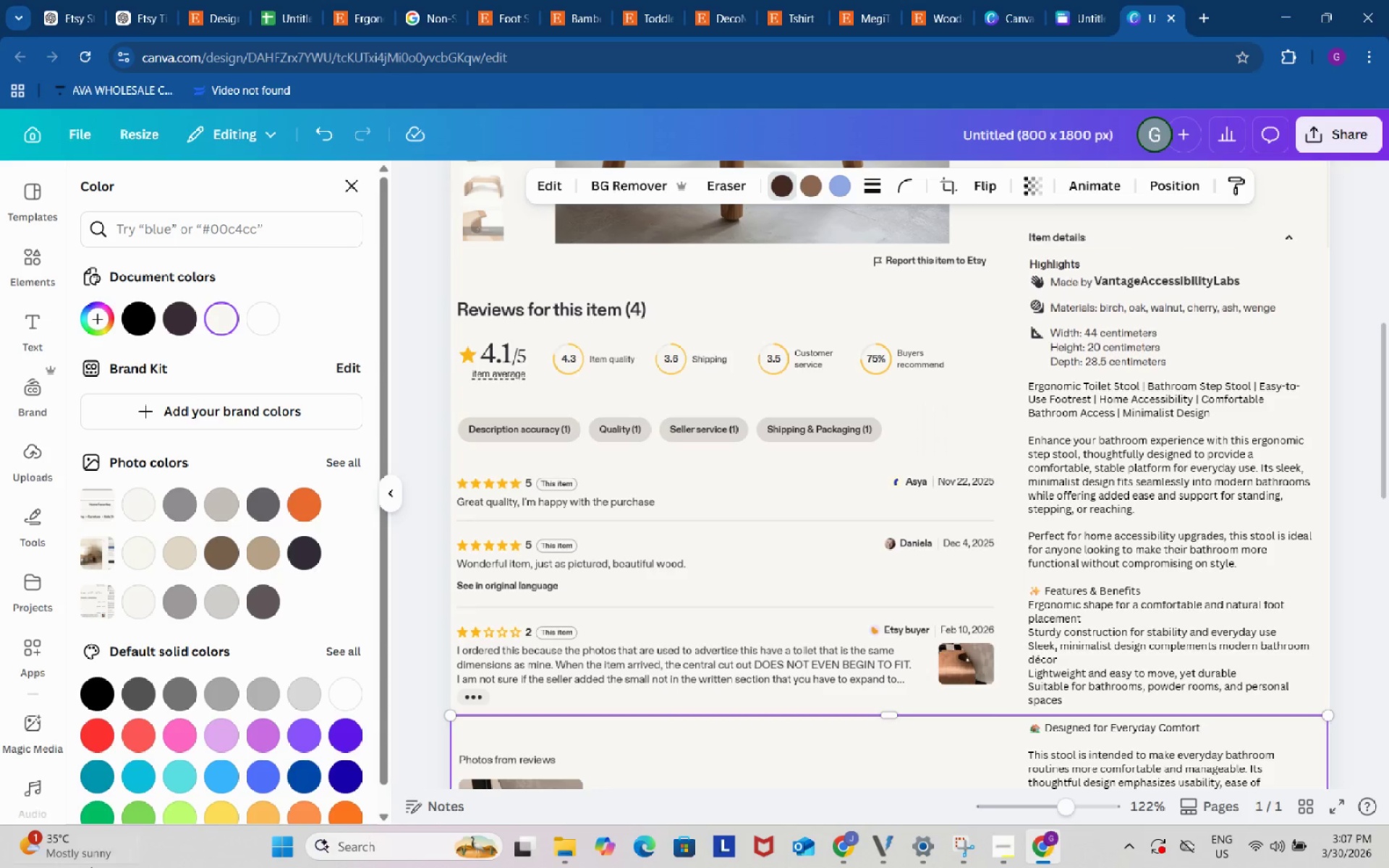 
left_click([1183, 285])
 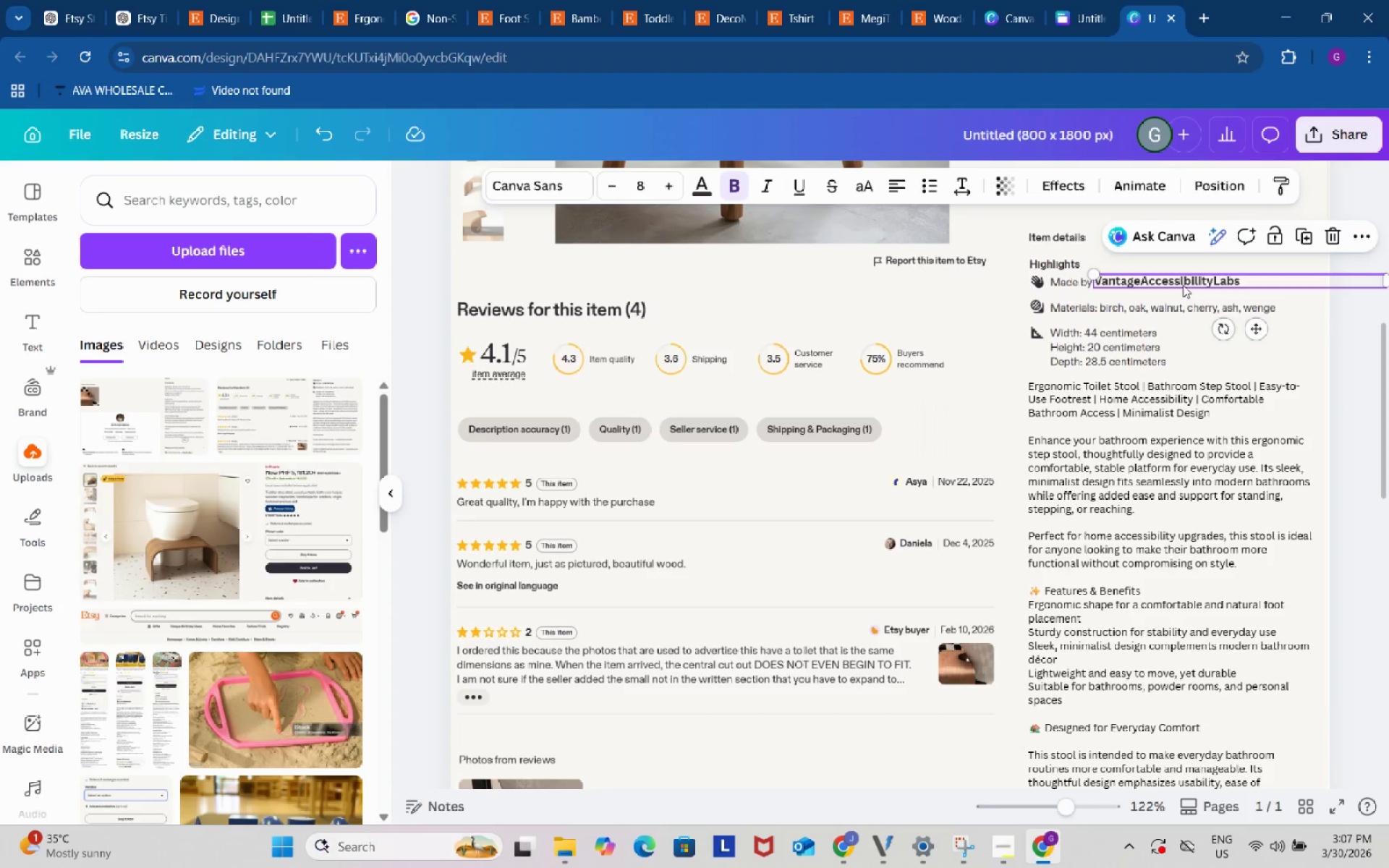 
key(Control+C)
 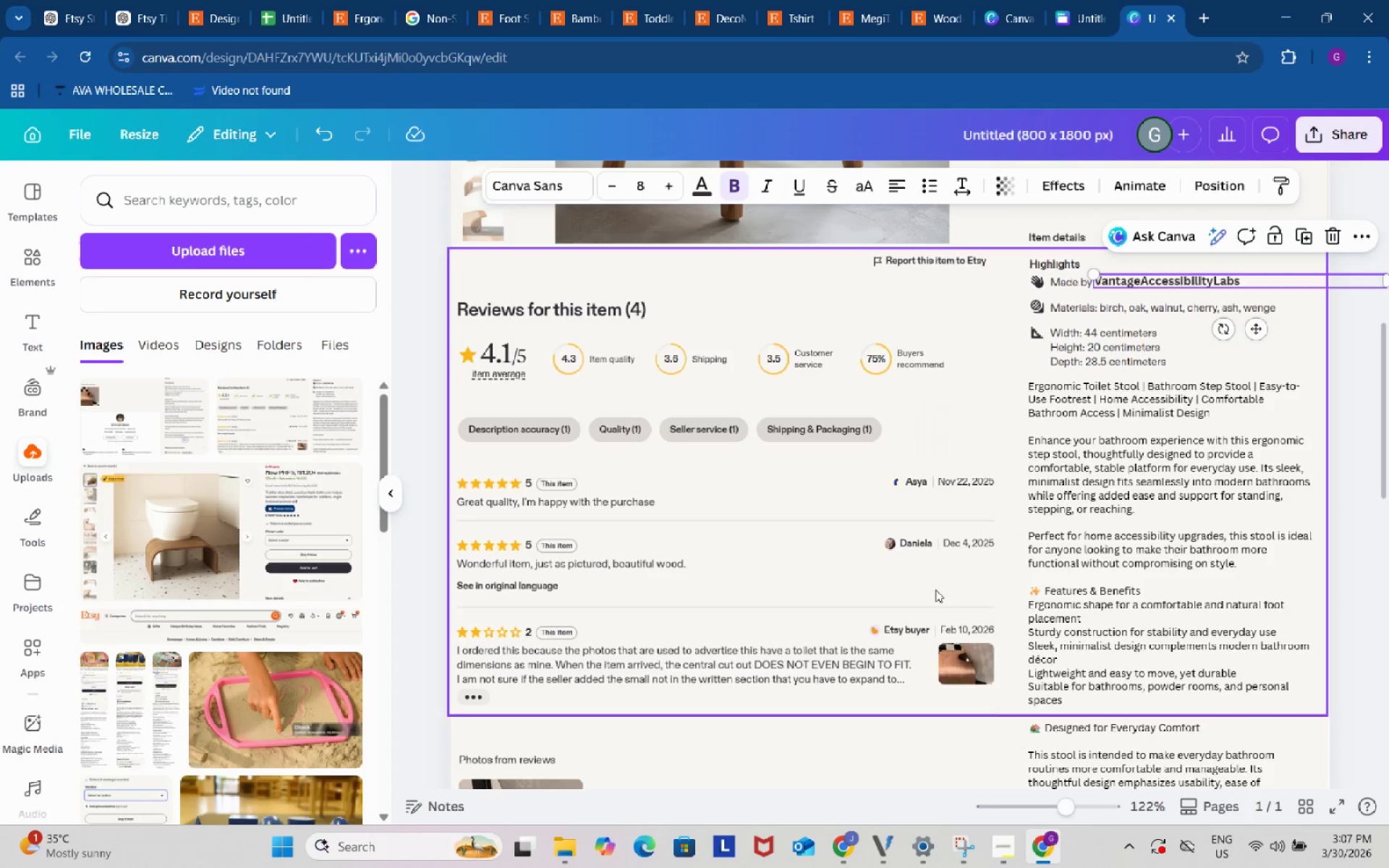 
scroll: coordinate [831, 631], scroll_direction: down, amount: 3.0
 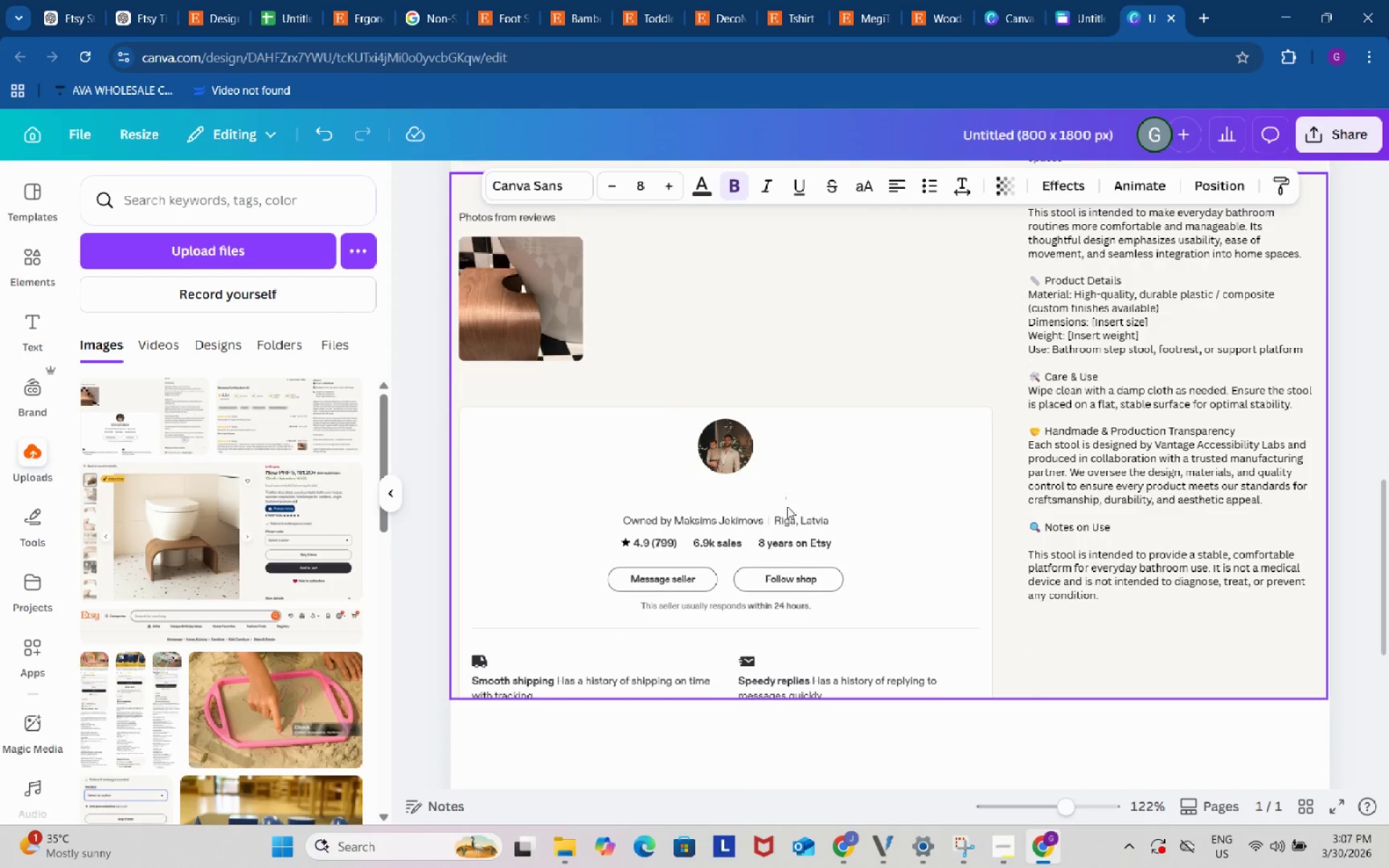 
left_click([791, 490])
 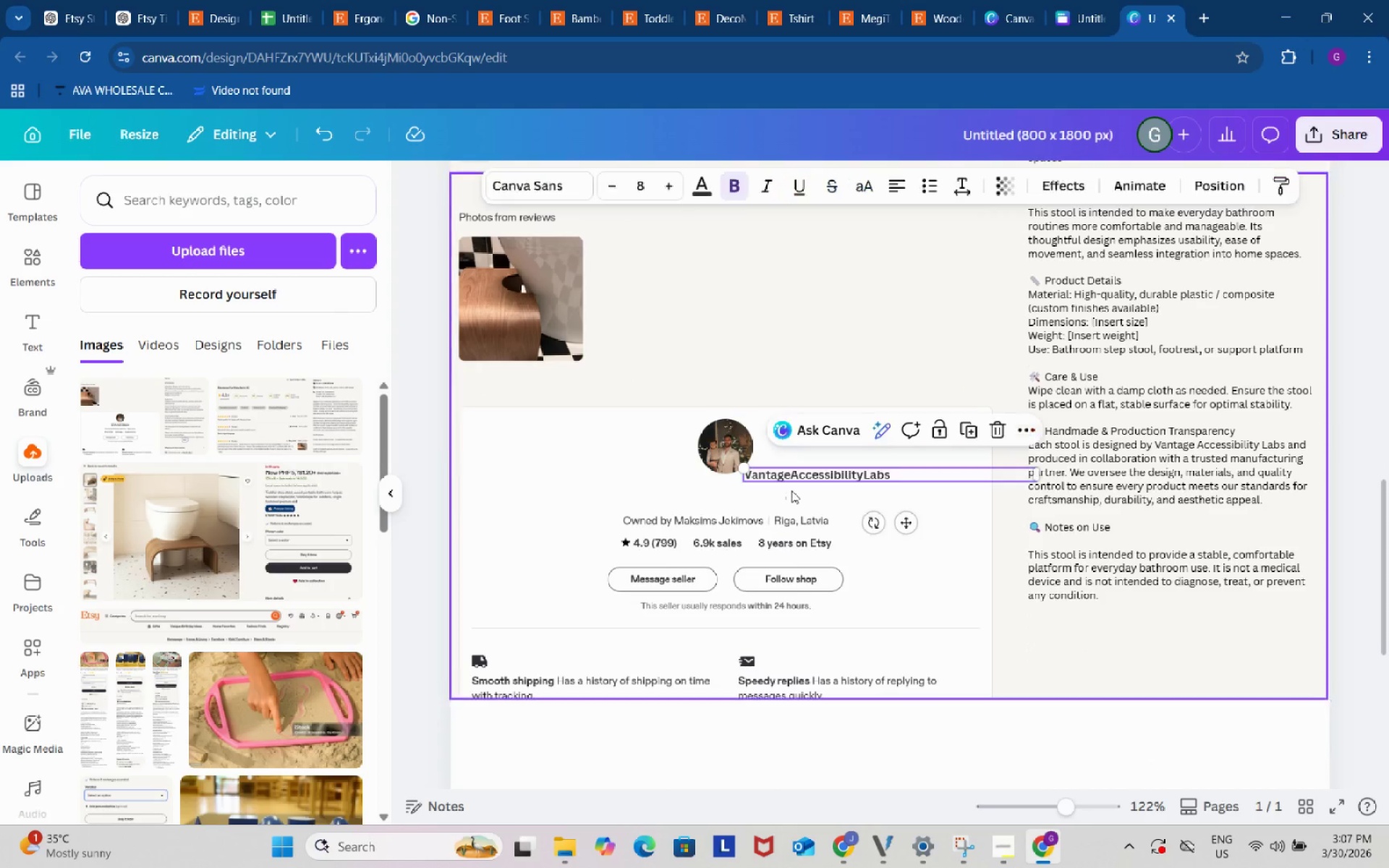 
key(Control+ControlLeft)
 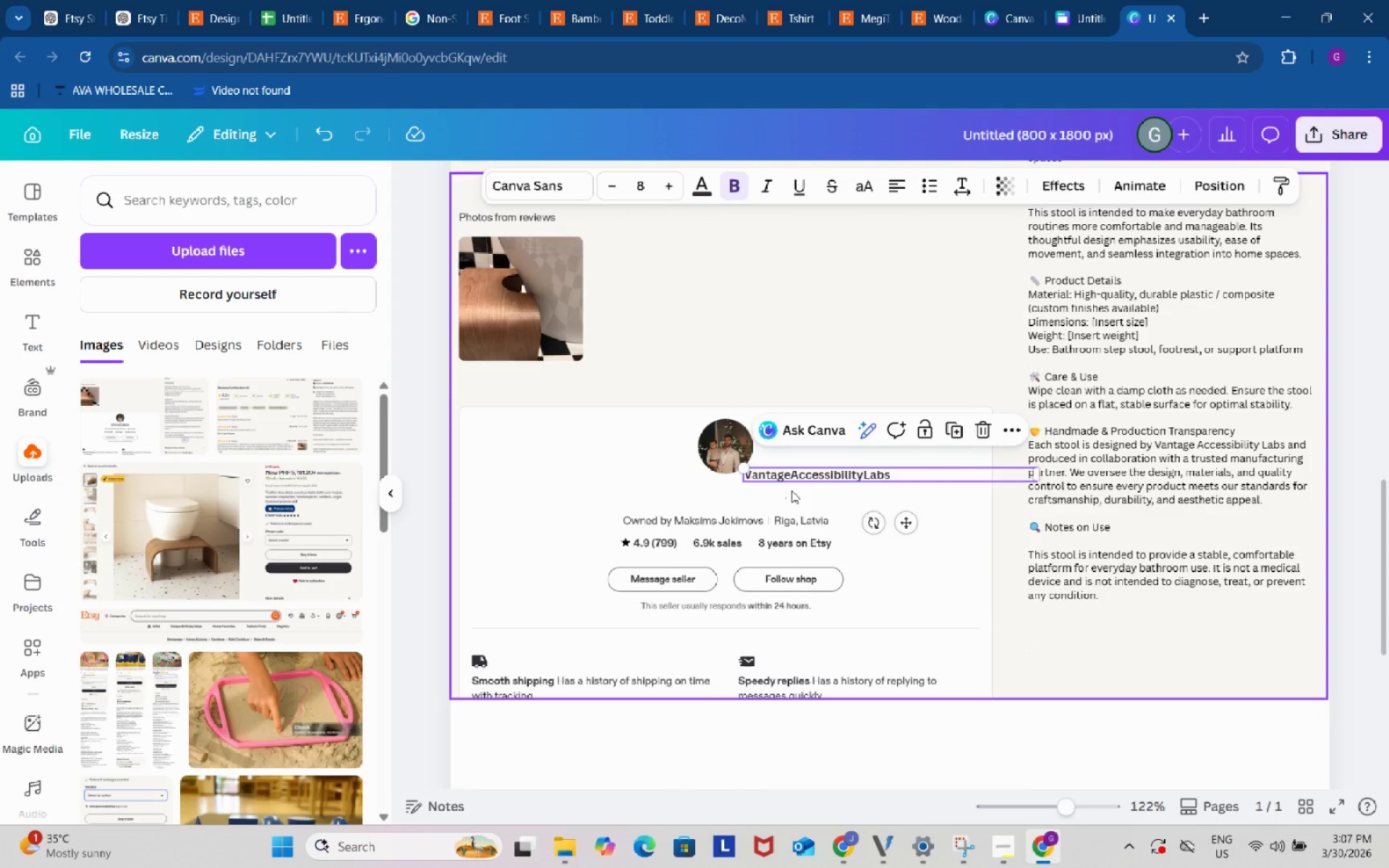 
key(Control+V)
 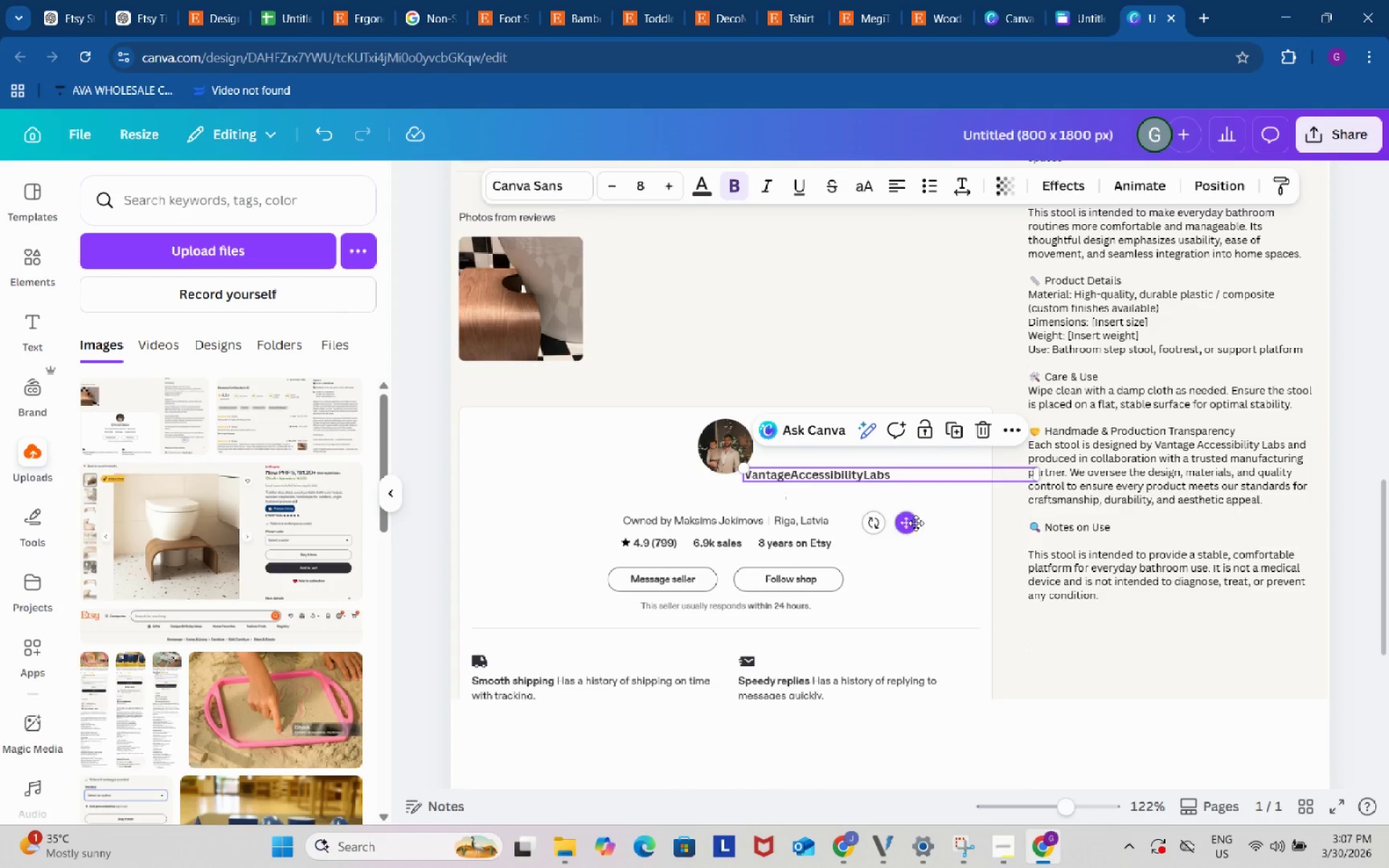 
left_click_drag(start_coordinate=[910, 523], to_coordinate=[829, 536])
 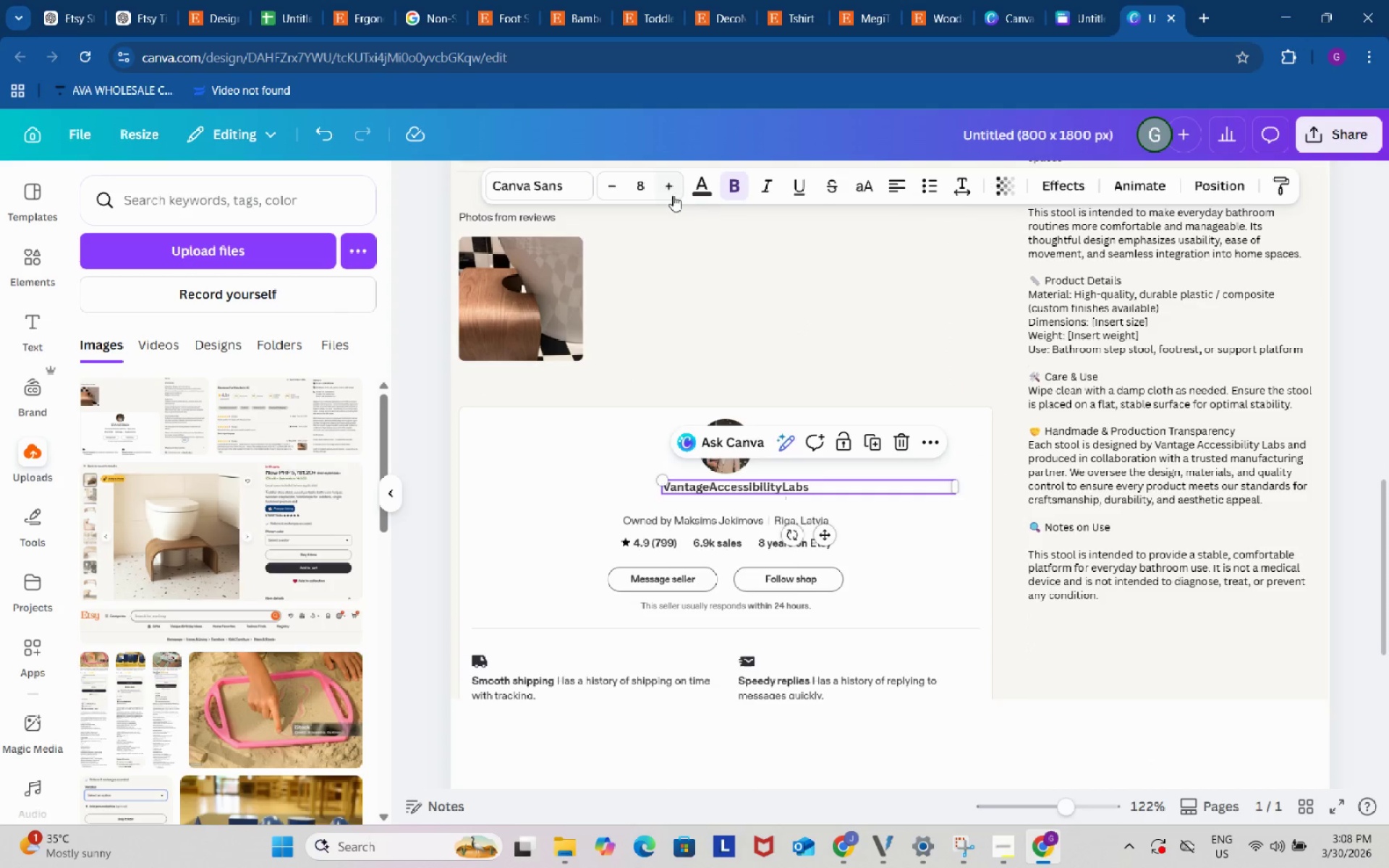 
left_click([671, 183])
 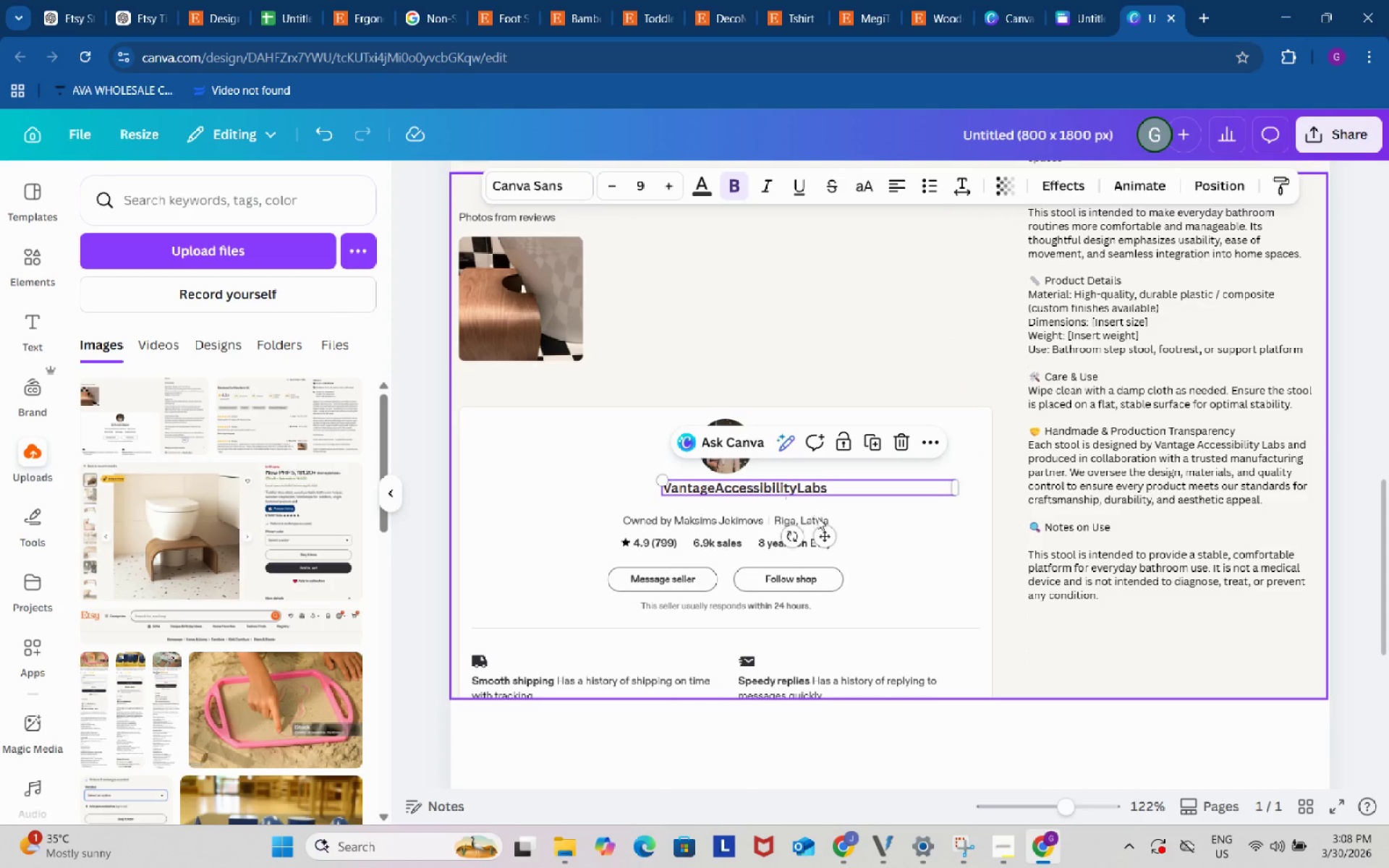 
left_click_drag(start_coordinate=[825, 535], to_coordinate=[817, 538])
 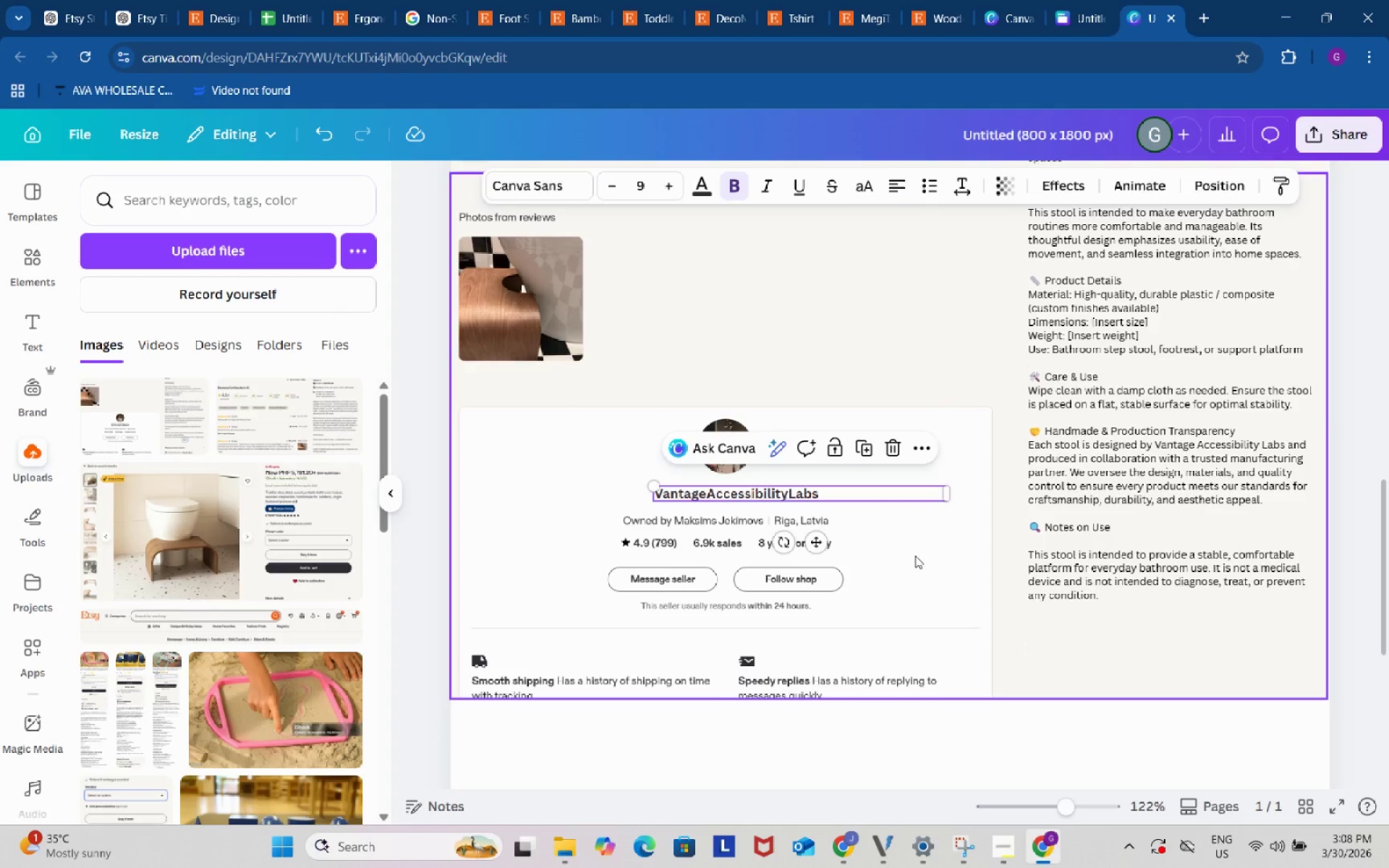 
left_click([915, 556])
 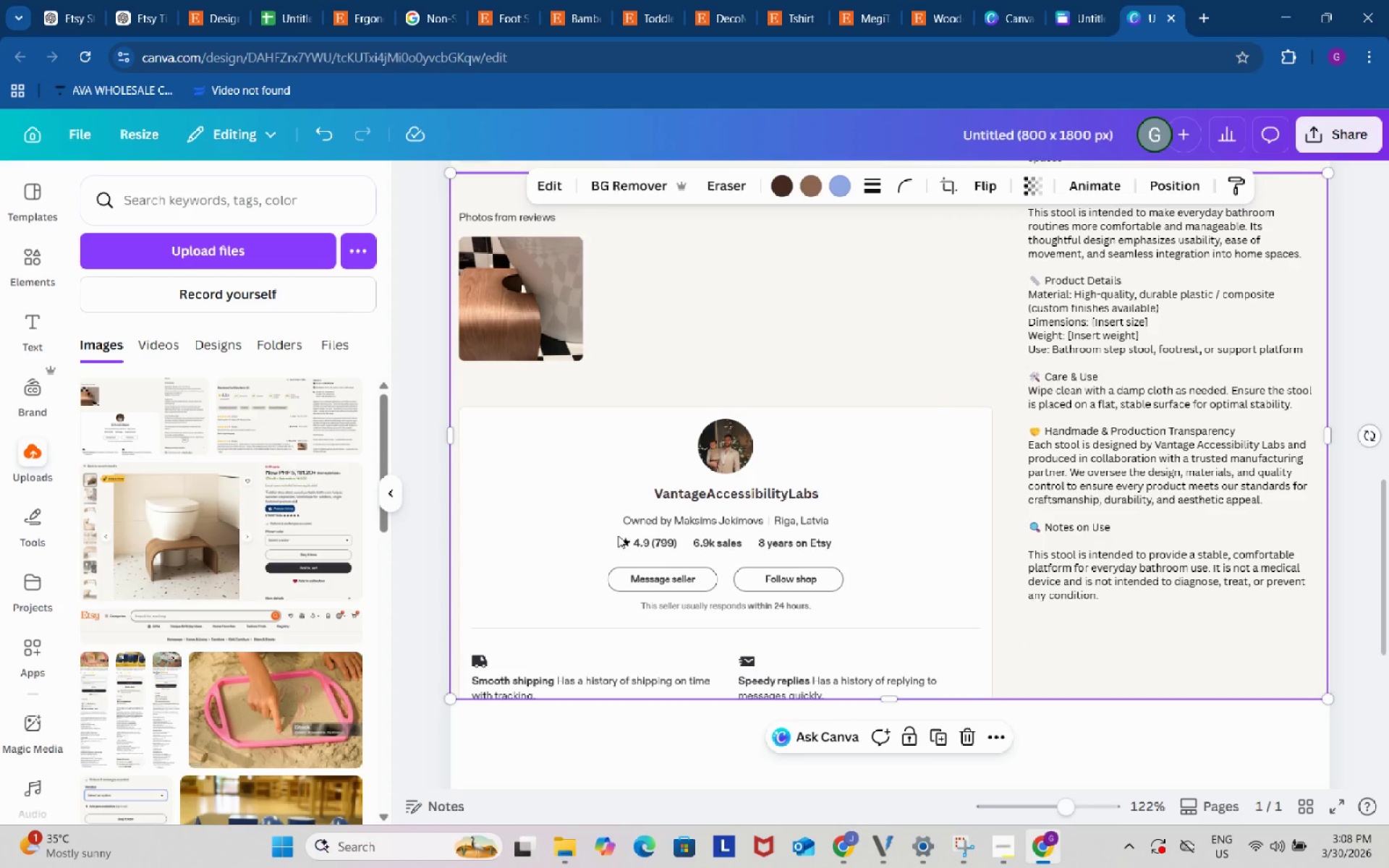 
left_click([588, 523])
 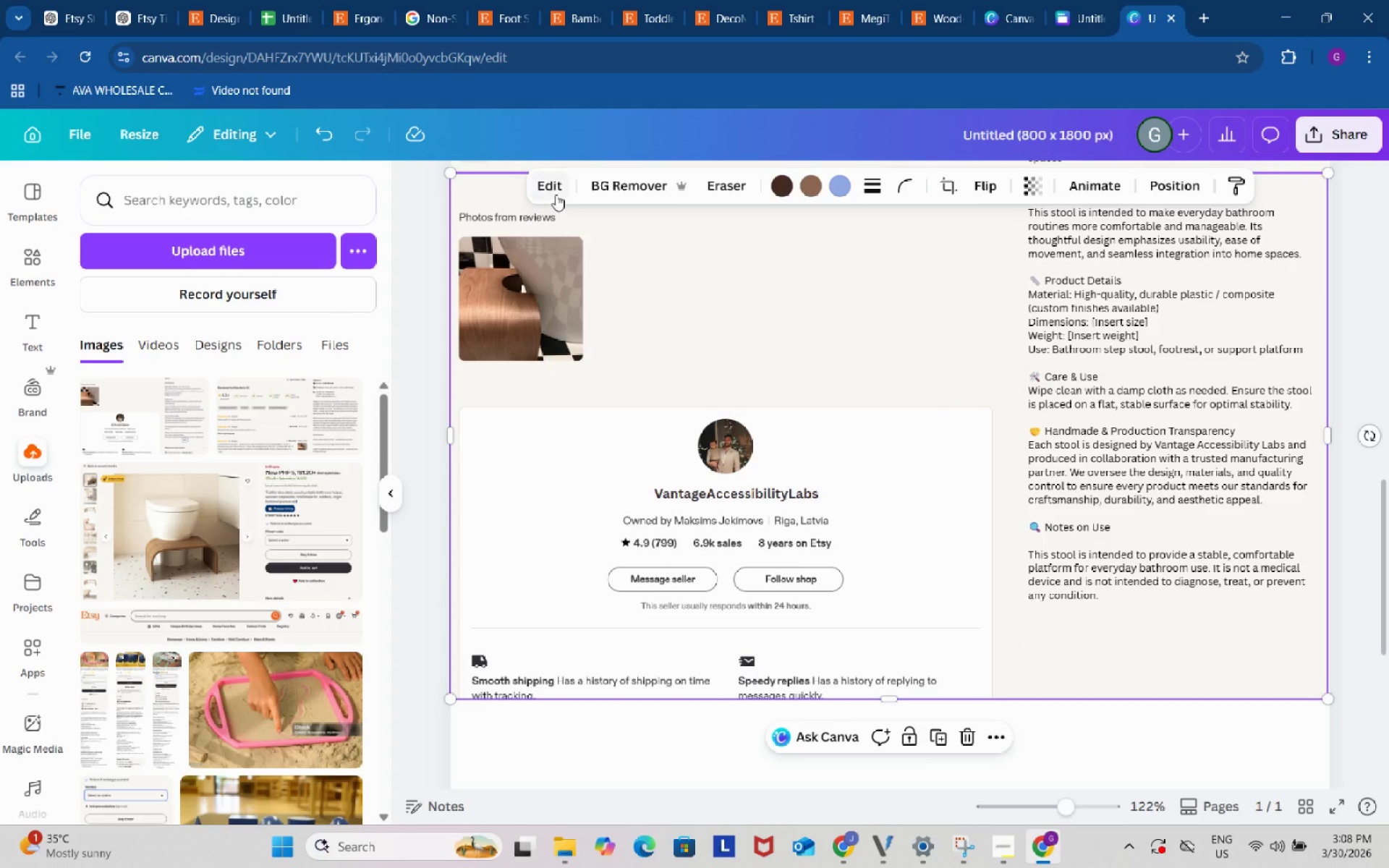 
left_click([551, 190])
 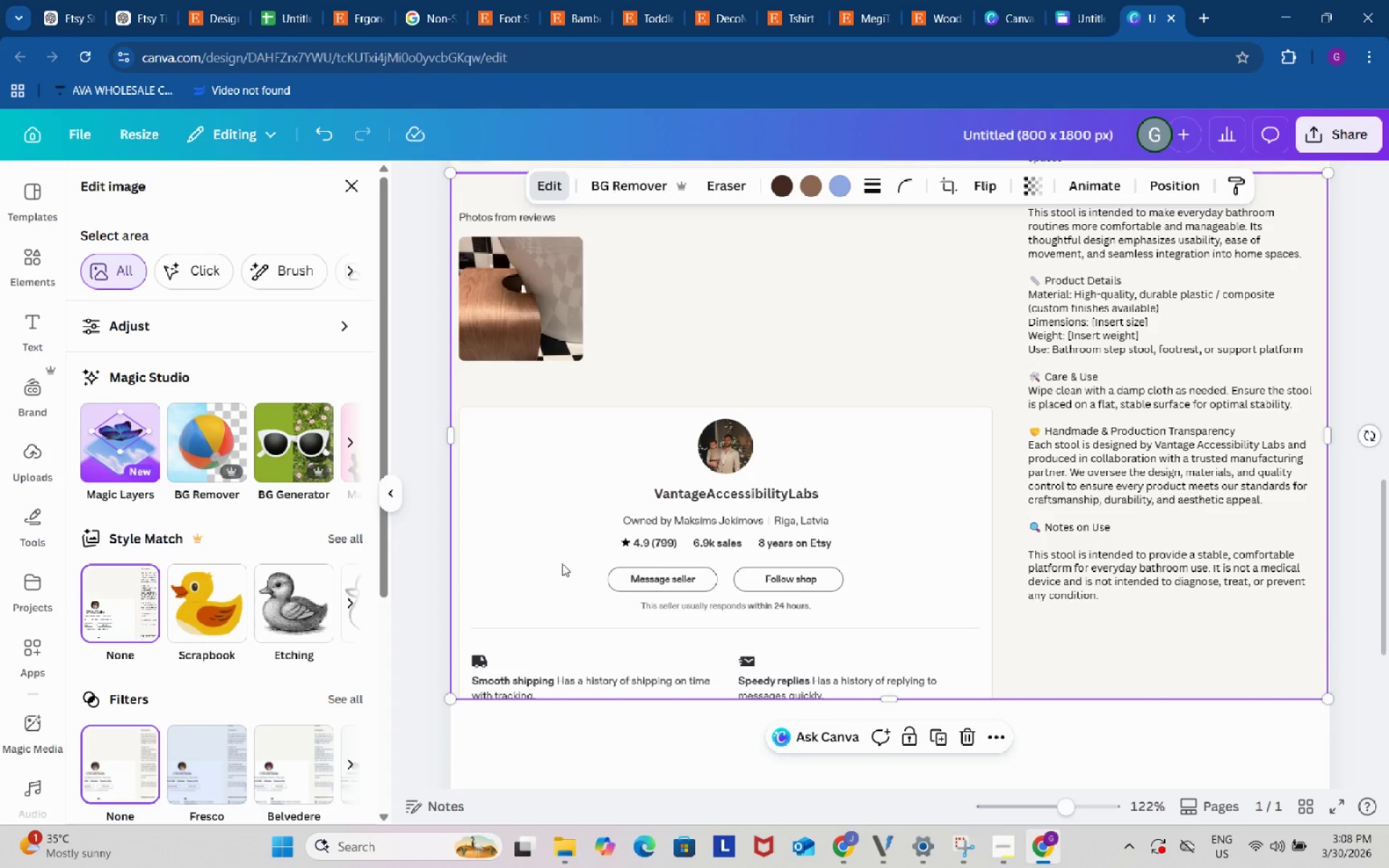 
wait(6.78)
 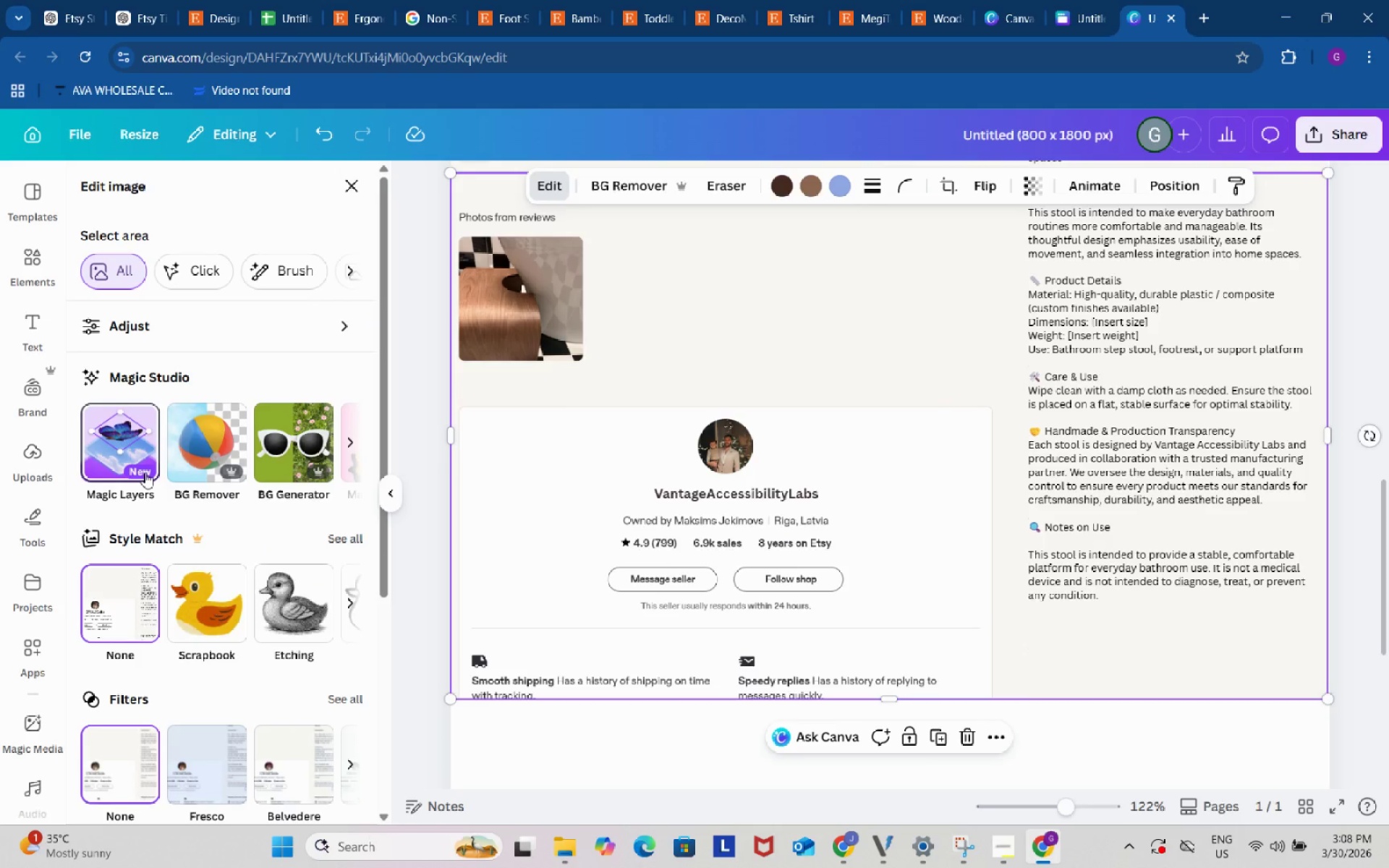 
scroll: coordinate [213, 596], scroll_direction: down, amount: 4.0
 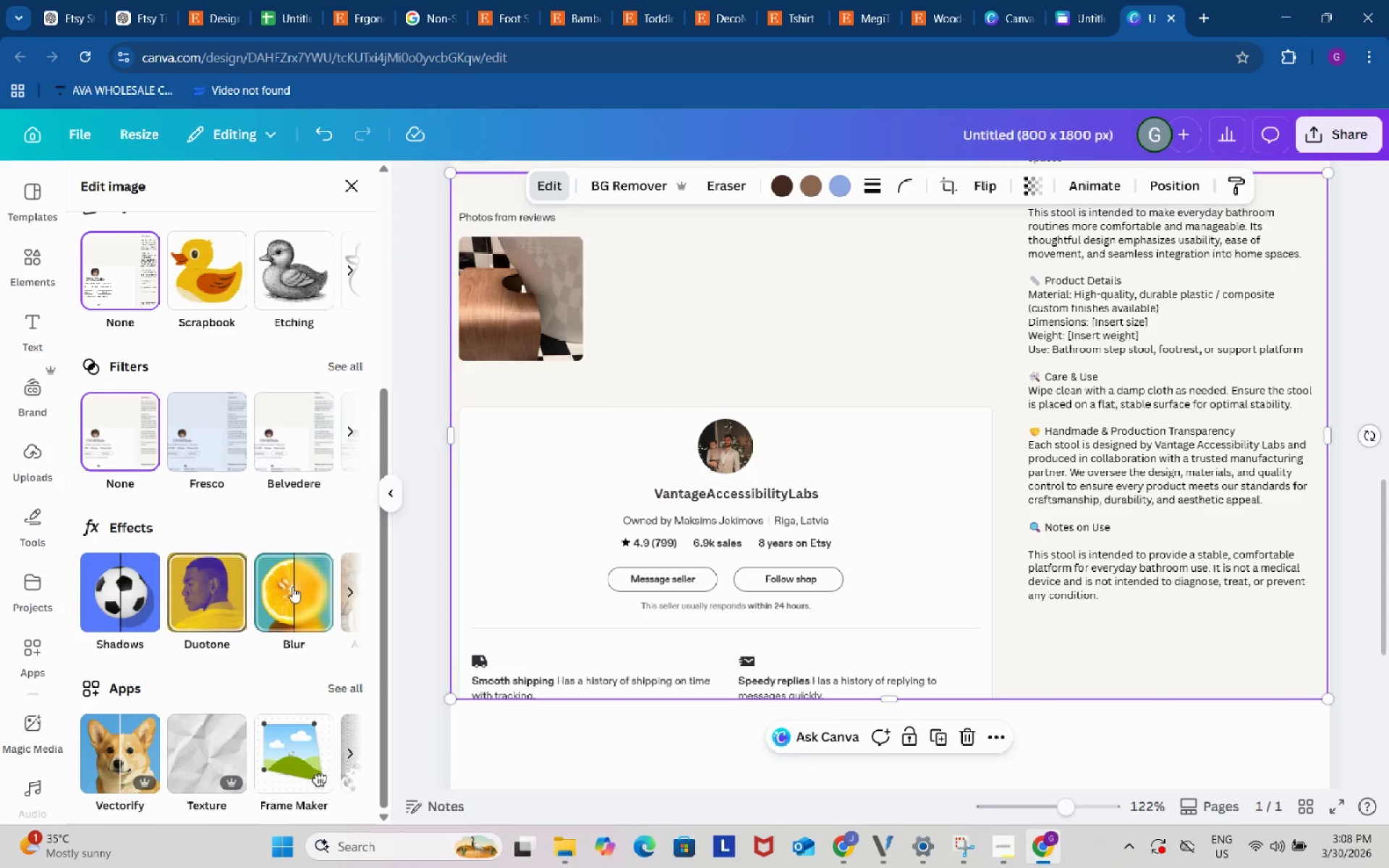 
left_click([292, 587])
 